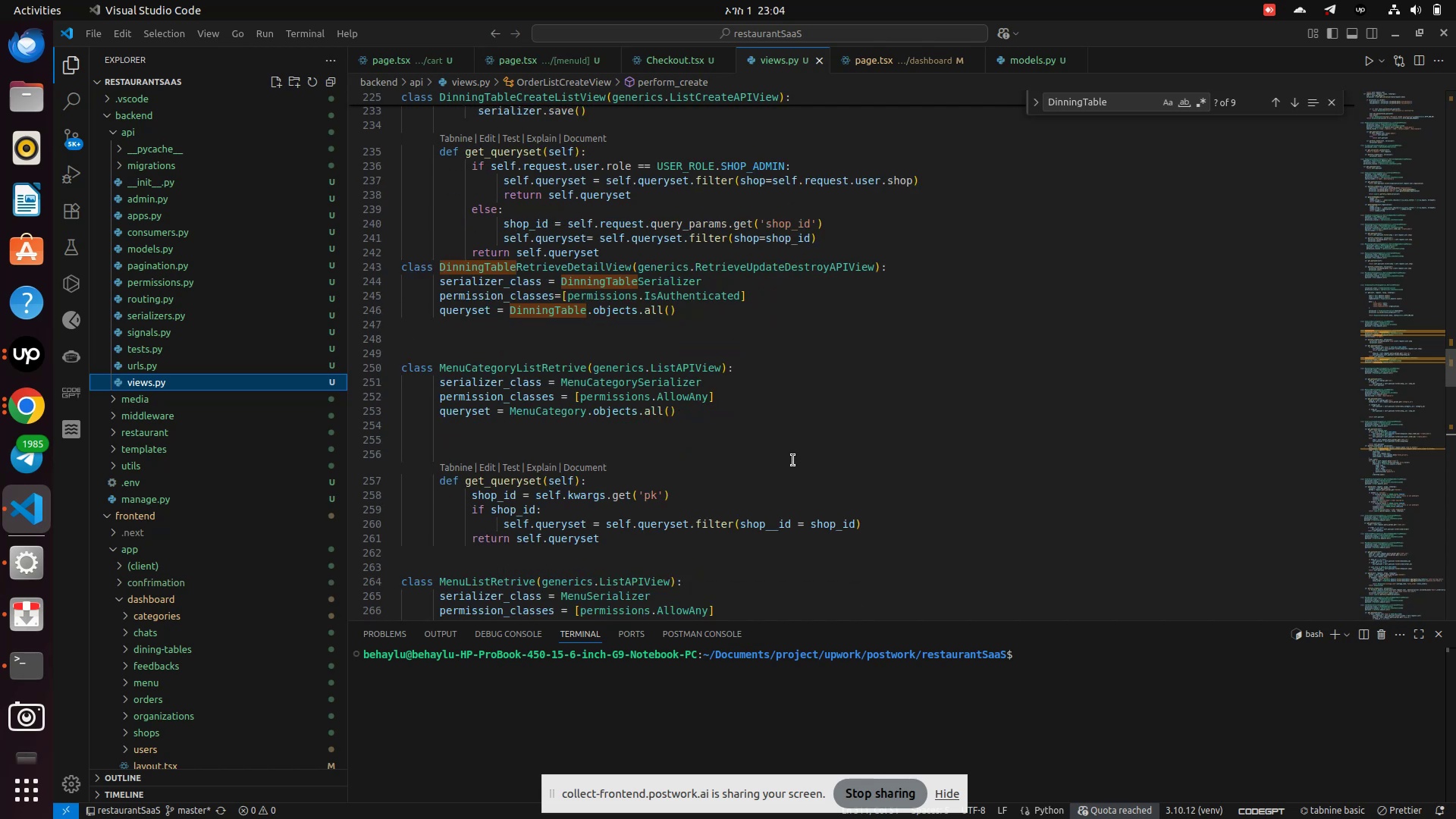 
scroll: coordinate [793, 460], scroll_direction: down, amount: 2.0
 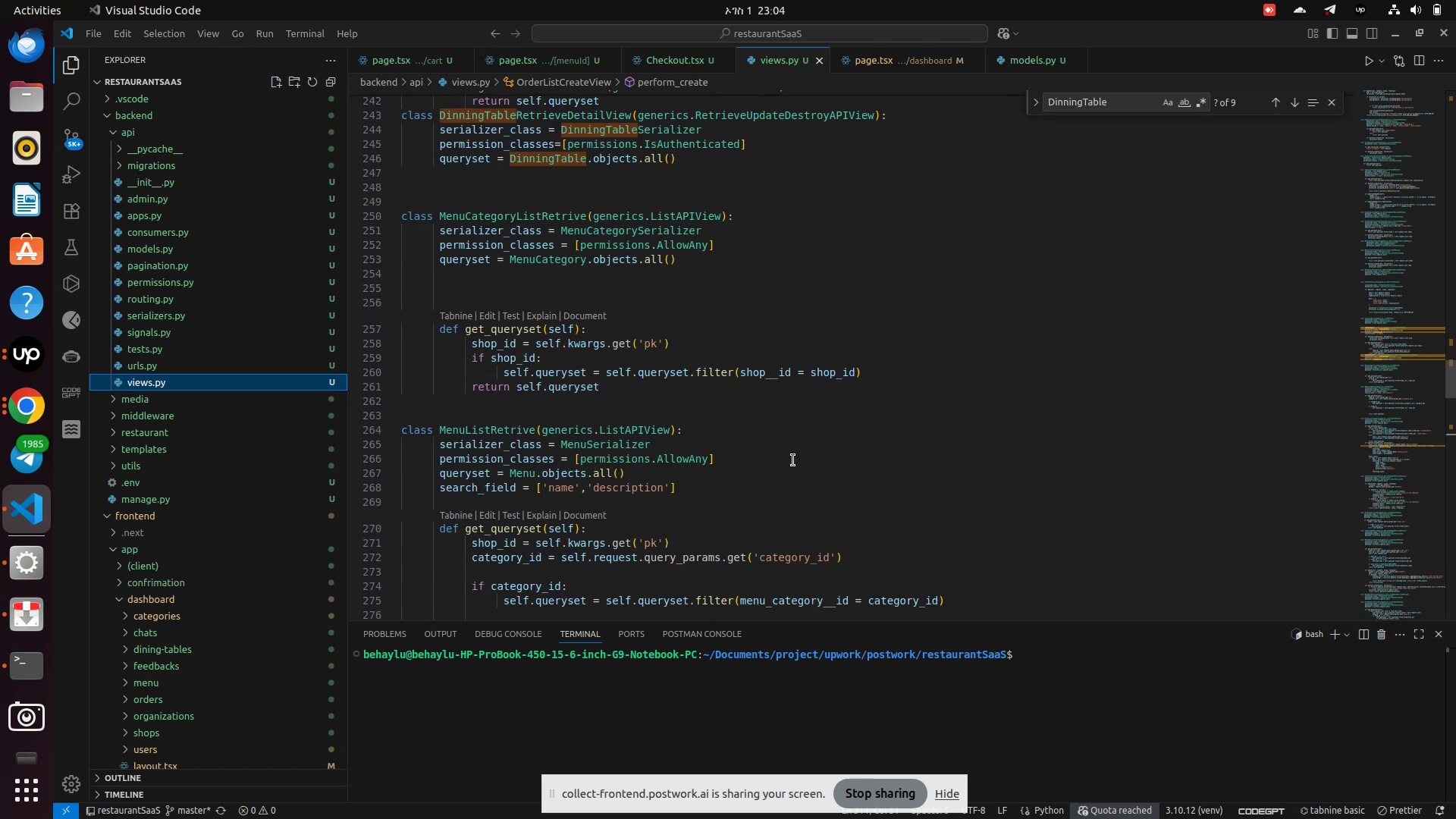 
scroll: coordinate [796, 457], scroll_direction: up, amount: 18.0
 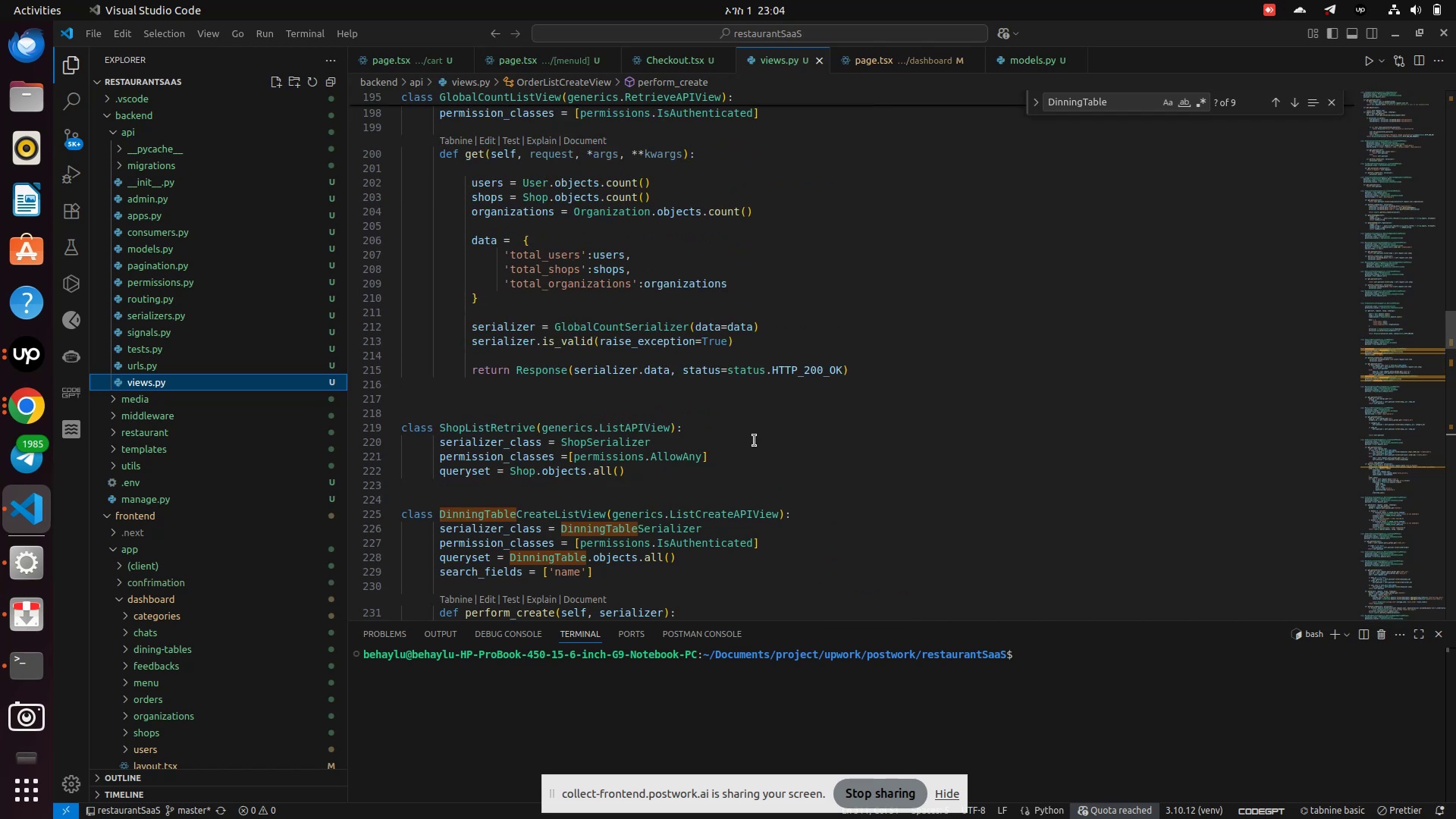 
scroll: coordinate [133, 616], scroll_direction: down, amount: 3.0
 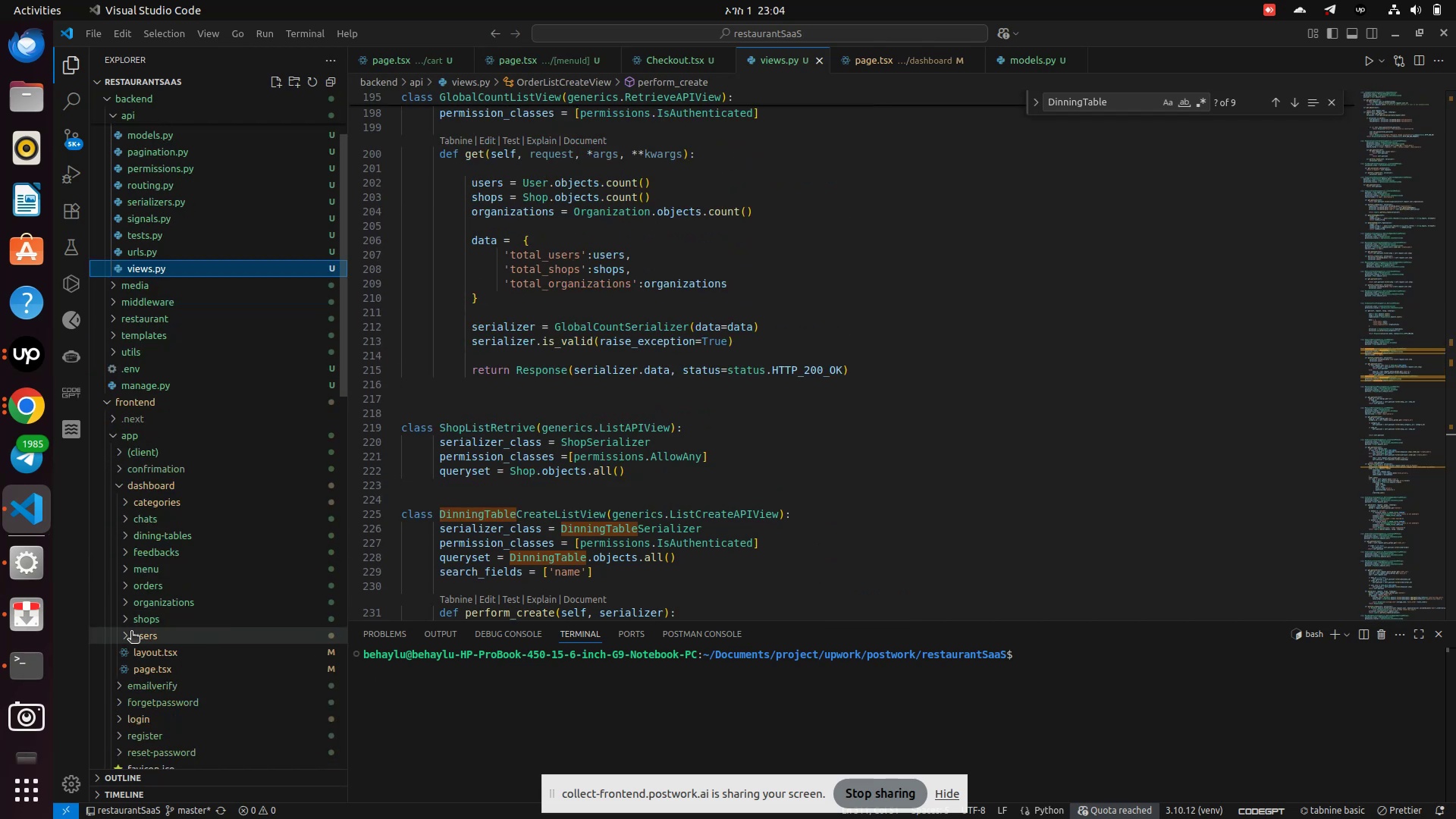 
left_click([131, 632])
 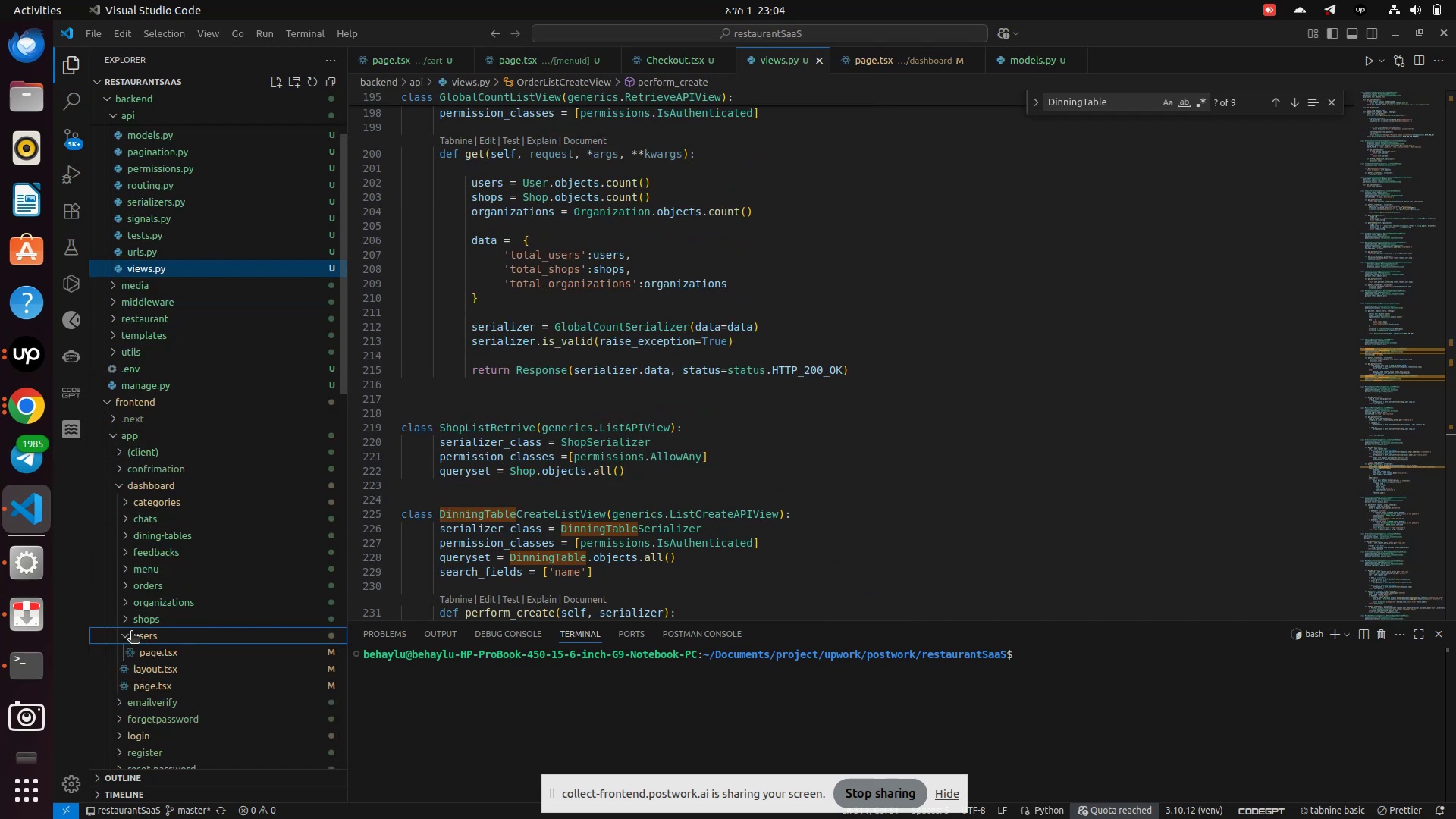 
left_click([131, 632])
 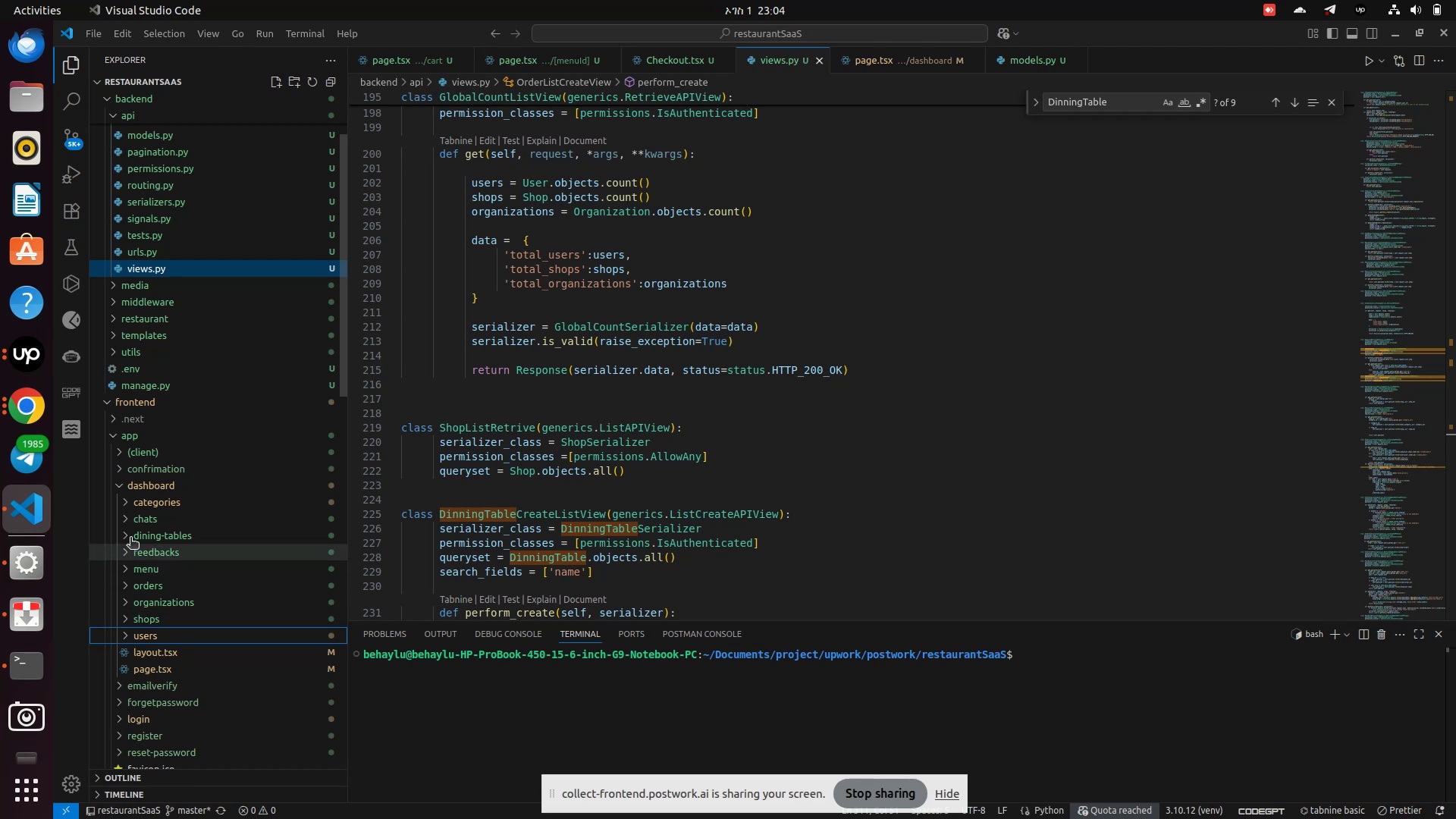 
scroll: coordinate [135, 528], scroll_direction: down, amount: 7.0
 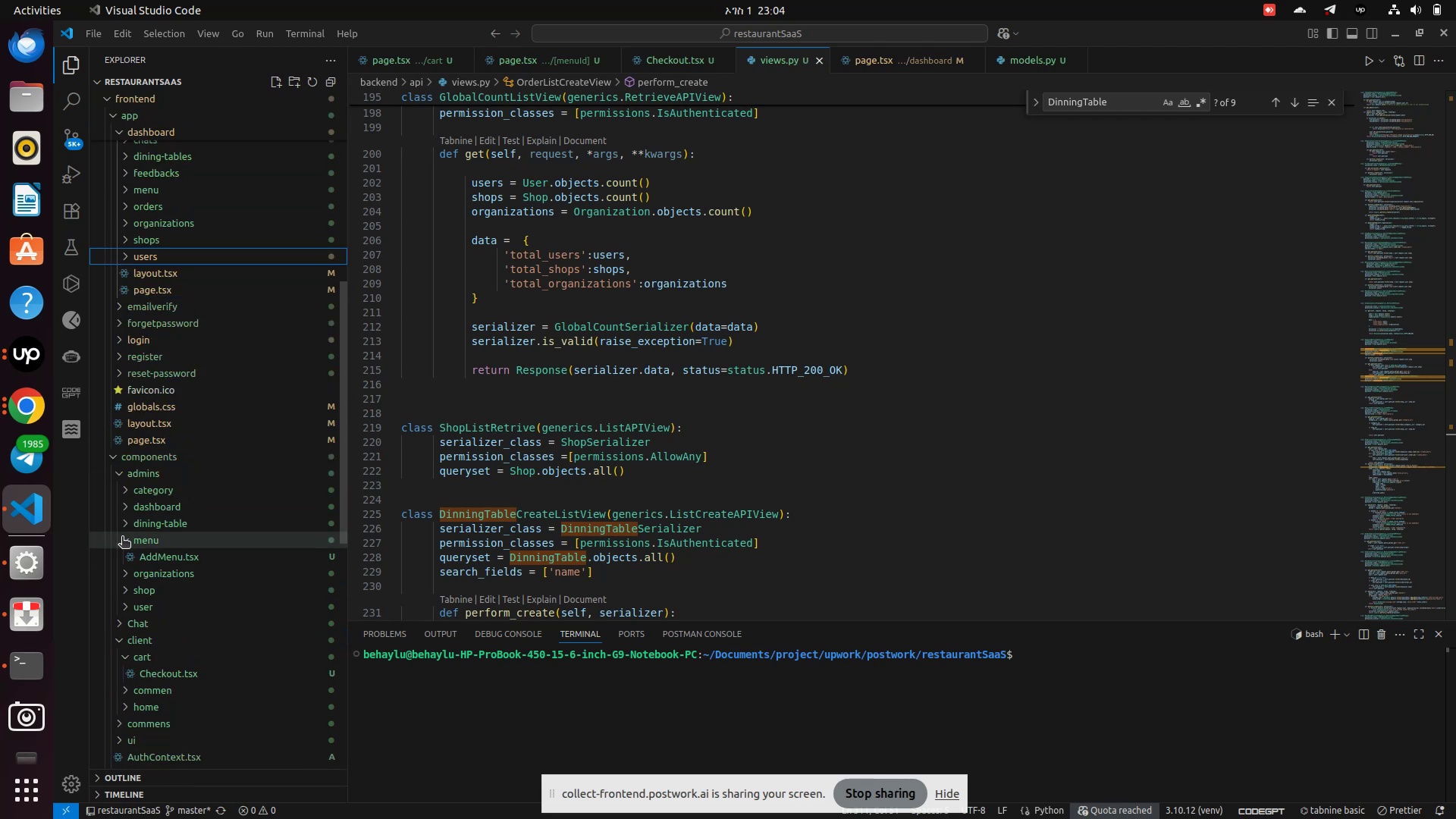 
left_click([122, 538])
 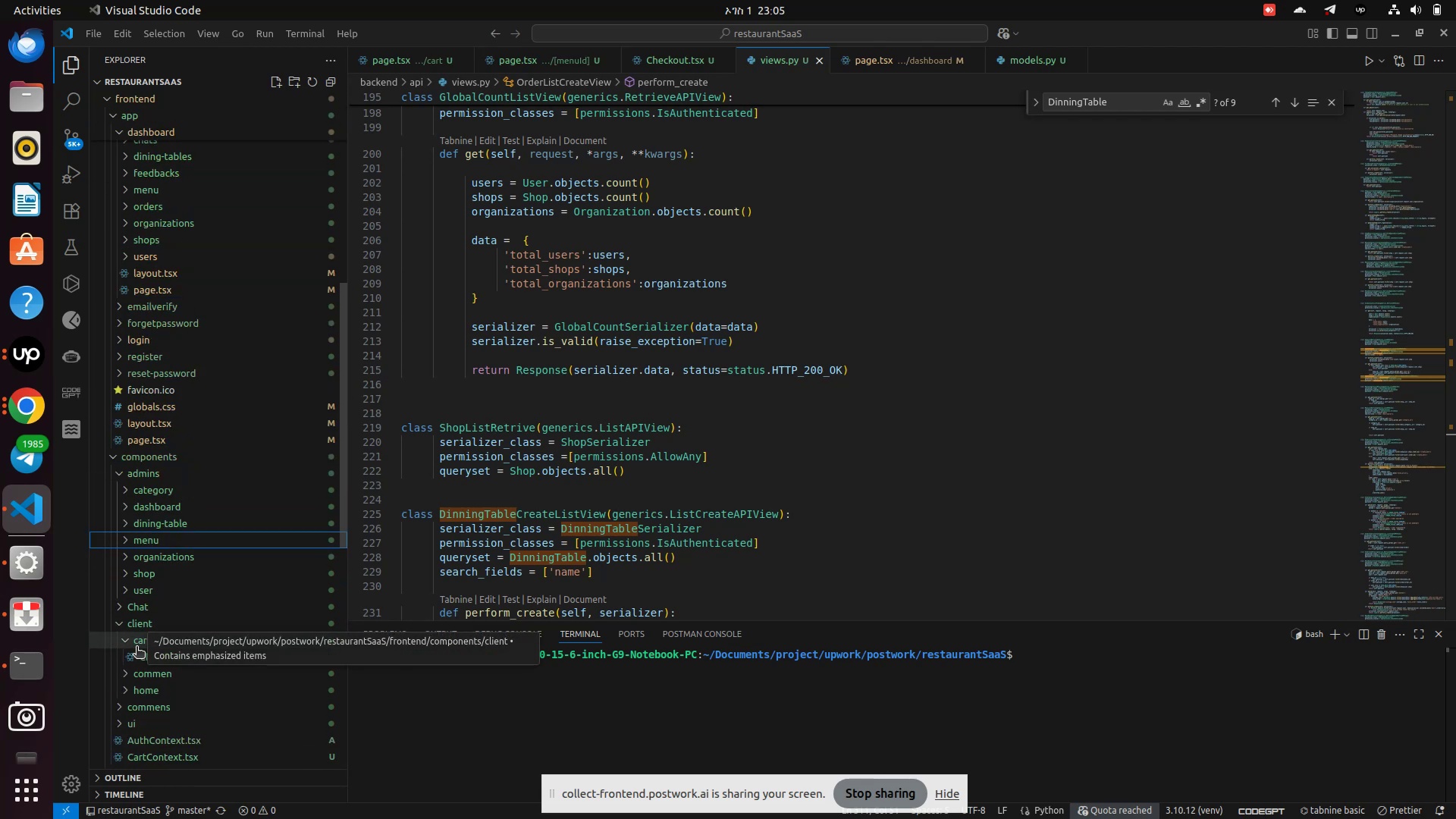 
left_click([133, 642])
 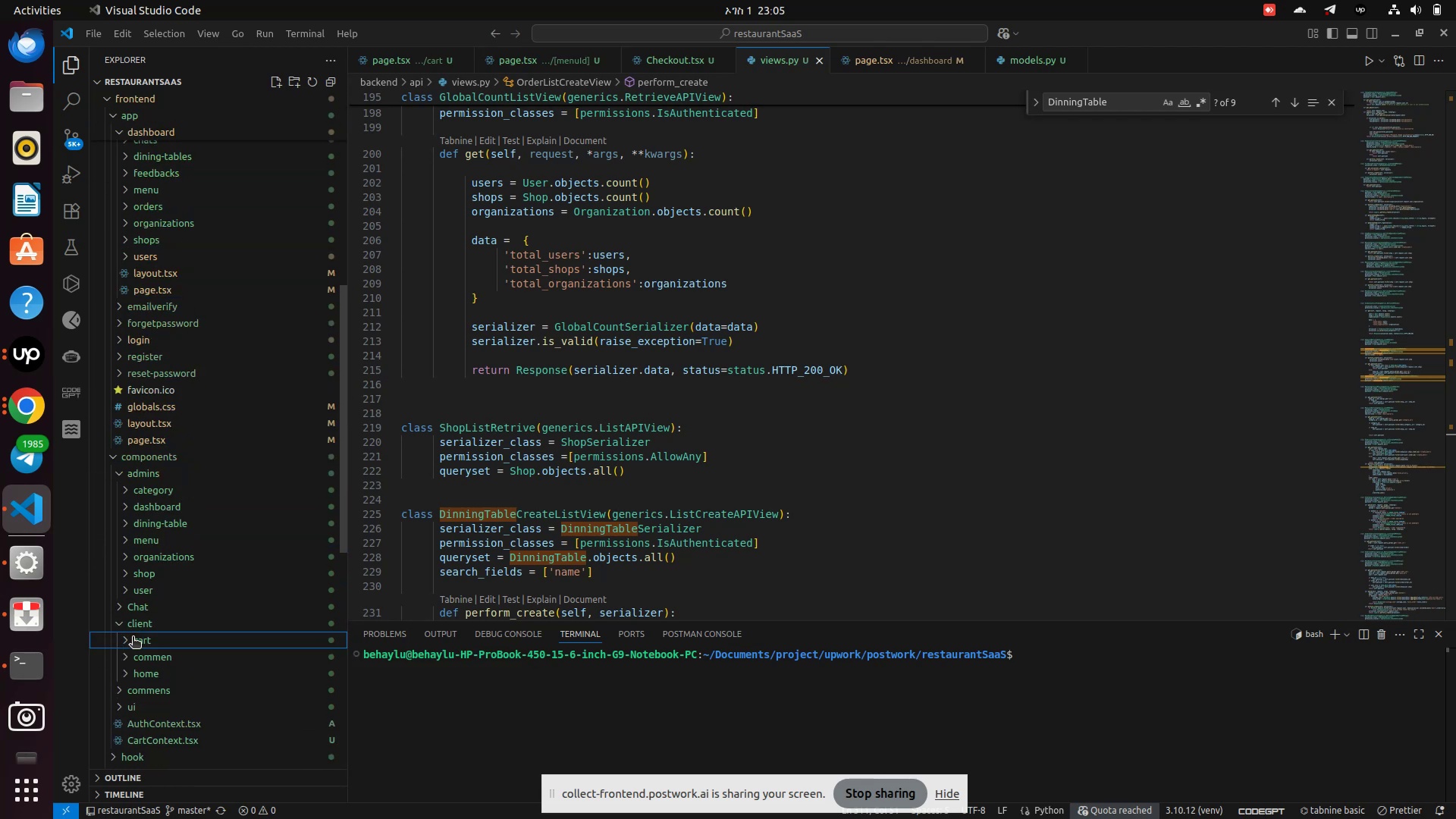 
scroll: coordinate [133, 638], scroll_direction: down, amount: 1.0
 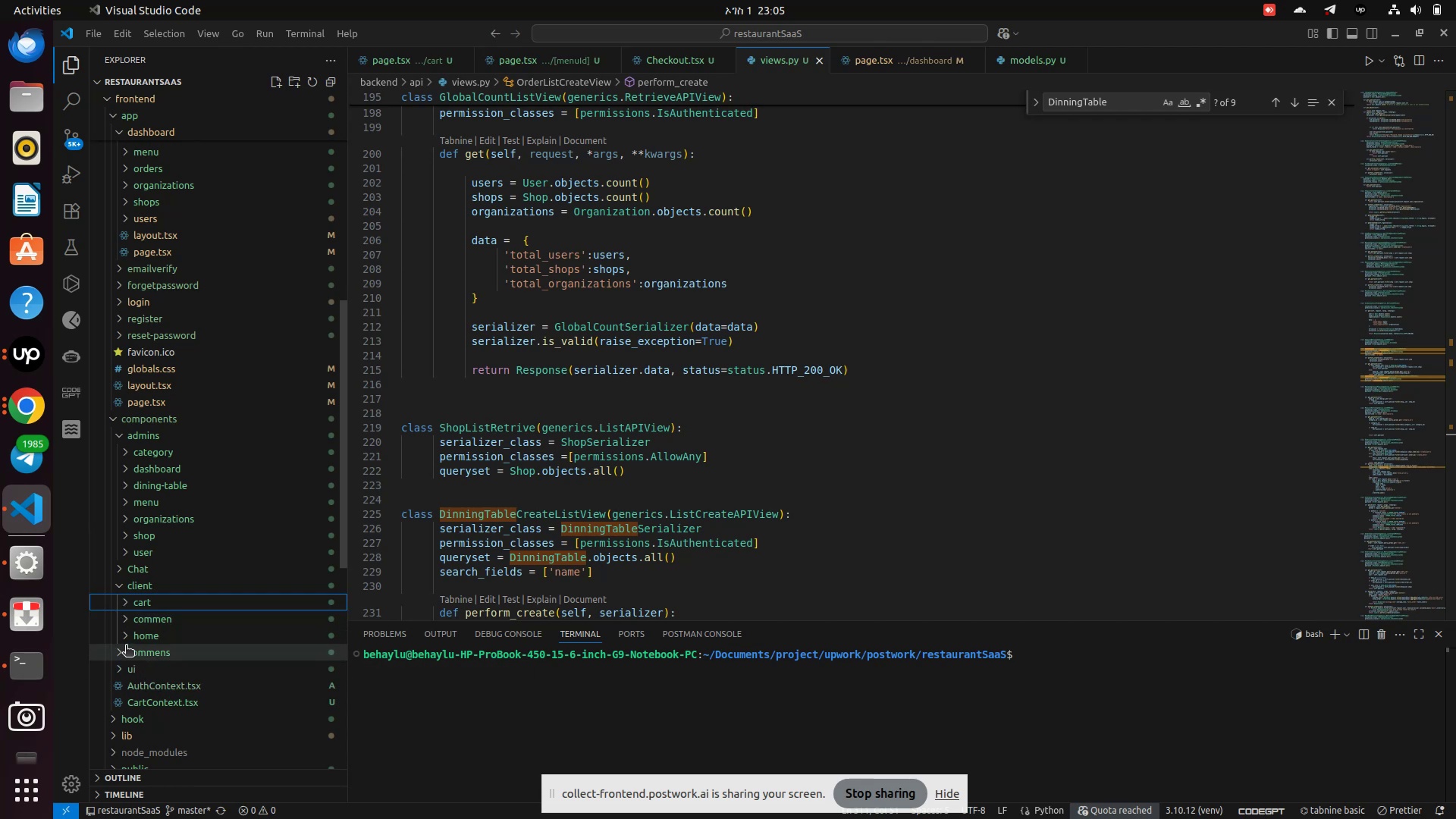 
wait(7.03)
 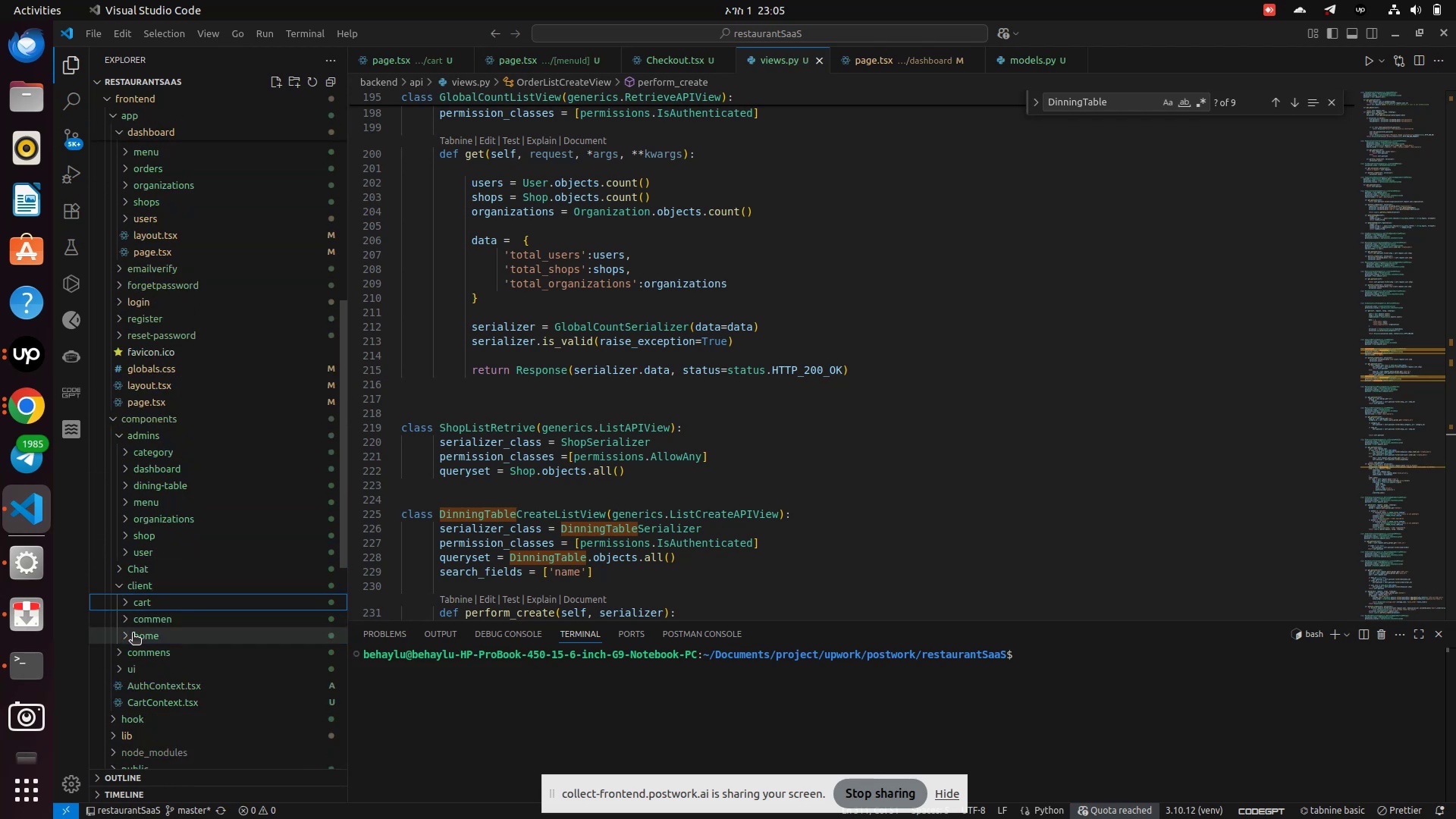 
left_click([122, 590])
 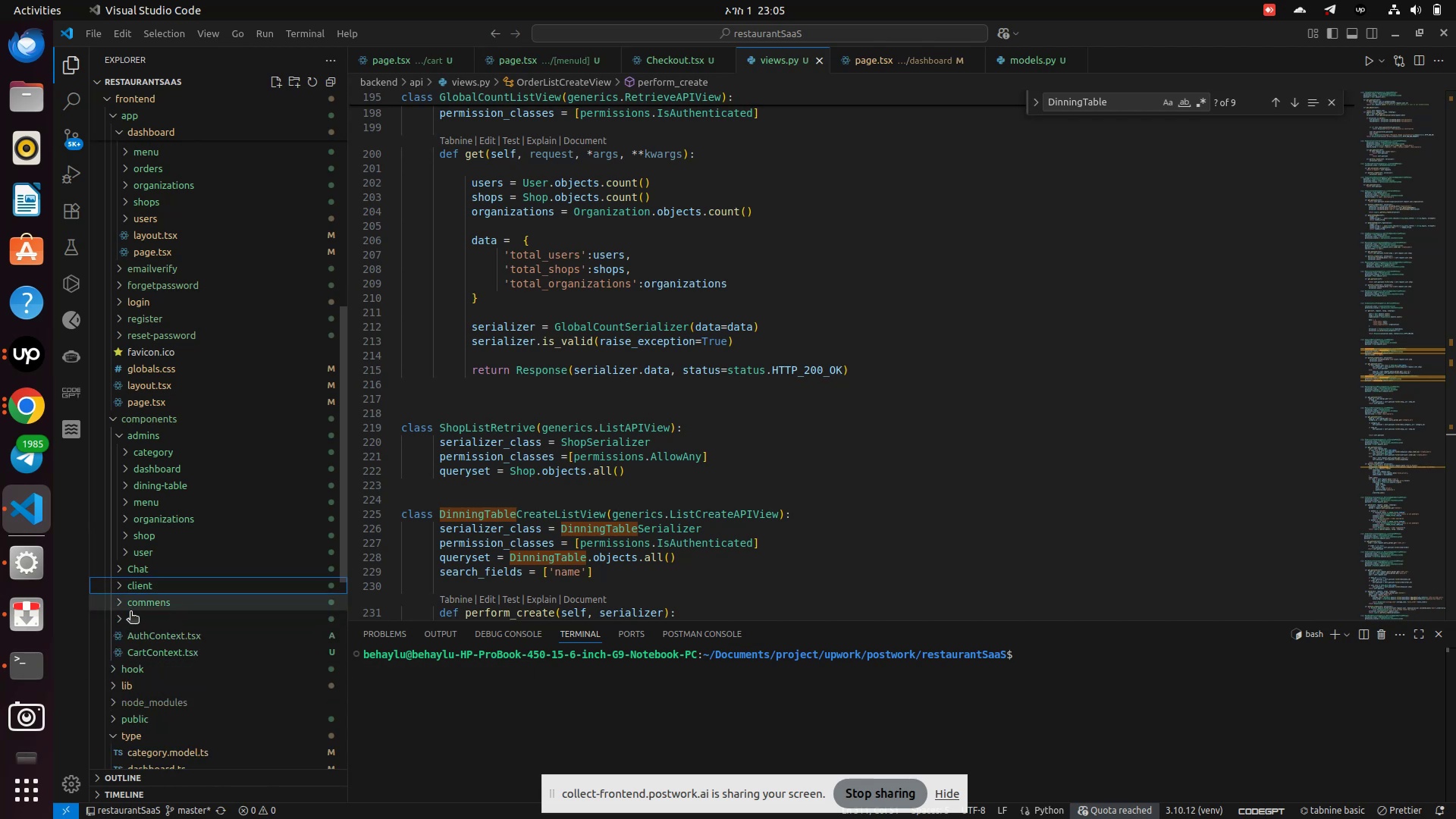 
scroll: coordinate [132, 620], scroll_direction: down, amount: 4.0
 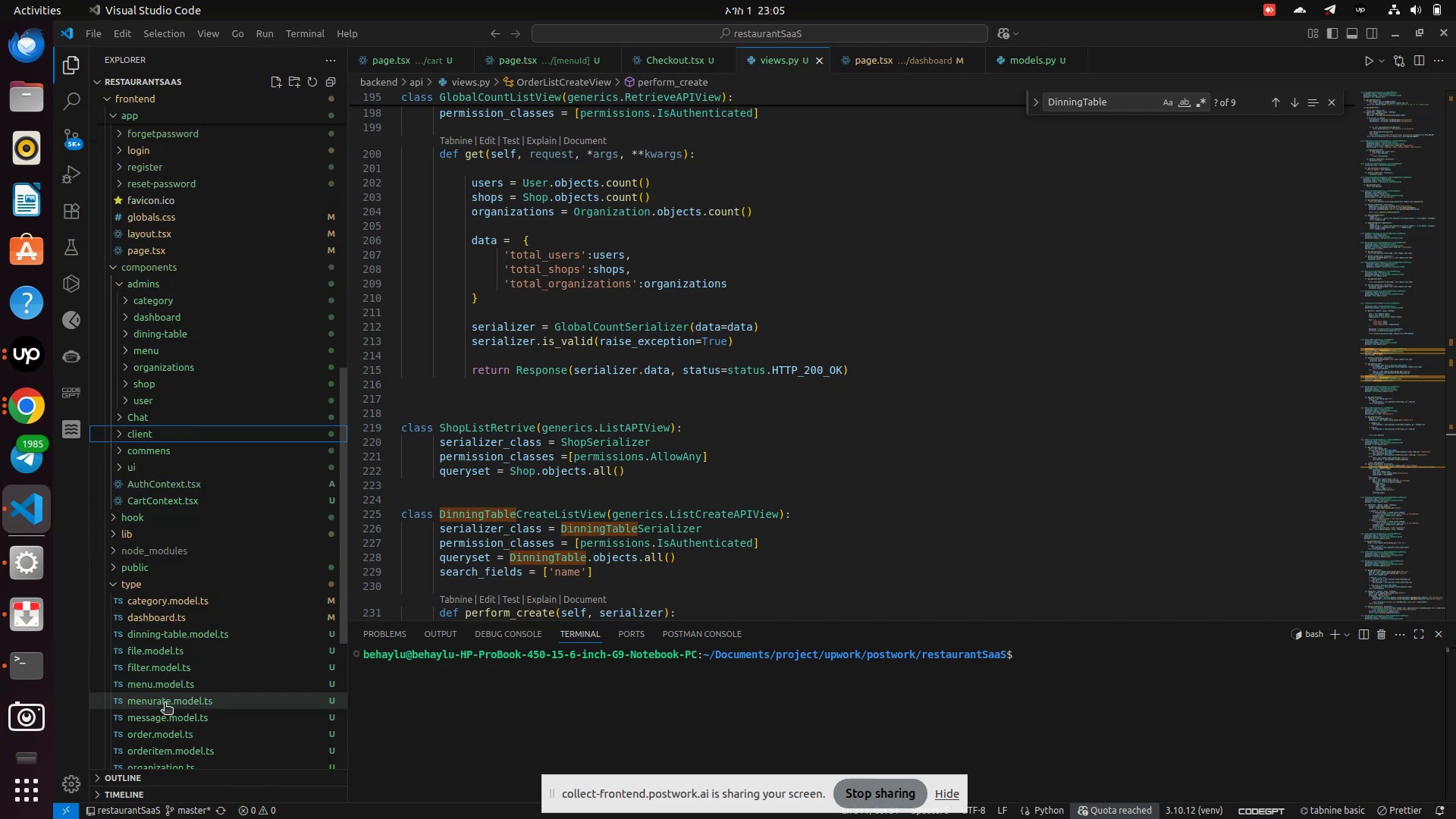 
left_click([160, 688])
 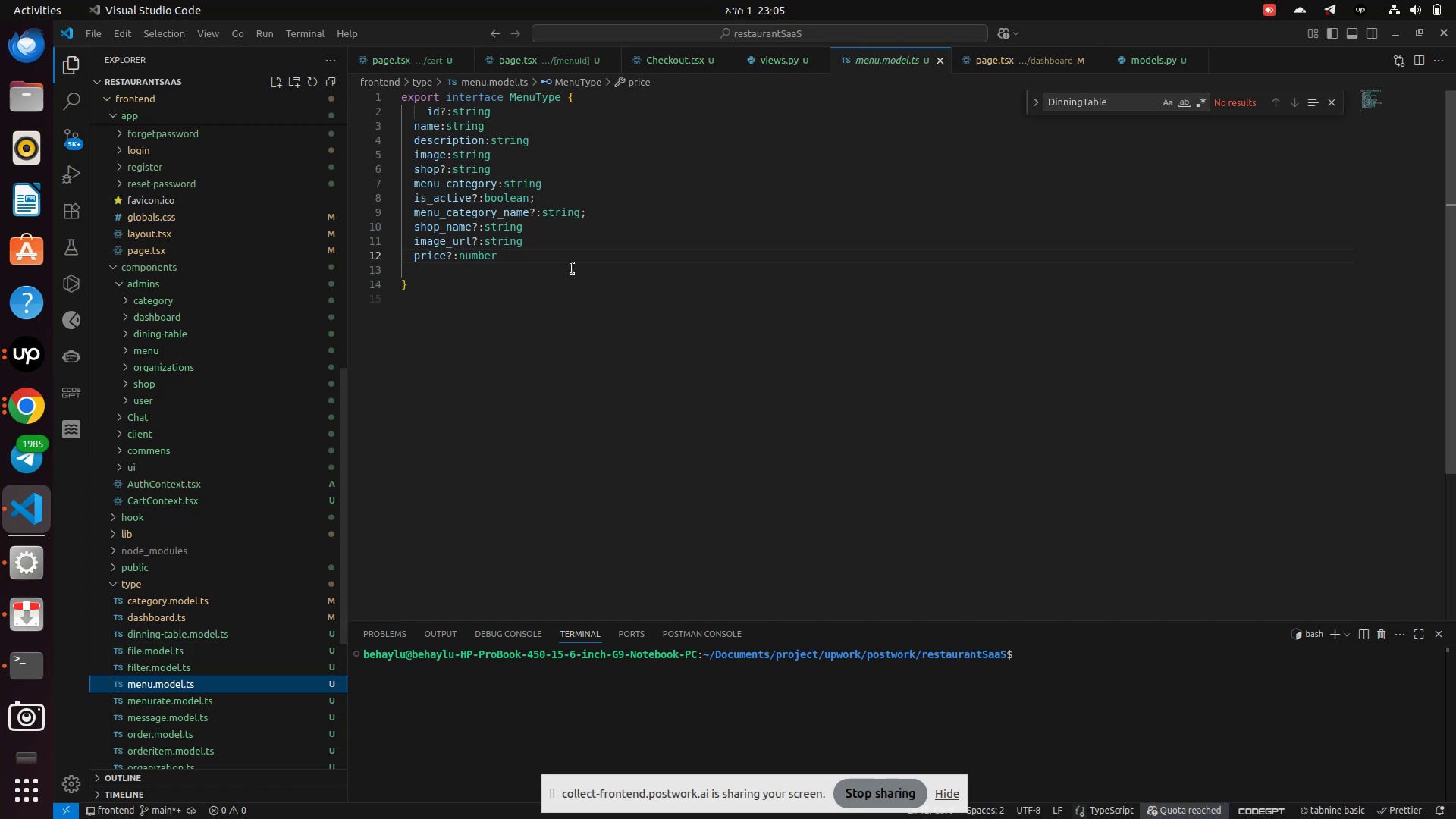 
left_click([559, 262])
 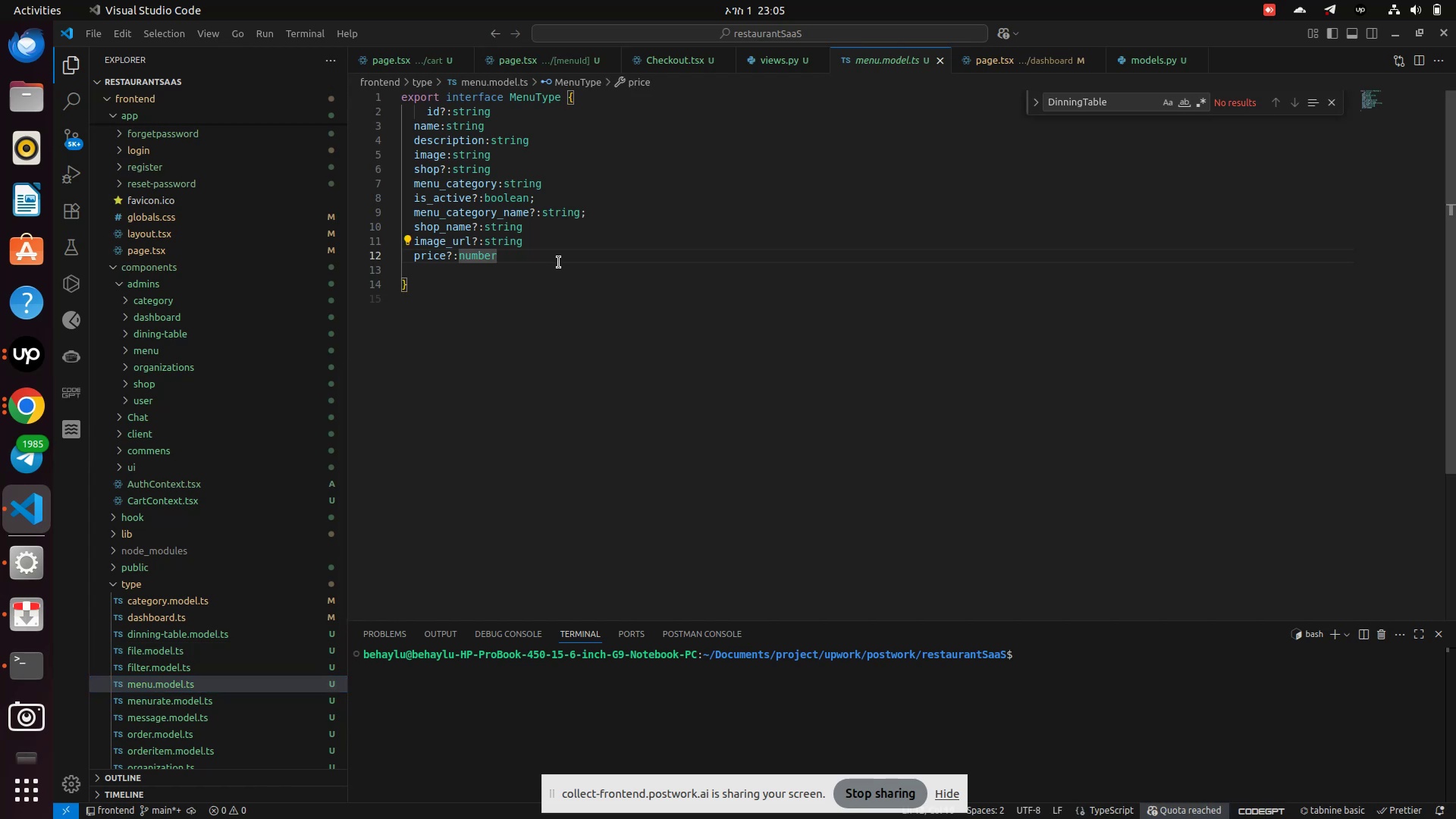 
key(Enter)
 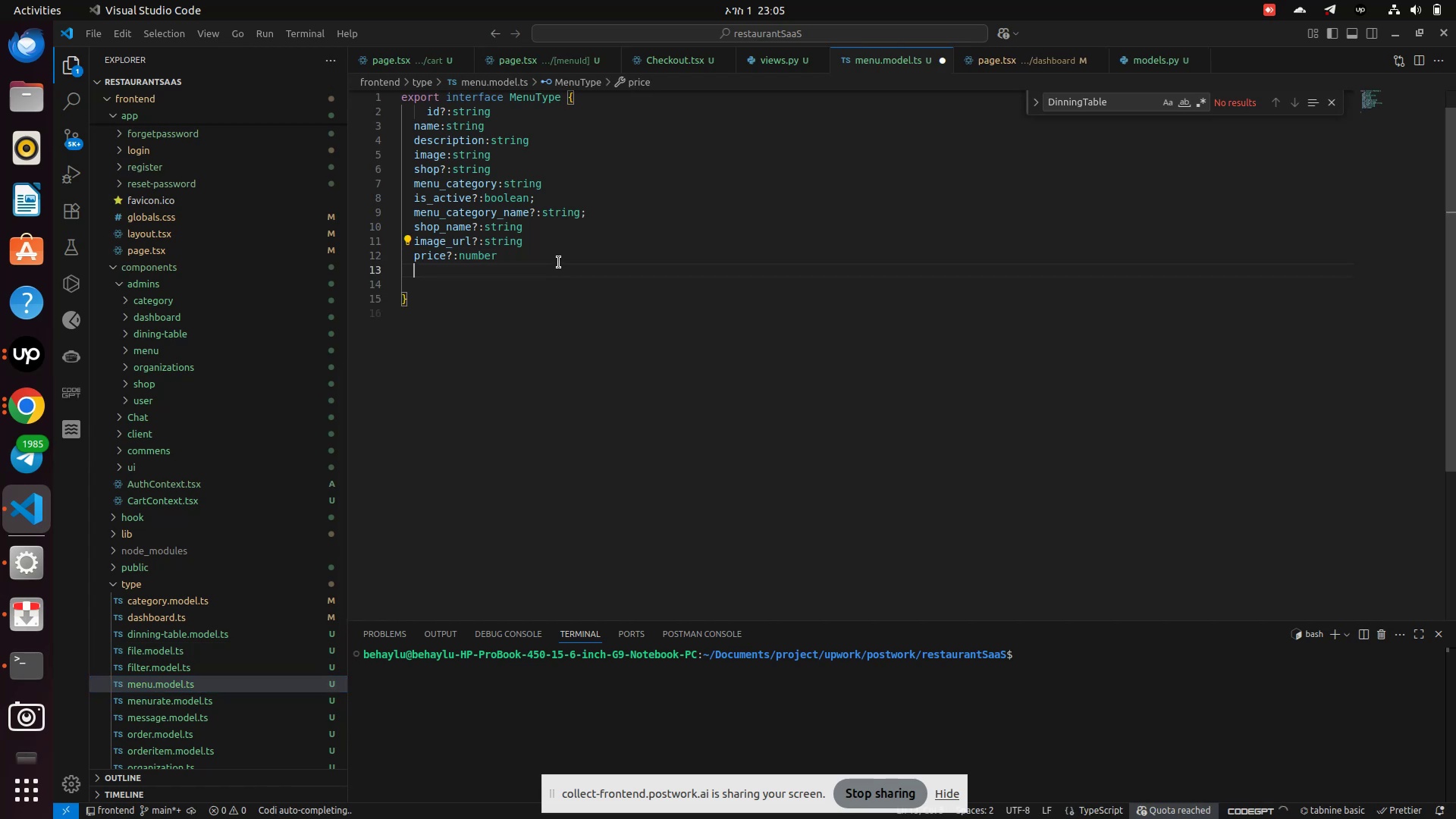 
key(Control+V)
 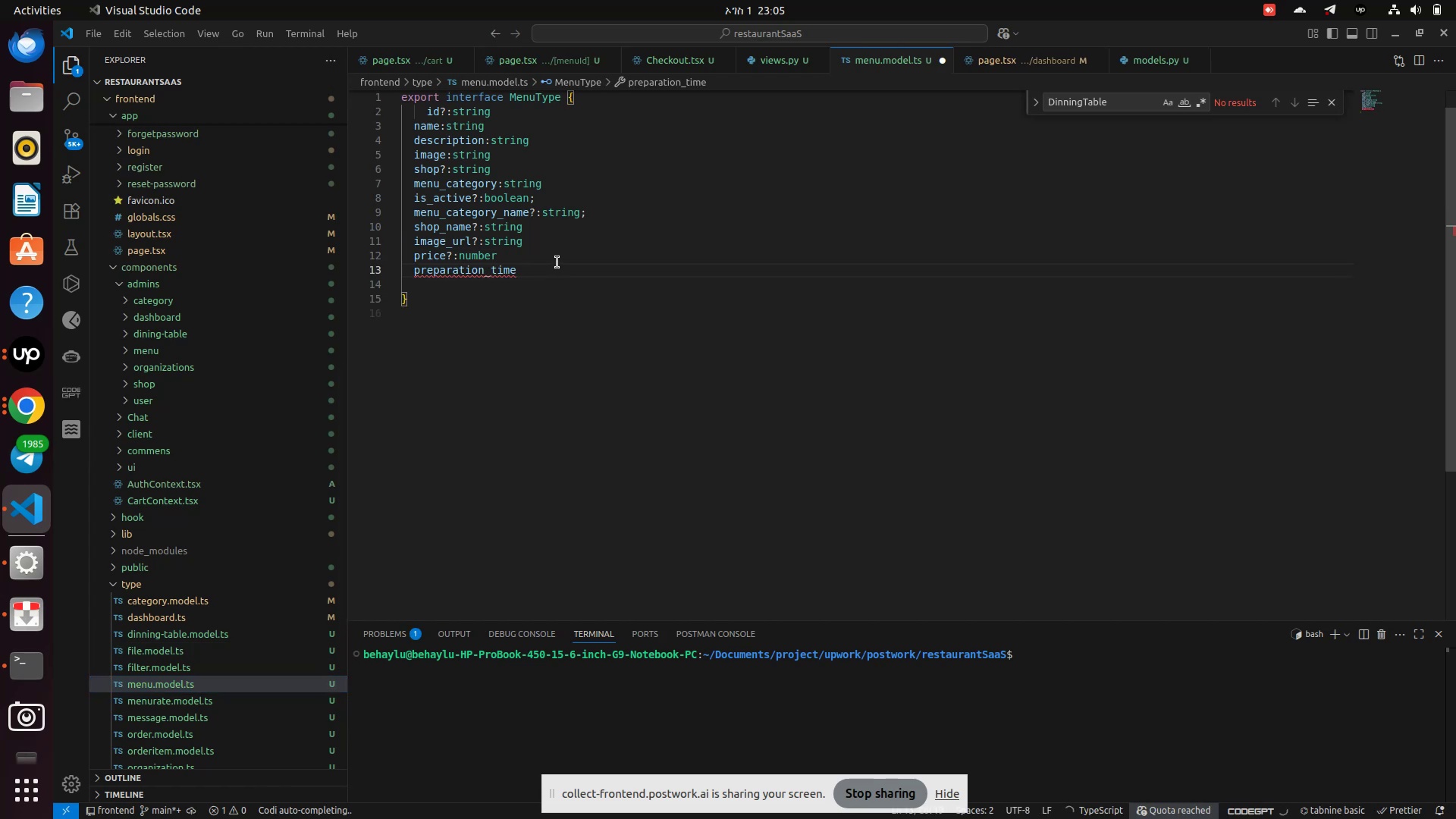 
type(?:number)
 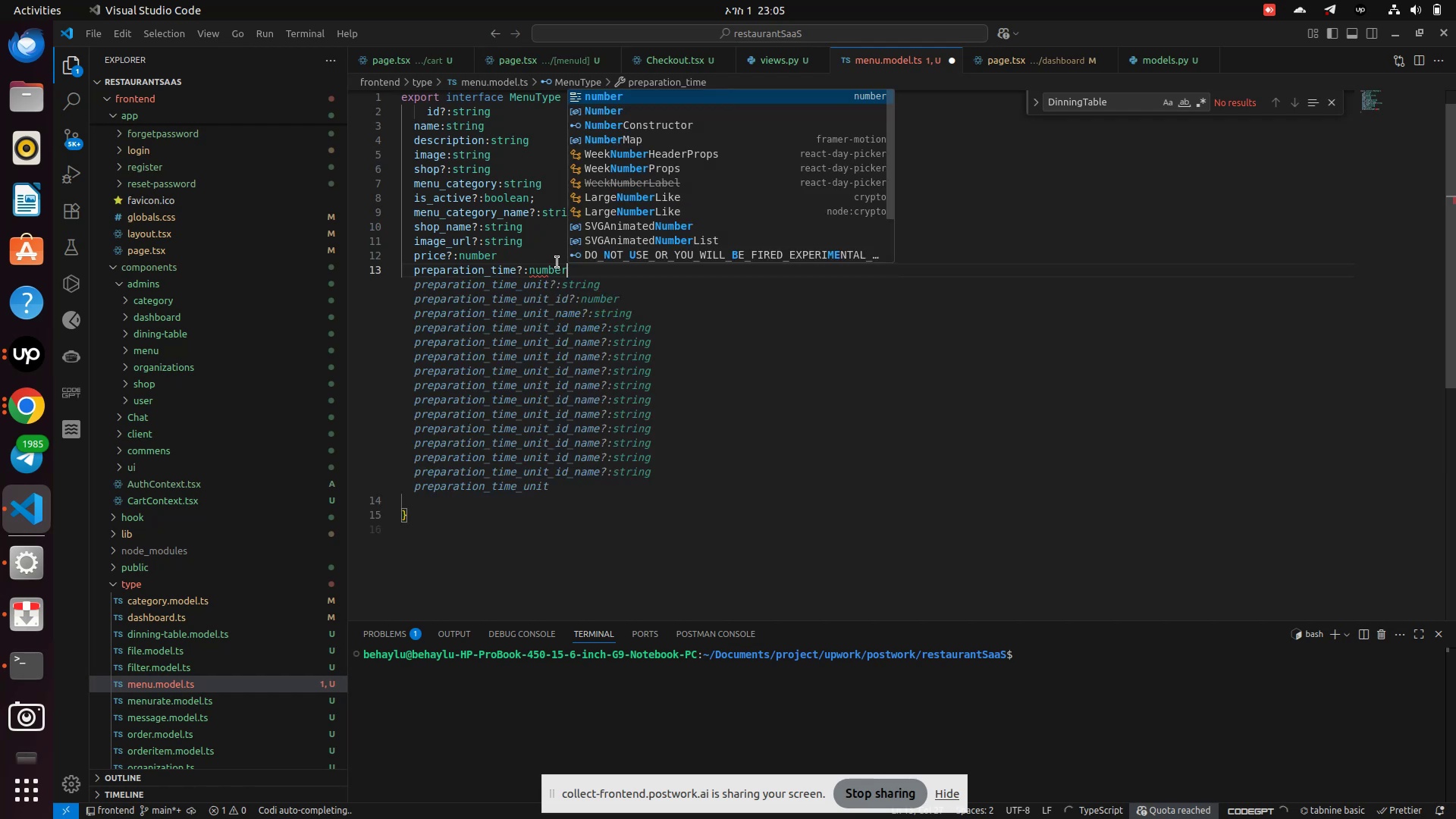 
key(Enter)
 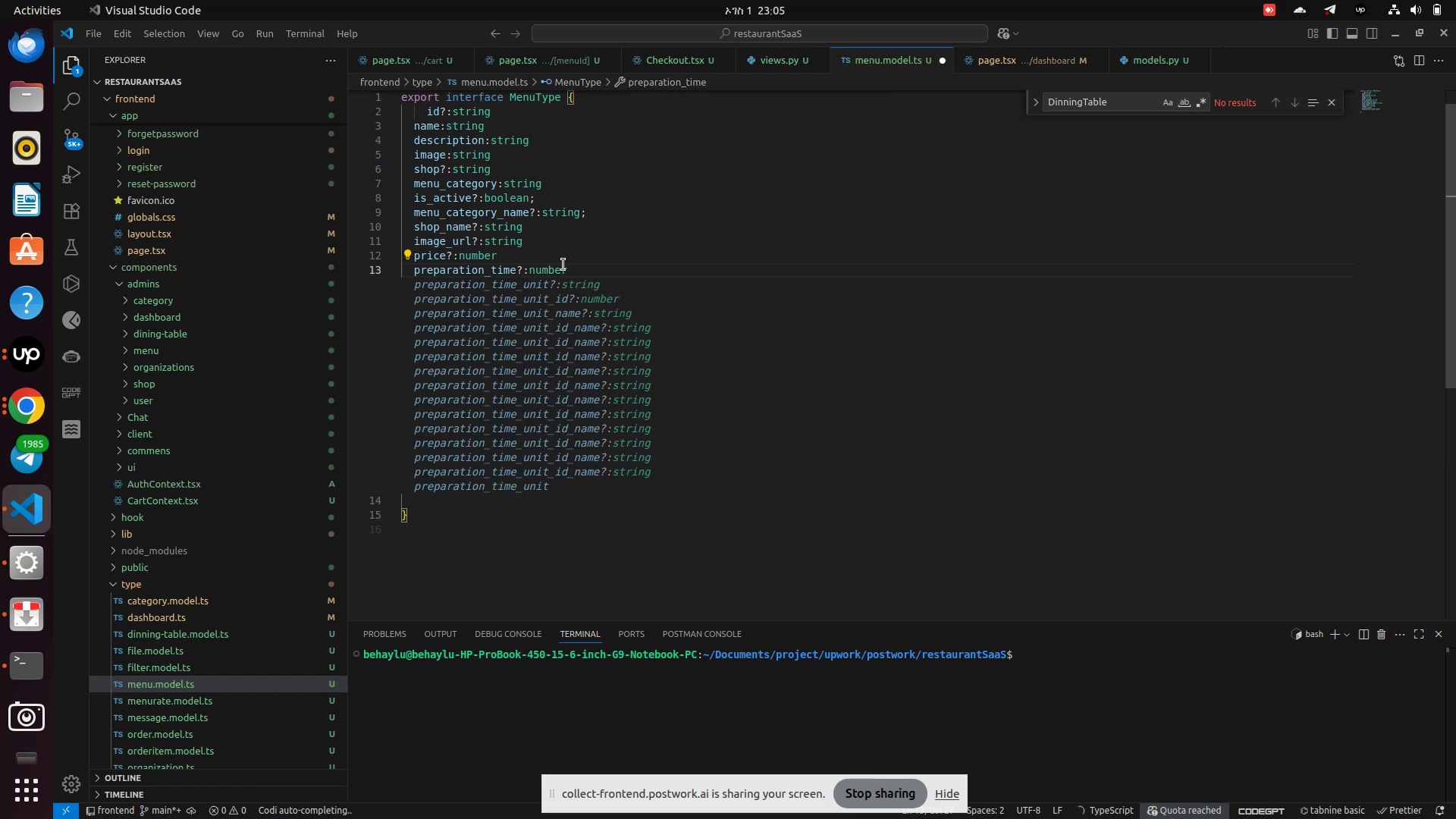 
left_click([720, 336])
 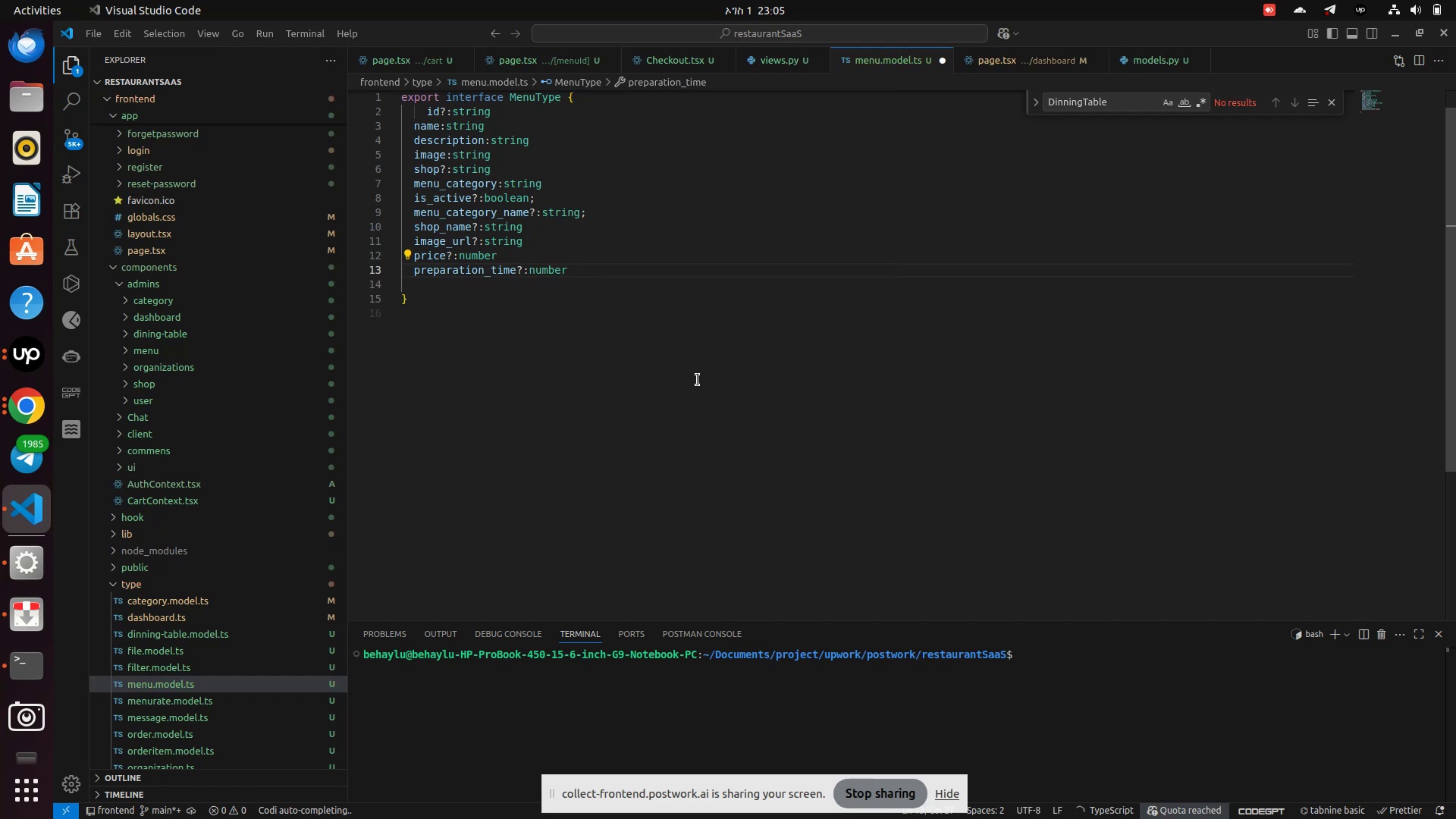 
key(Control+S)
 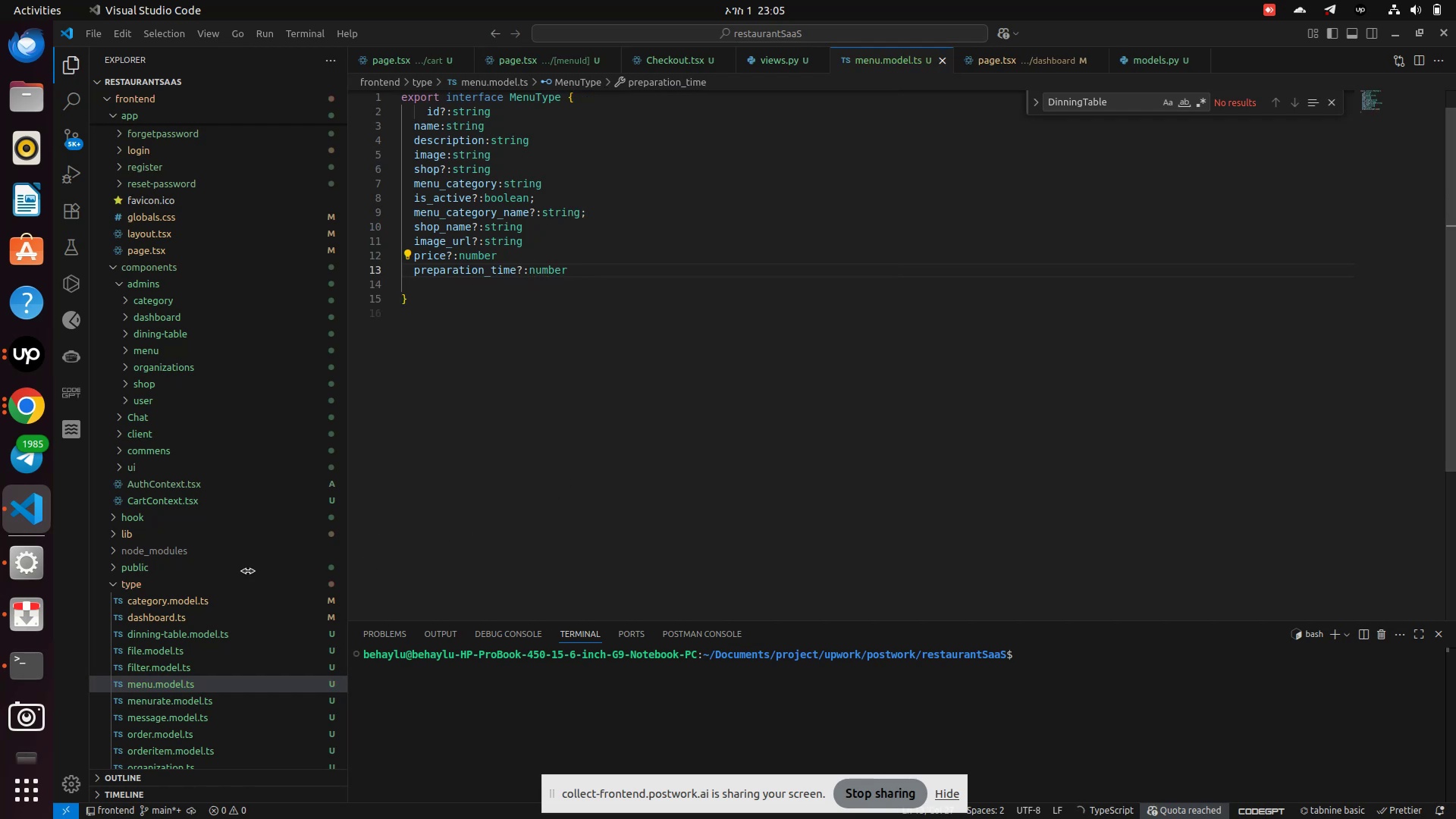 
scroll: coordinate [205, 579], scroll_direction: up, amount: 2.0
 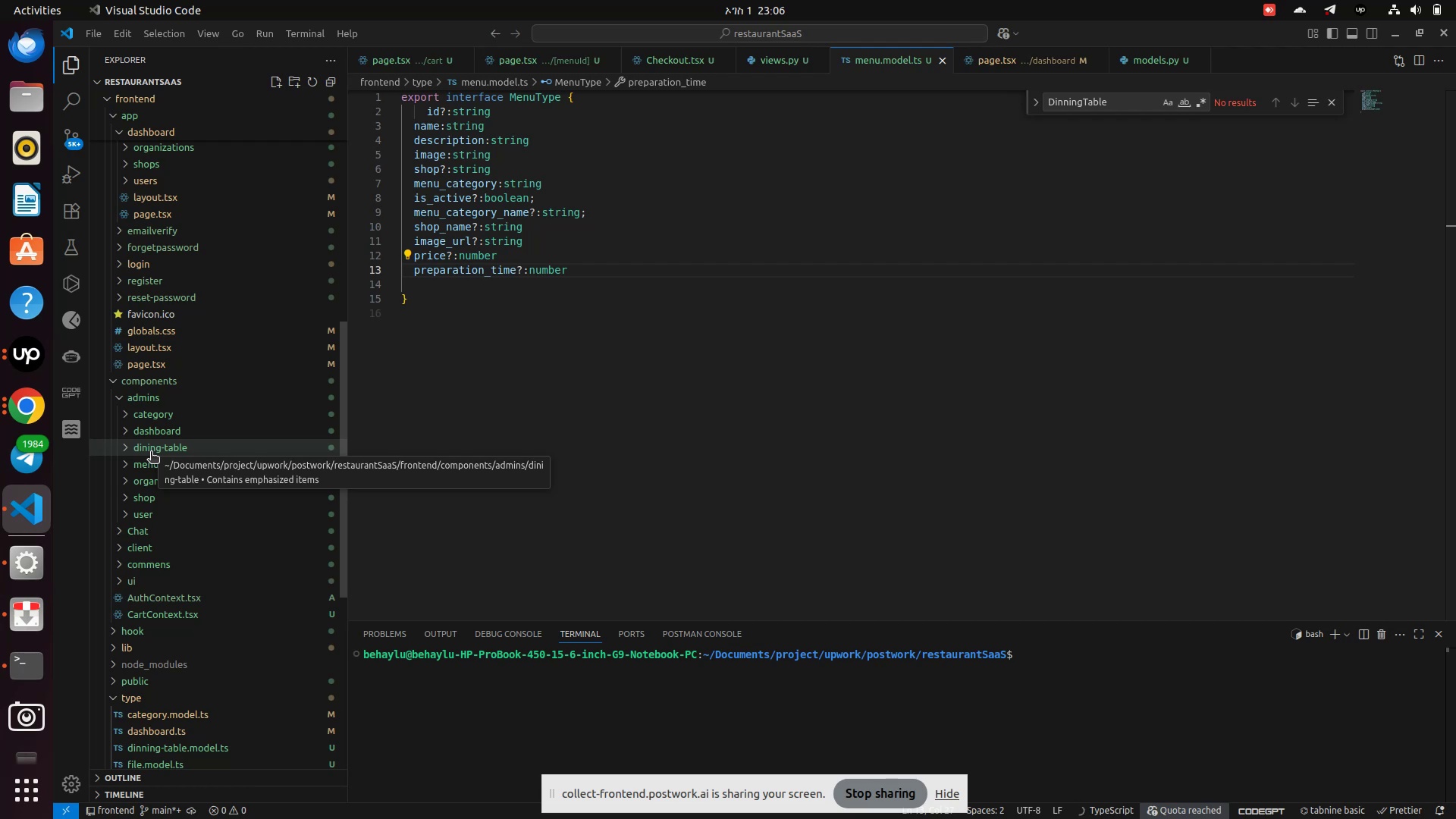 
wait(54.99)
 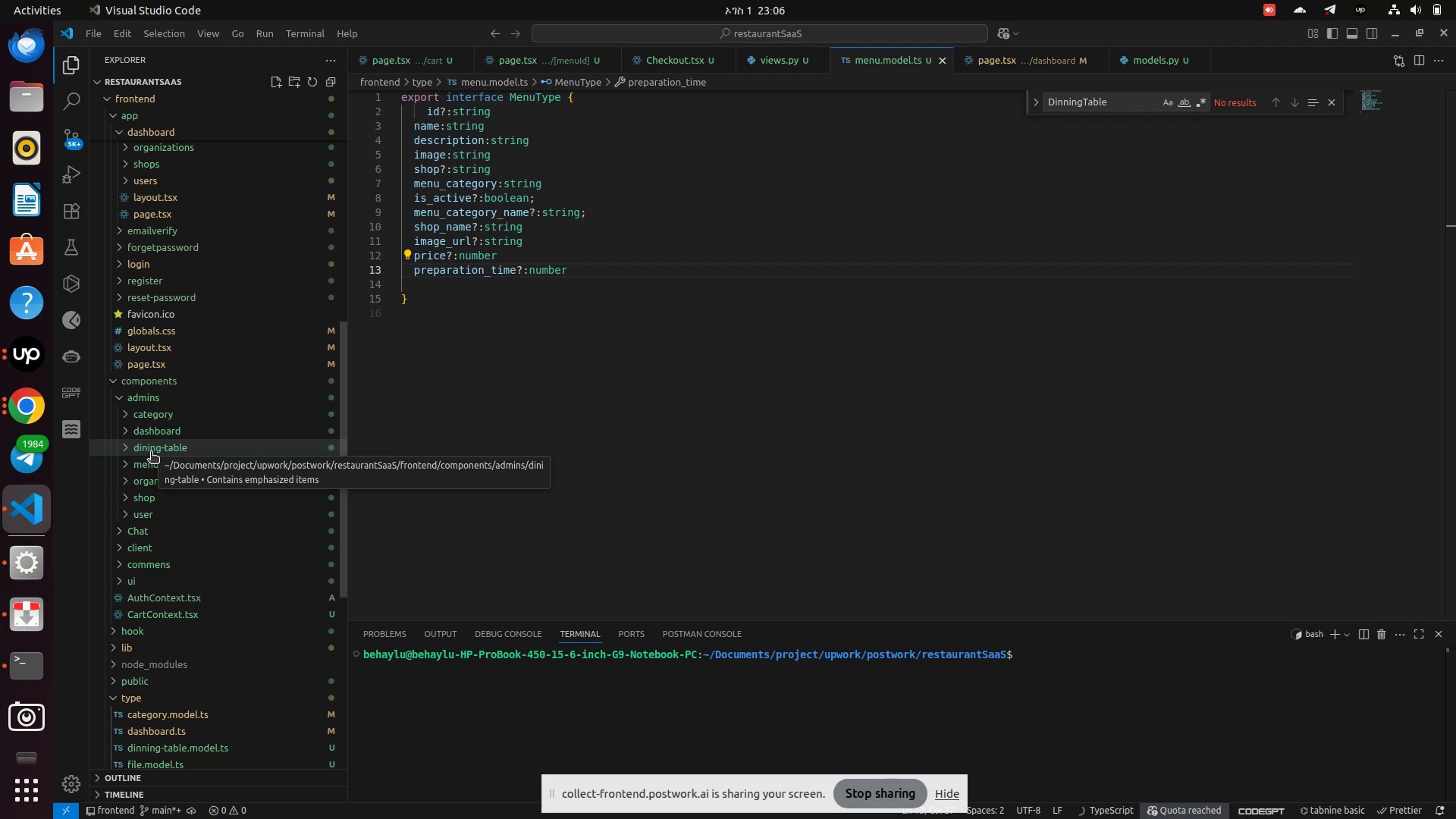 
left_click([544, 311])
 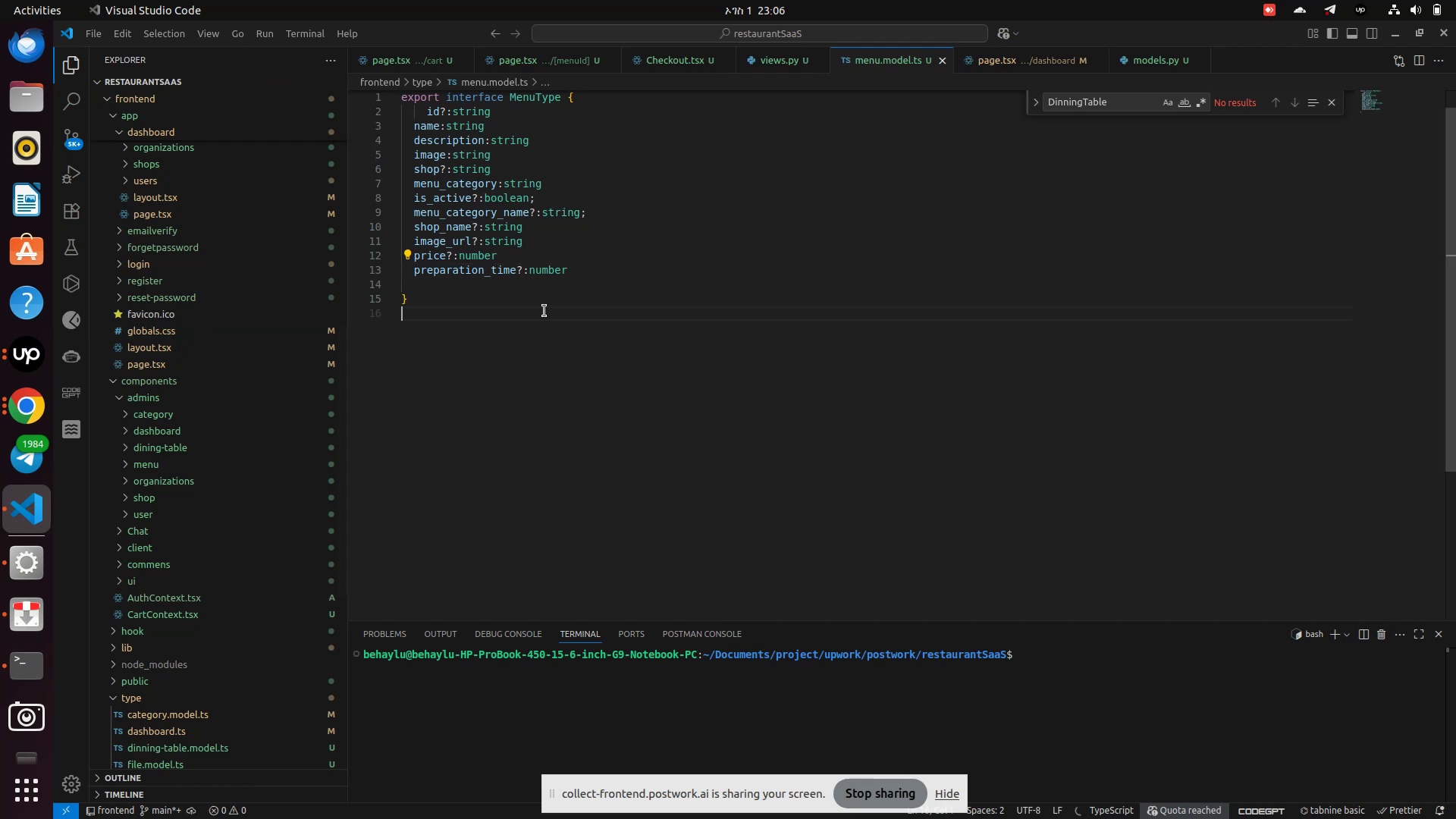 
scroll: coordinate [544, 311], scroll_direction: up, amount: 6.0
 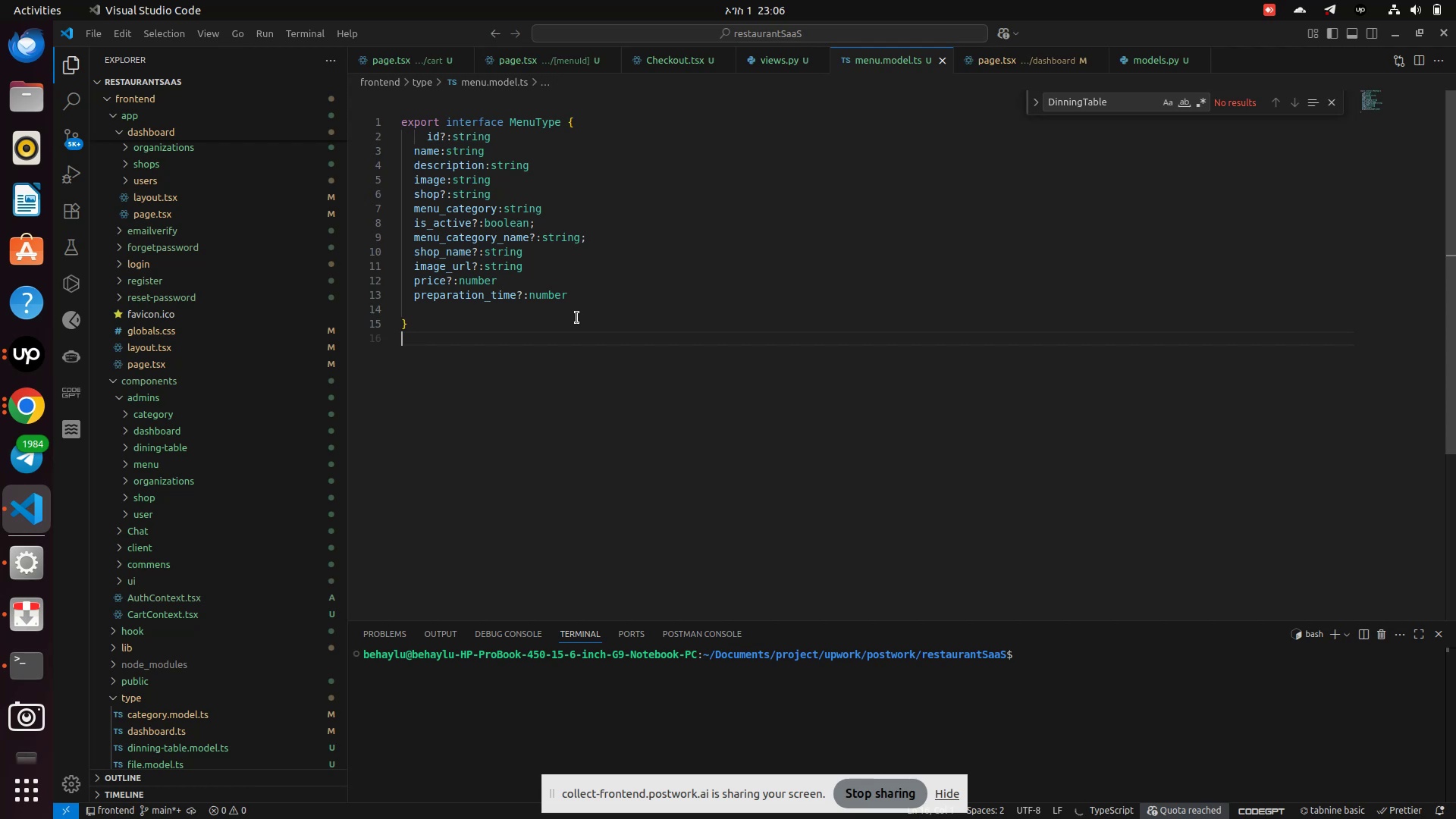 
wait(18.17)
 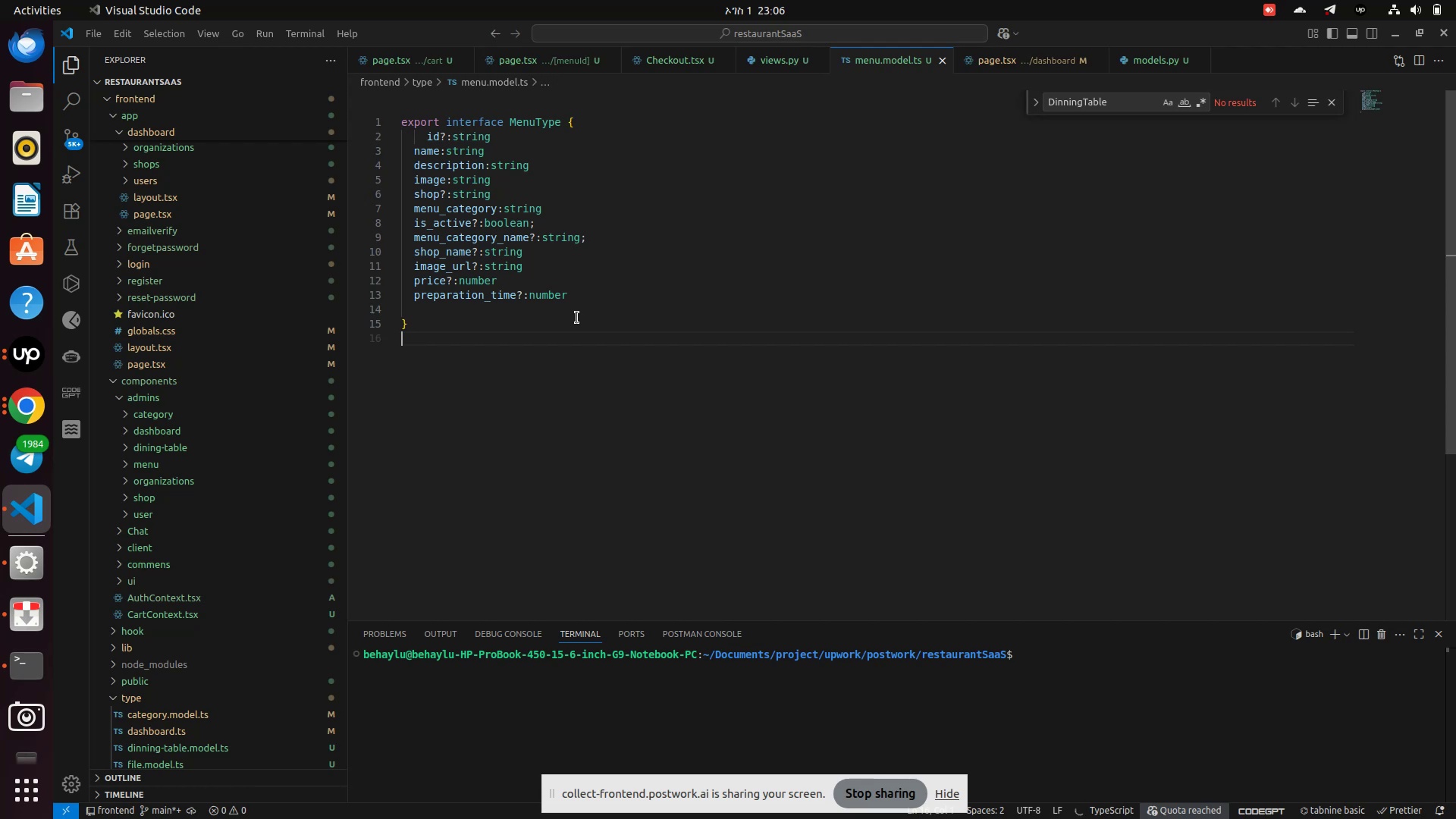 
left_click([563, 344])
 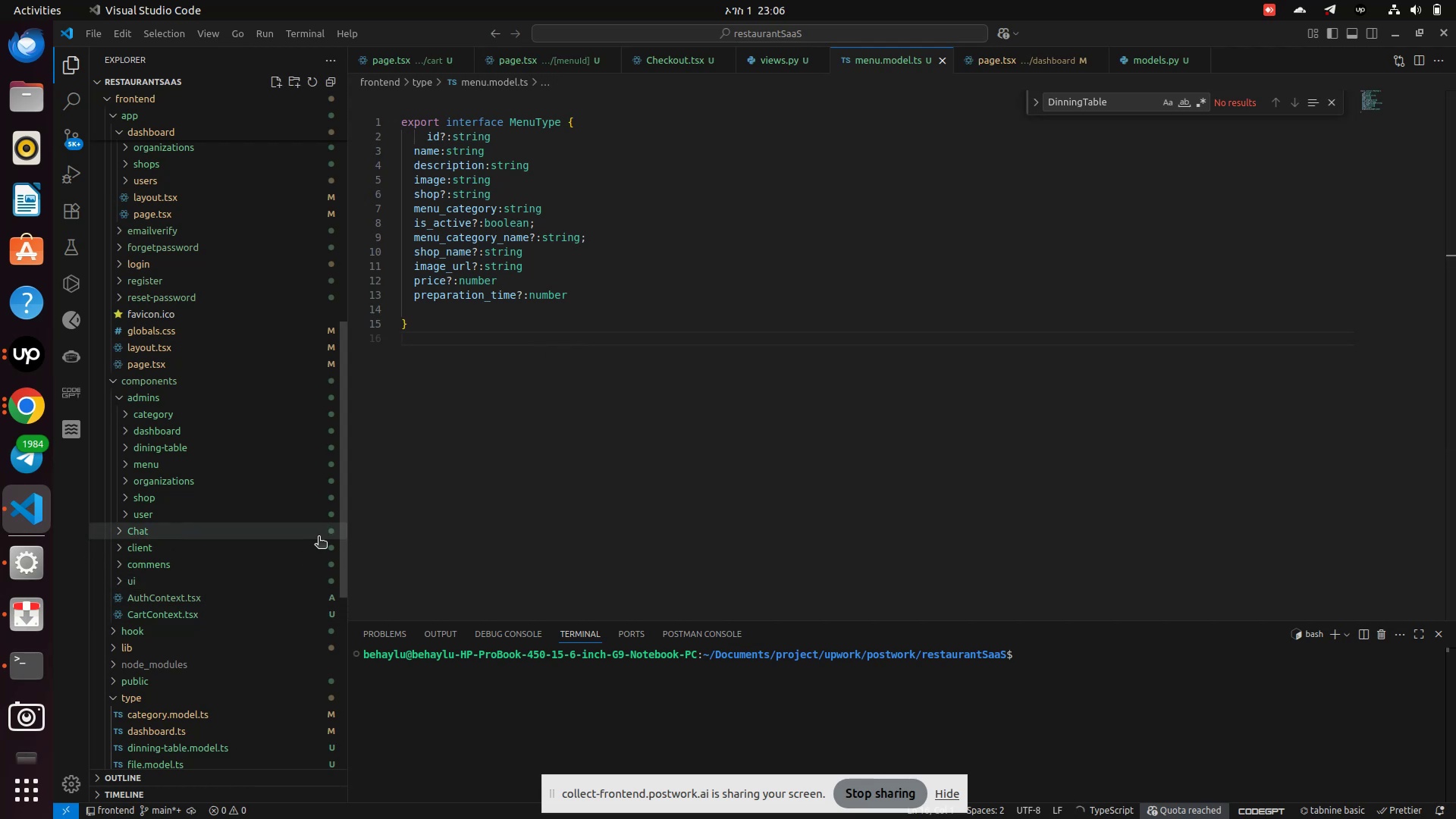 
scroll: coordinate [140, 491], scroll_direction: up, amount: 2.0
 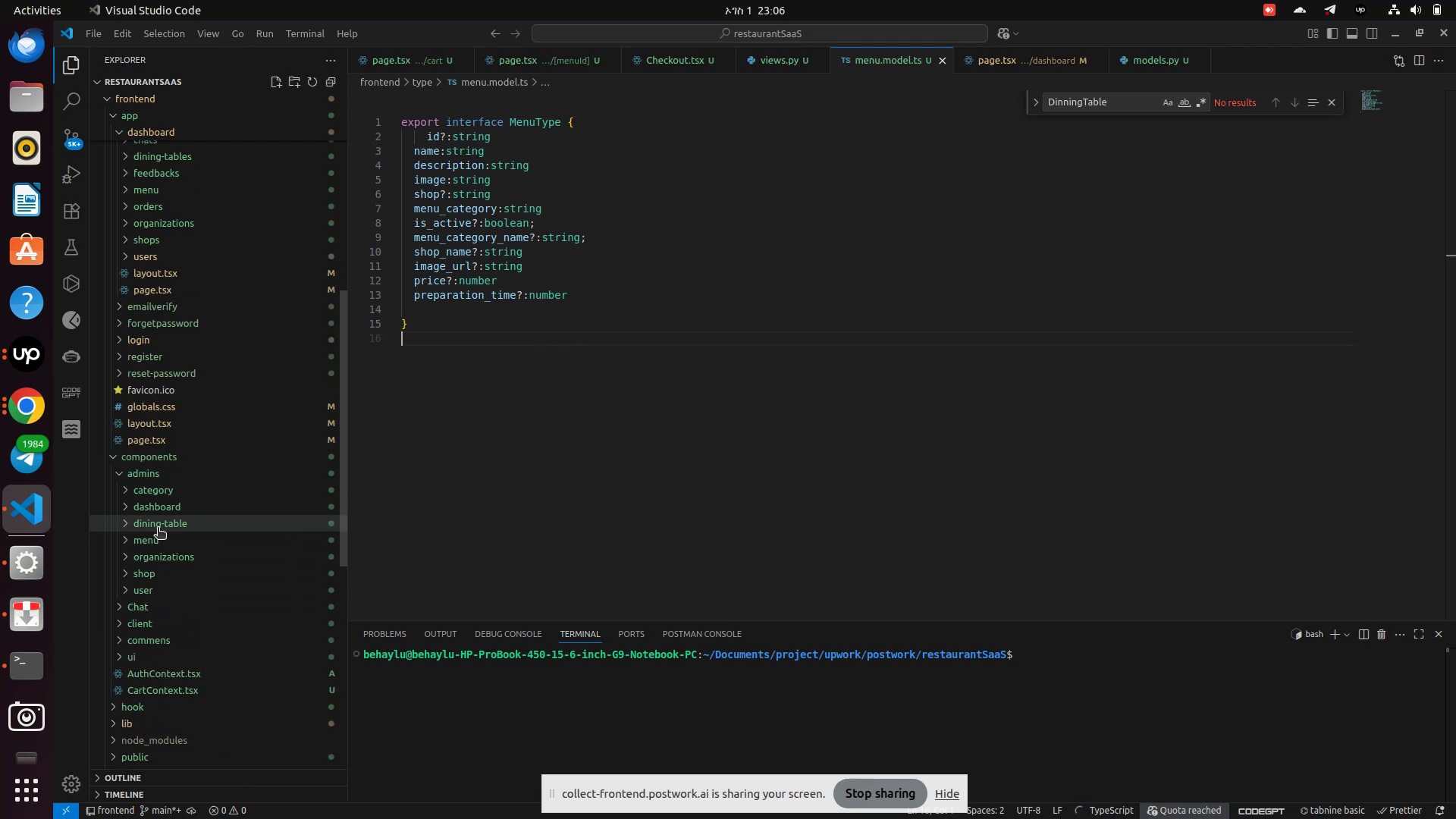 
left_click([149, 546])
 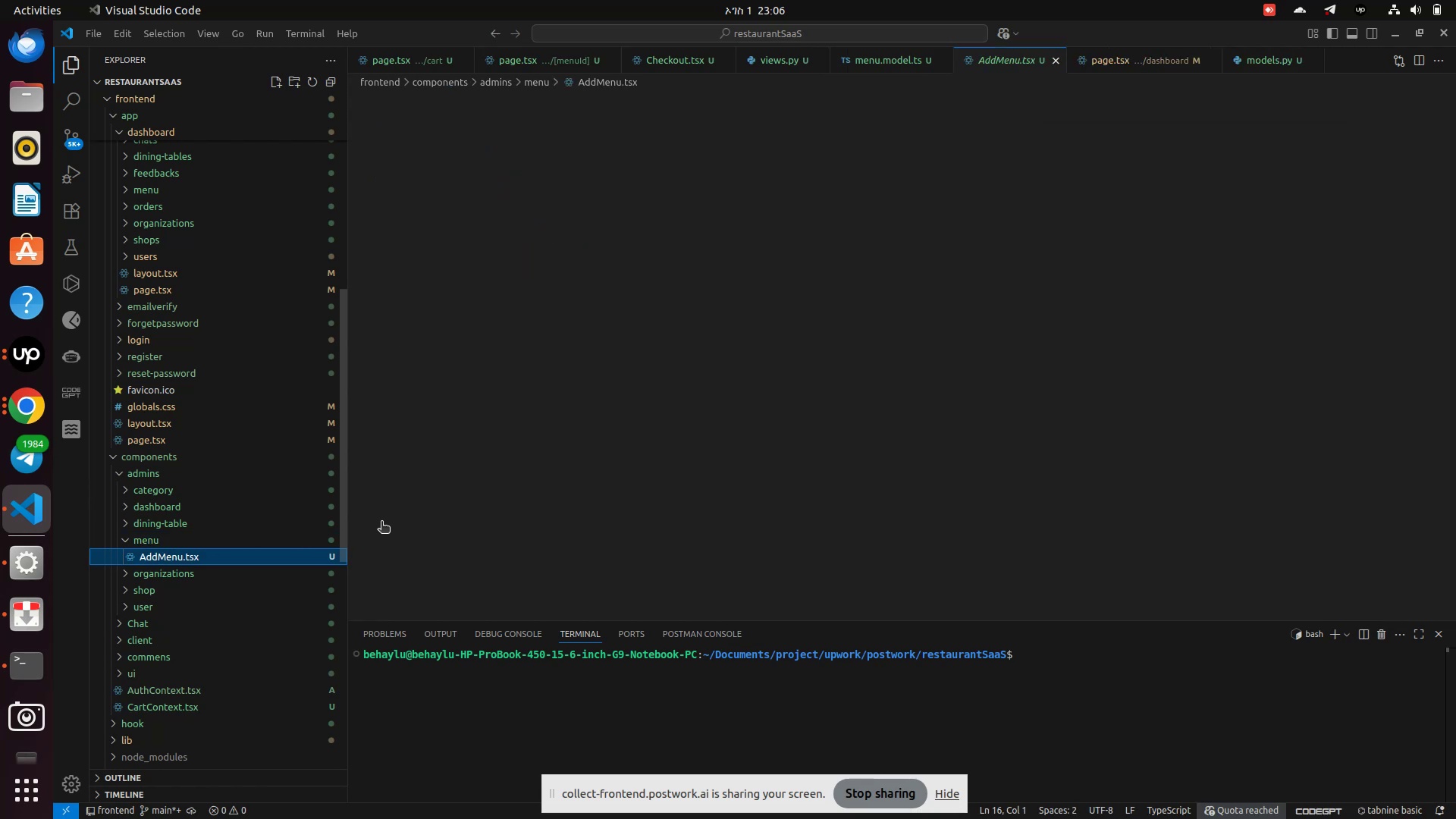 
scroll: coordinate [614, 497], scroll_direction: down, amount: 23.0
 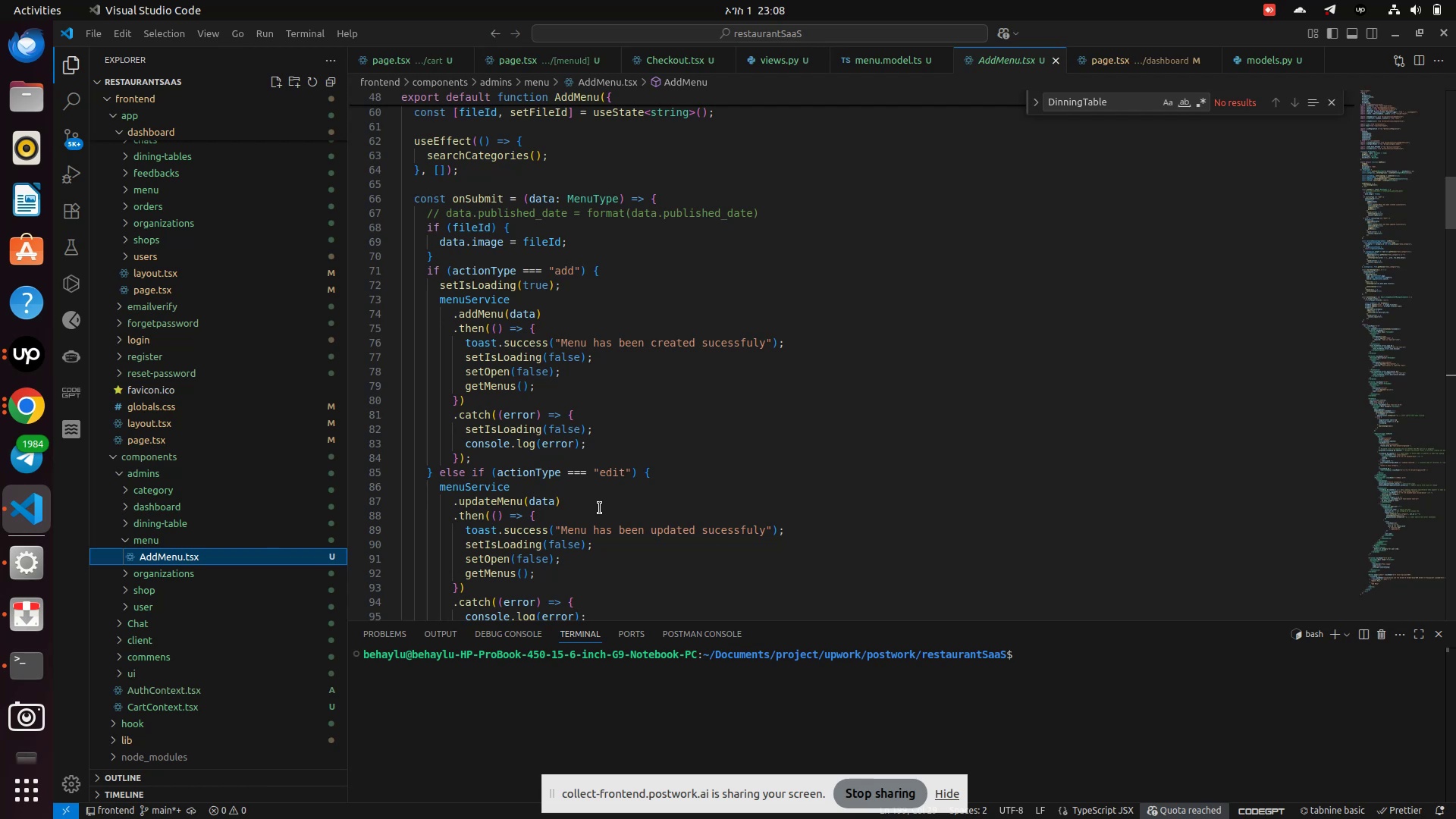 
wait(89.97)
 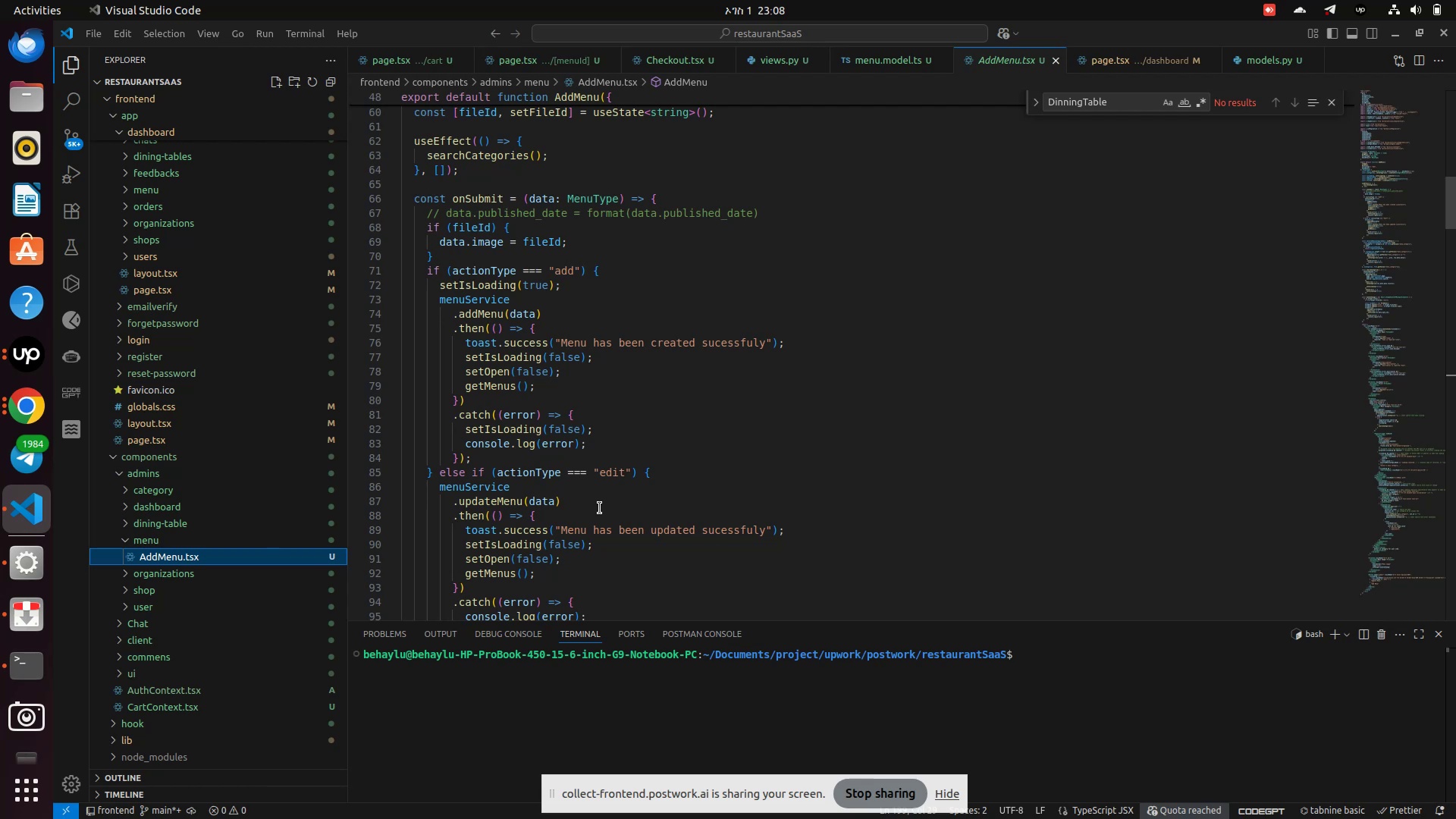 
scroll: coordinate [604, 499], scroll_direction: down, amount: 2.0
 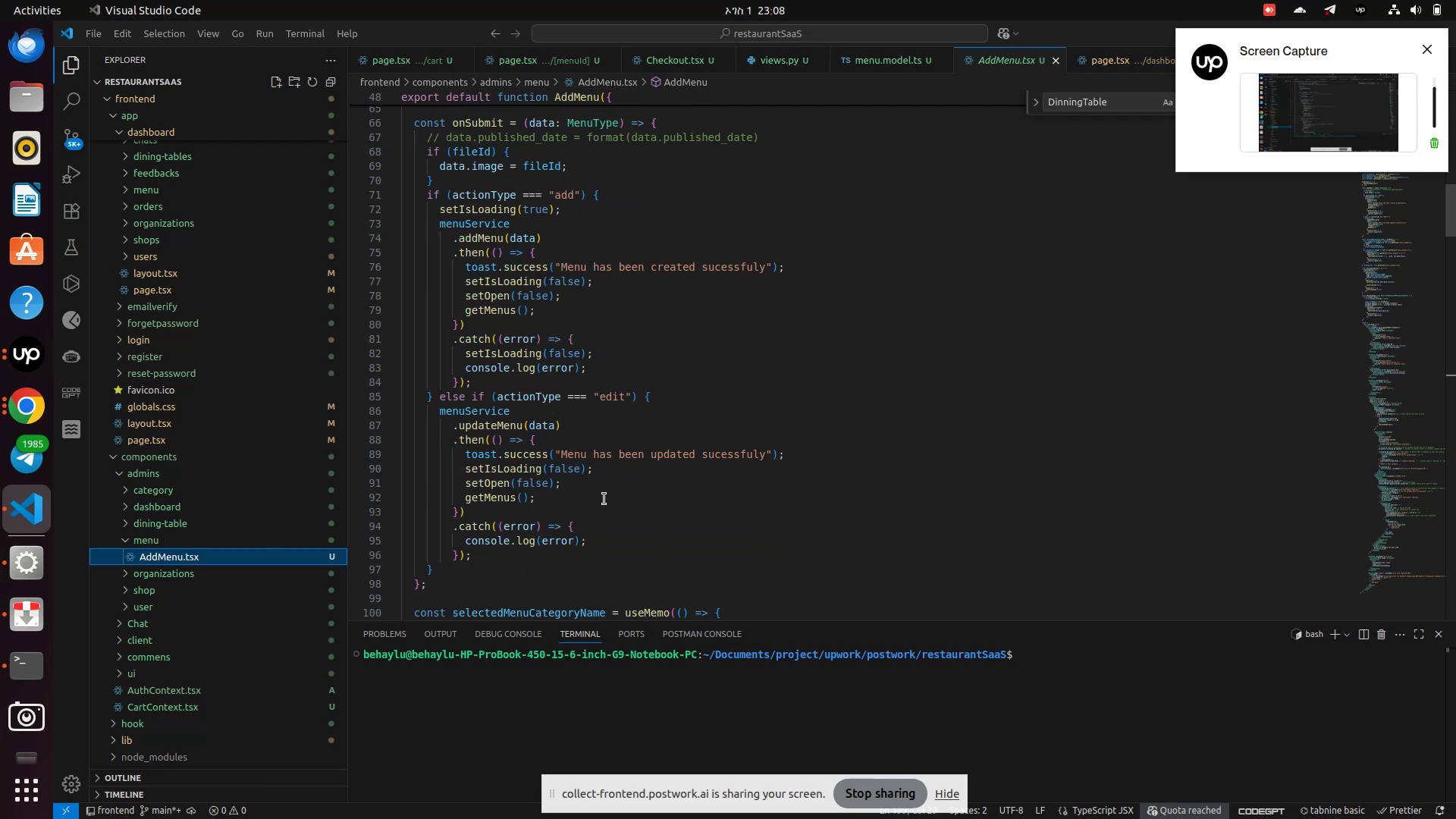 
wait(5.26)
 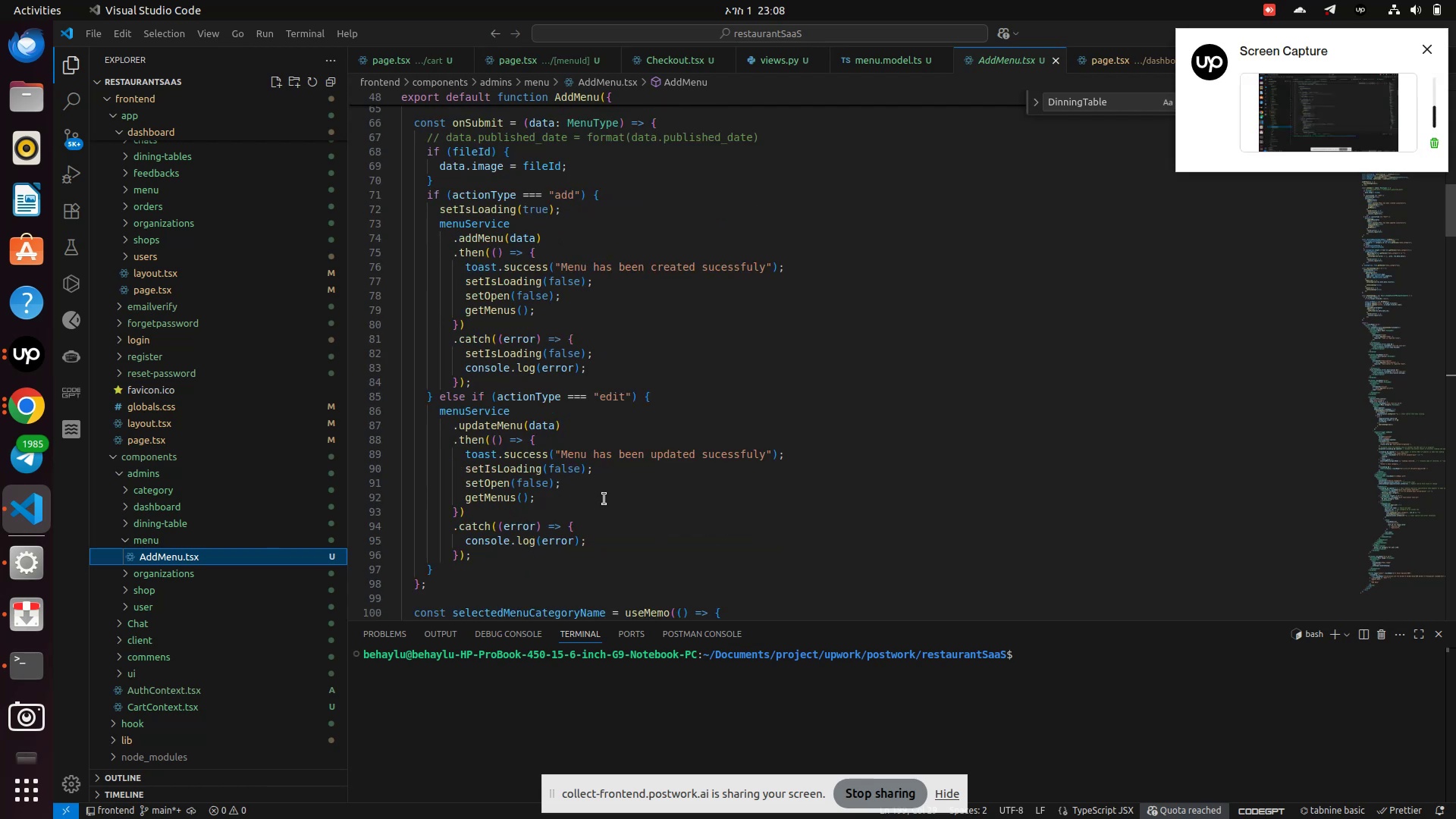 
scroll: coordinate [604, 499], scroll_direction: down, amount: 1.0
 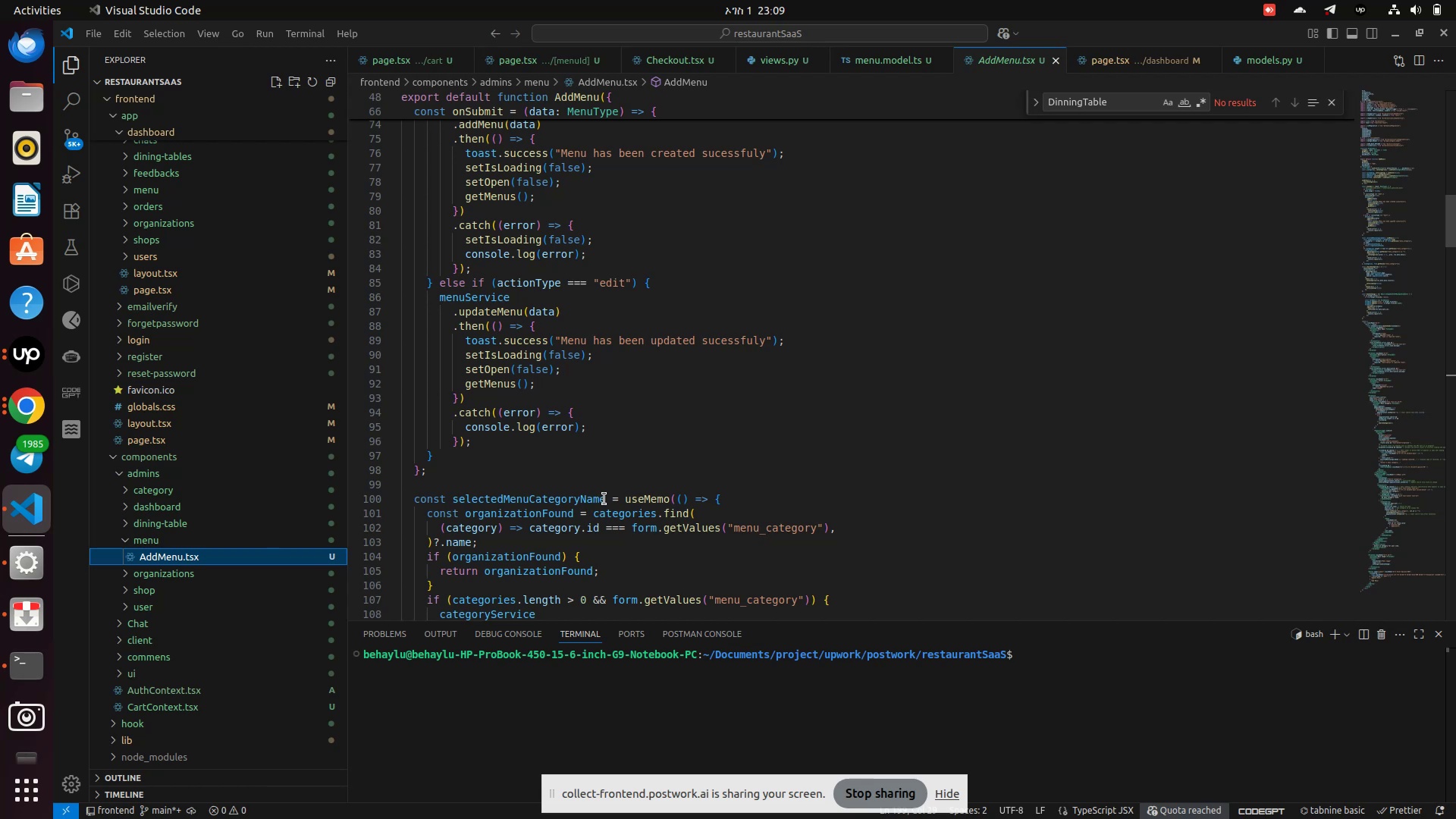 
wait(59.86)
 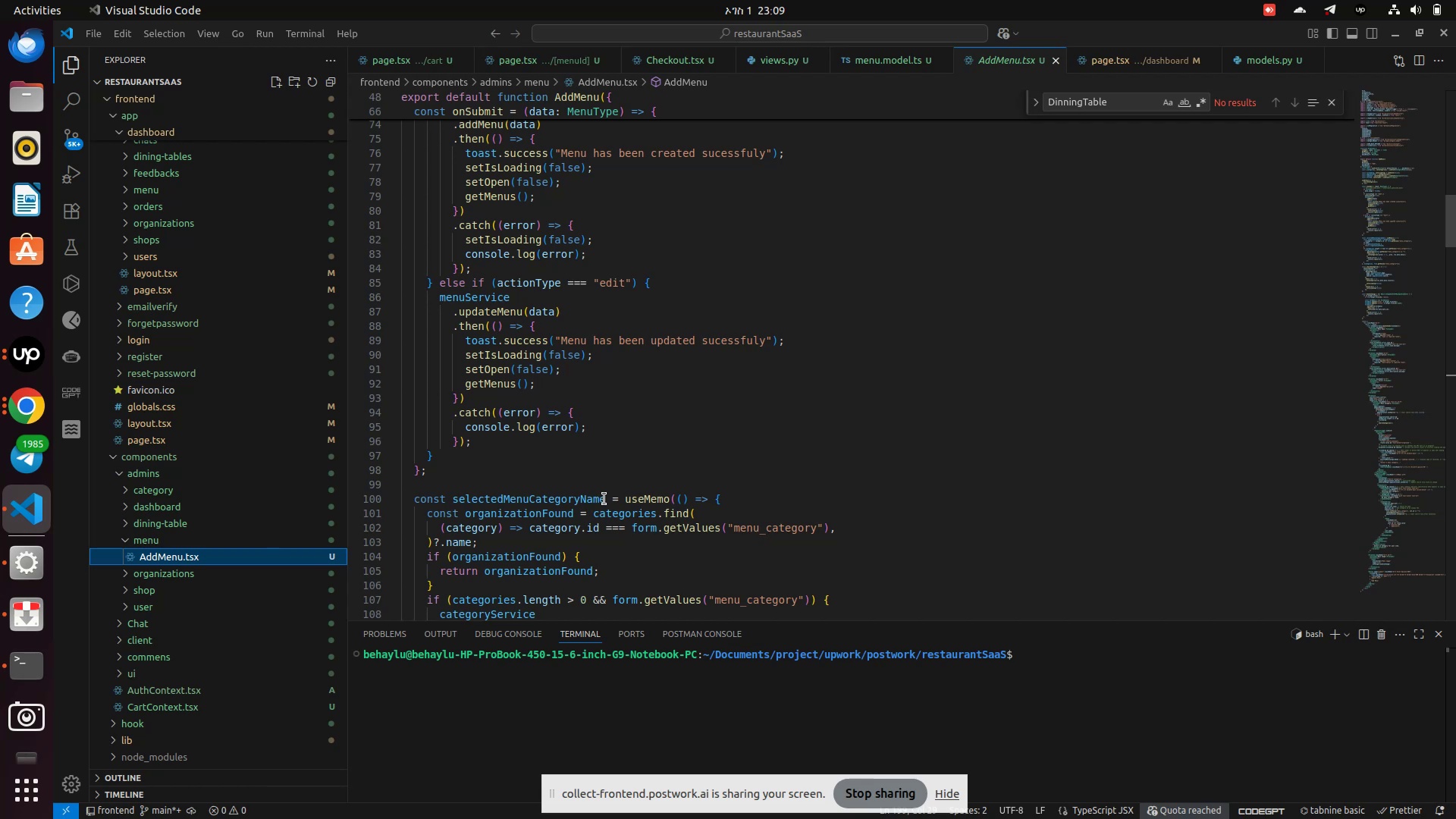 
scroll: coordinate [616, 460], scroll_direction: down, amount: 15.0
 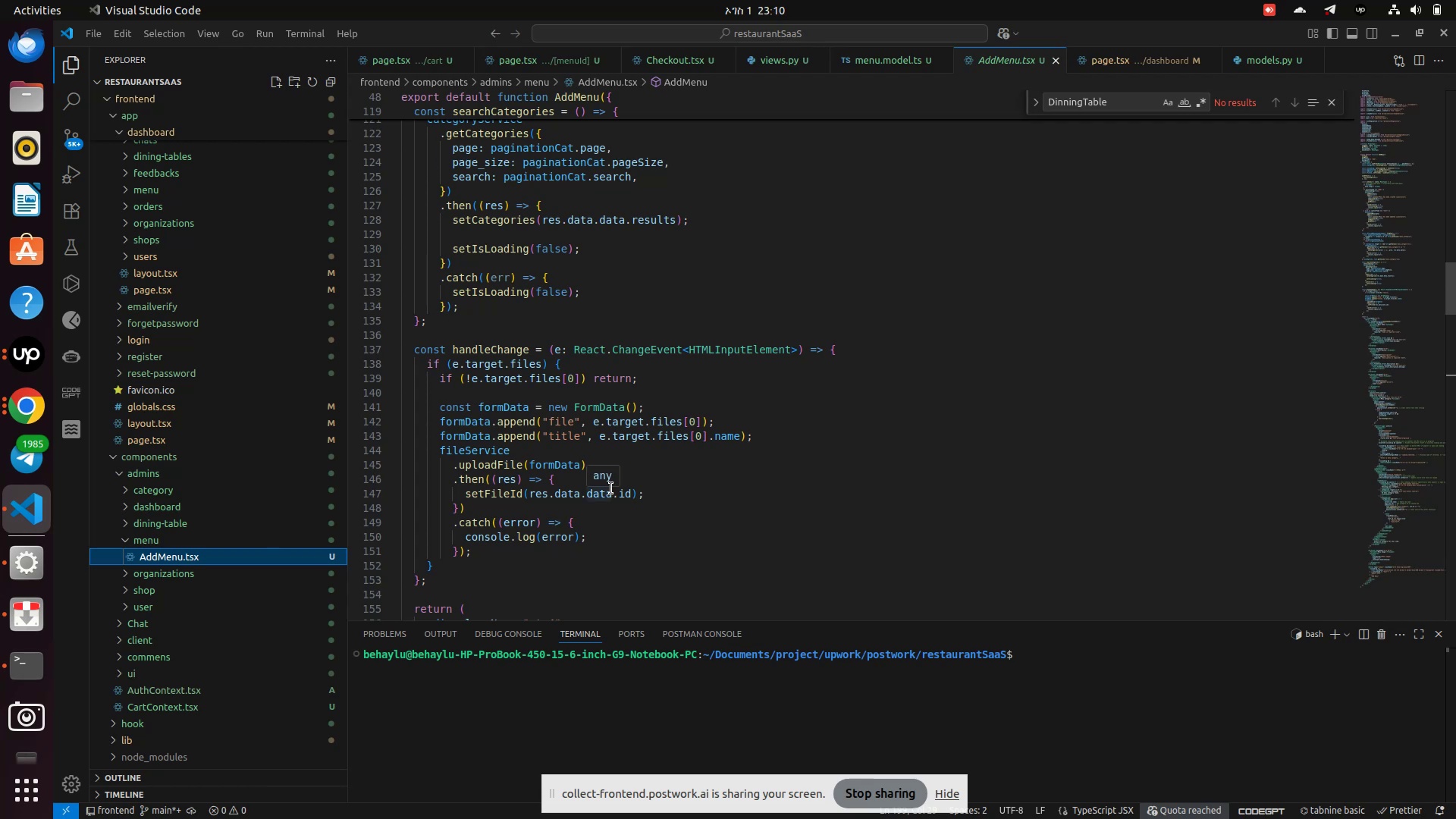 
wait(29.82)
 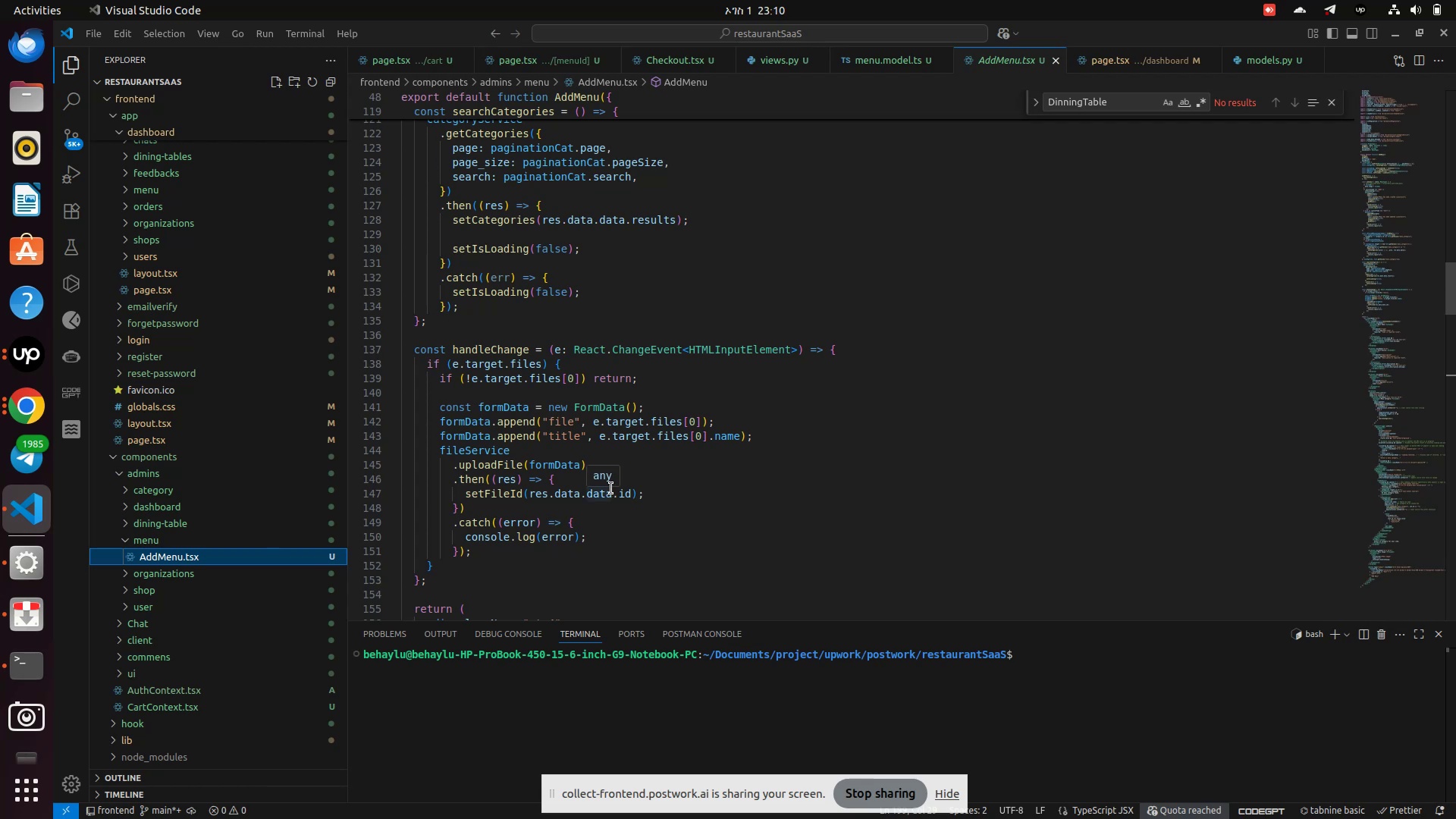 
scroll: coordinate [569, 468], scroll_direction: down, amount: 58.0
 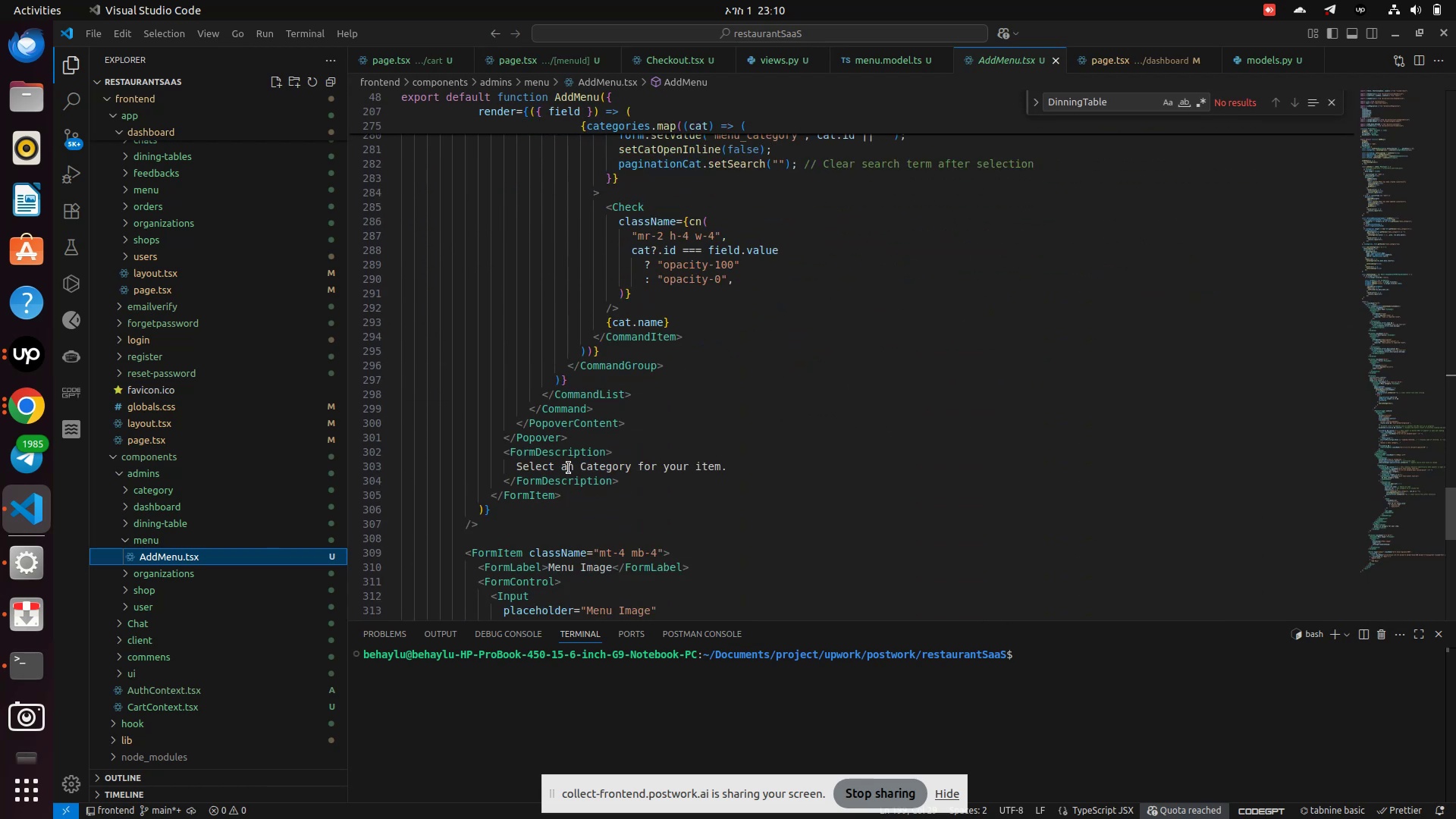 
scroll: coordinate [588, 453], scroll_direction: up, amount: 25.0
 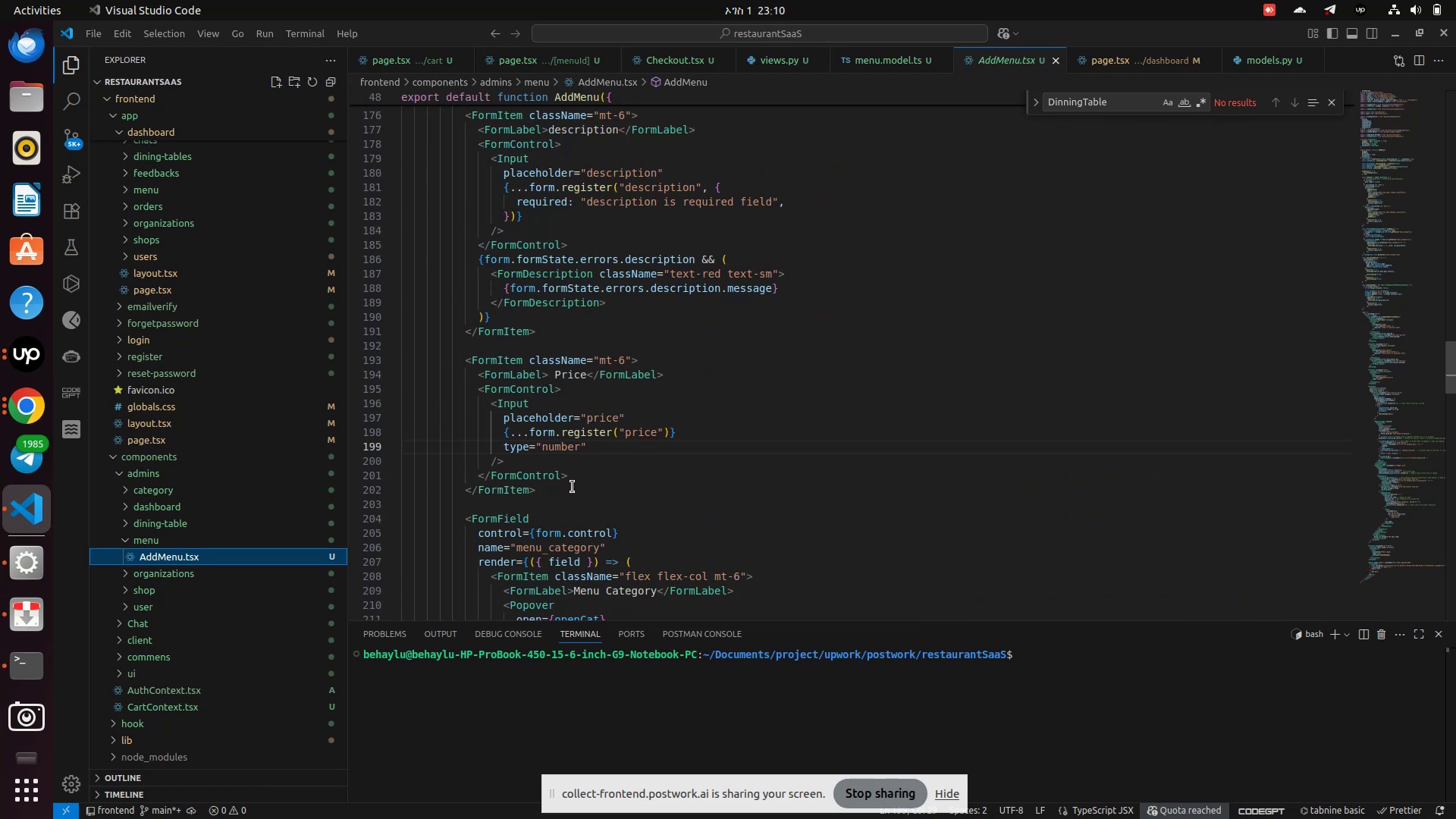 
left_click([572, 487])
 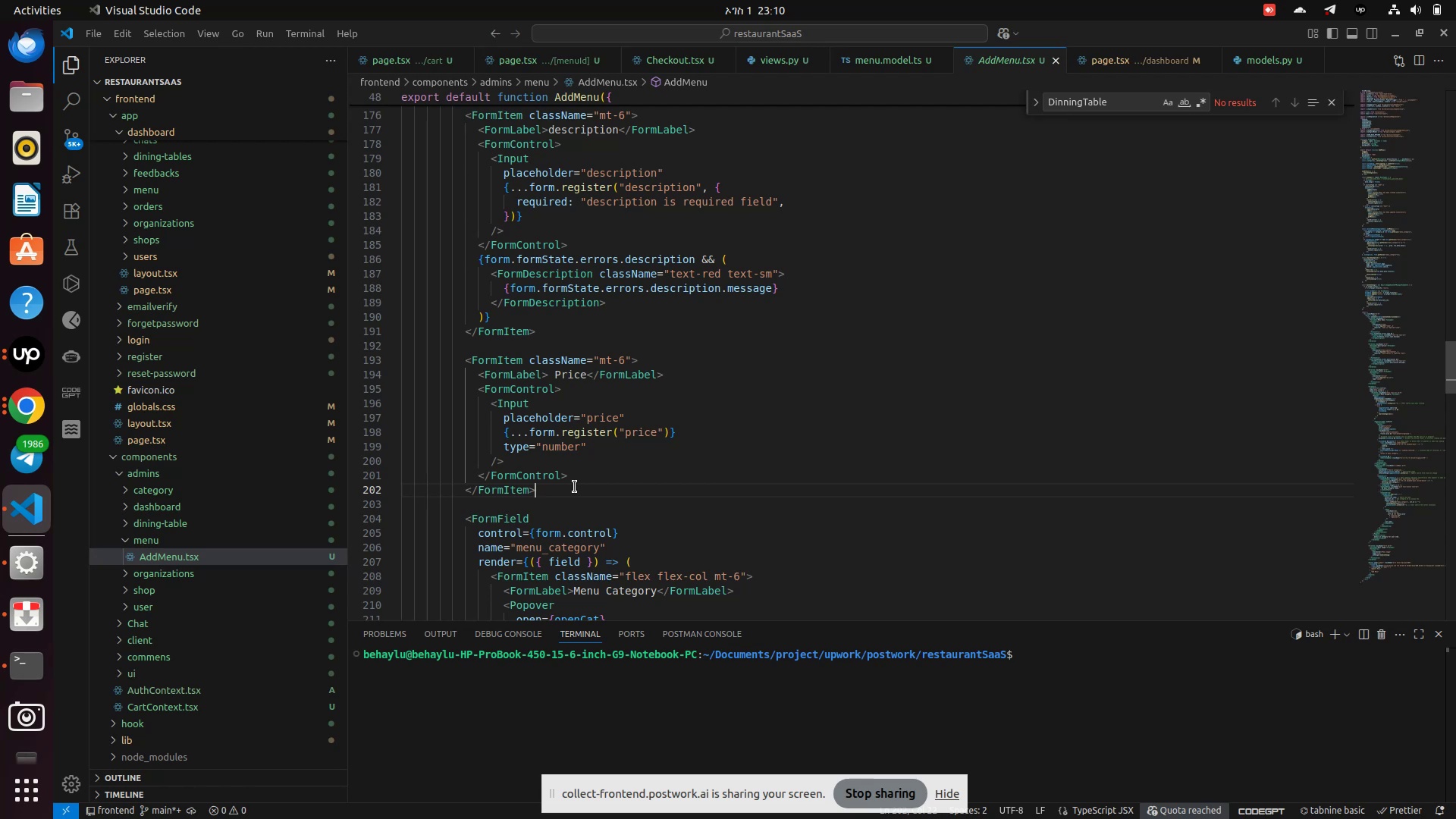 
wait(29.1)
 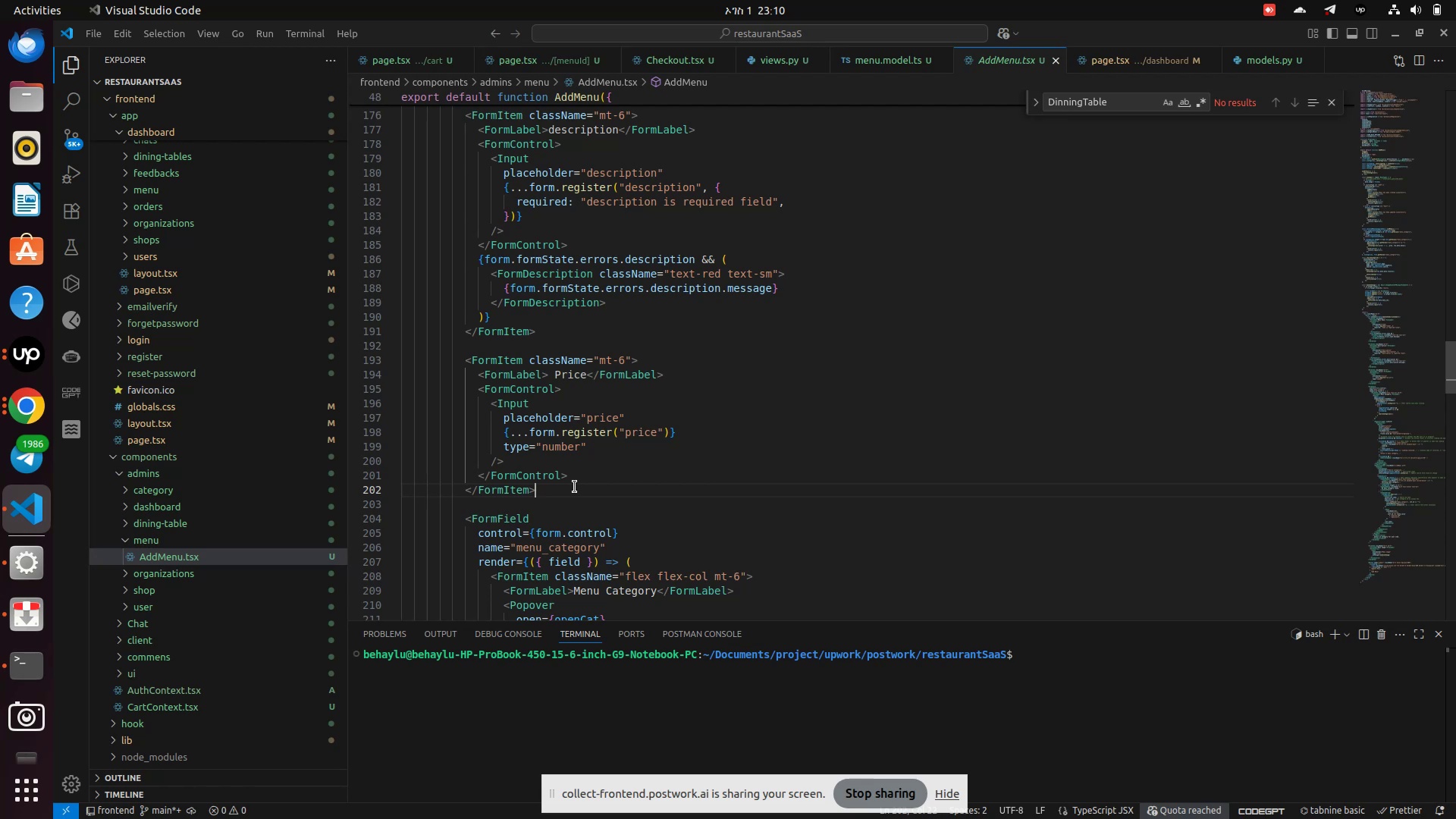 
key(Enter)
 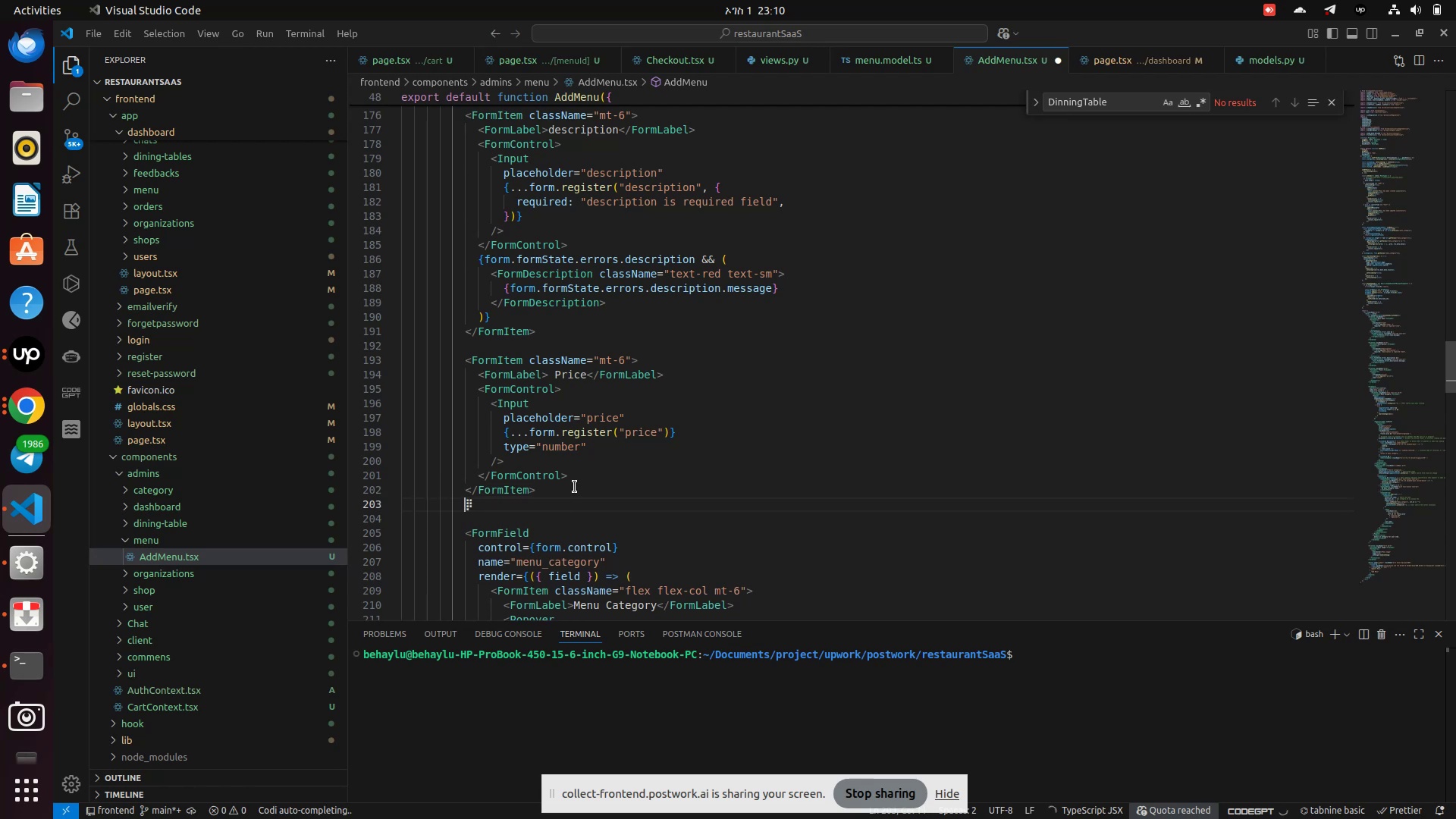 
type(<FormItem)
 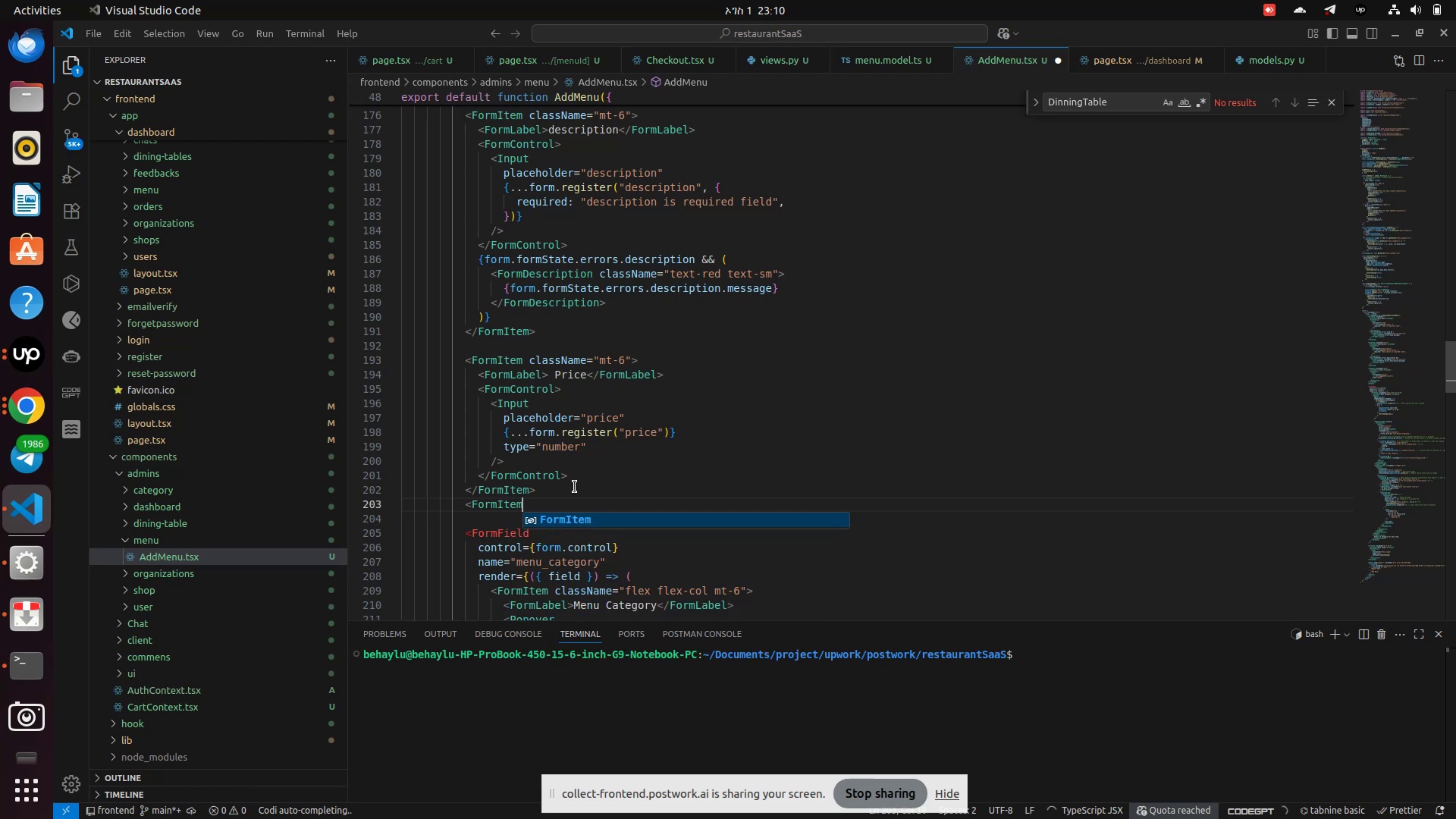 
key(Enter)
 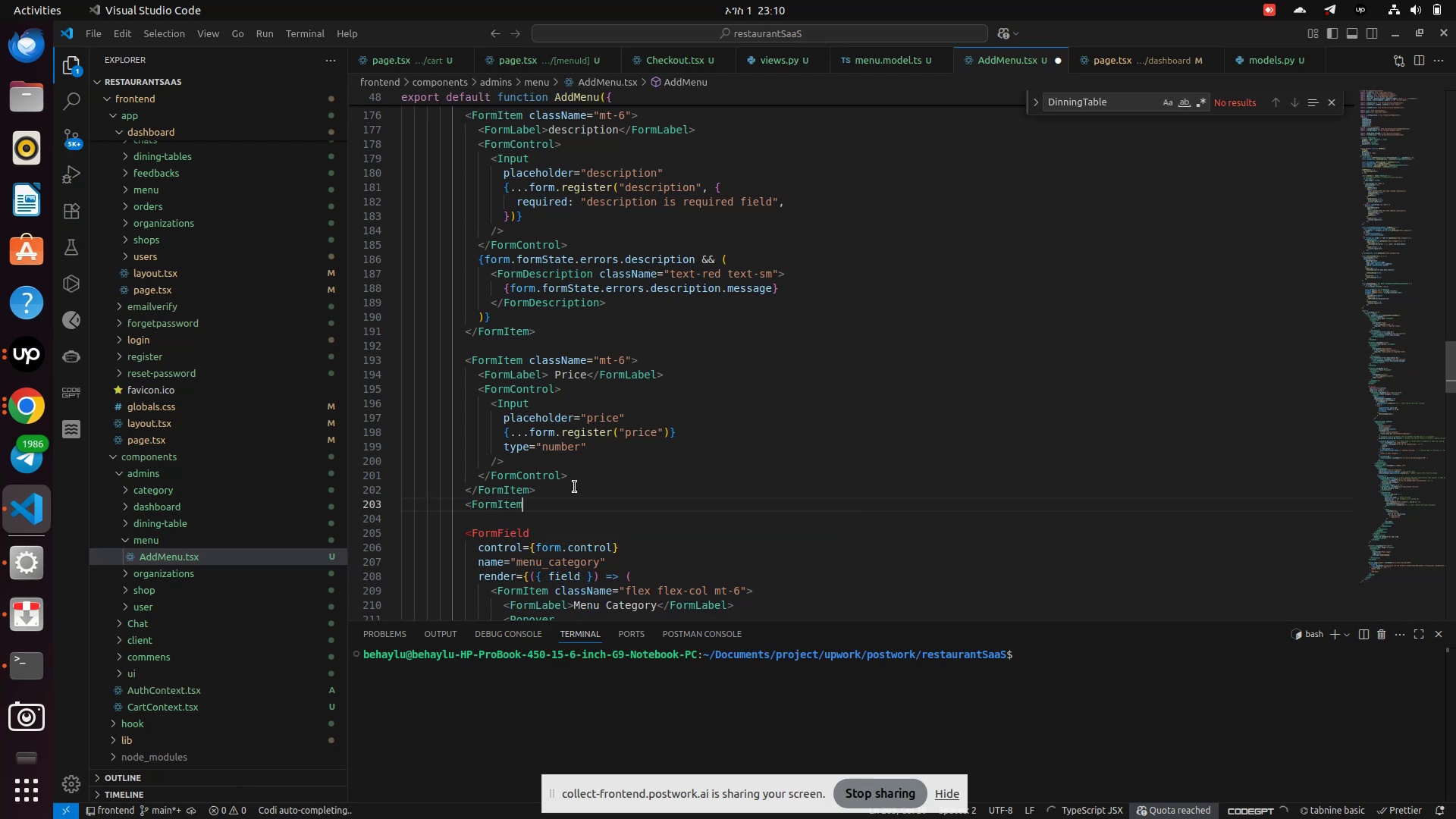 
type( class)
 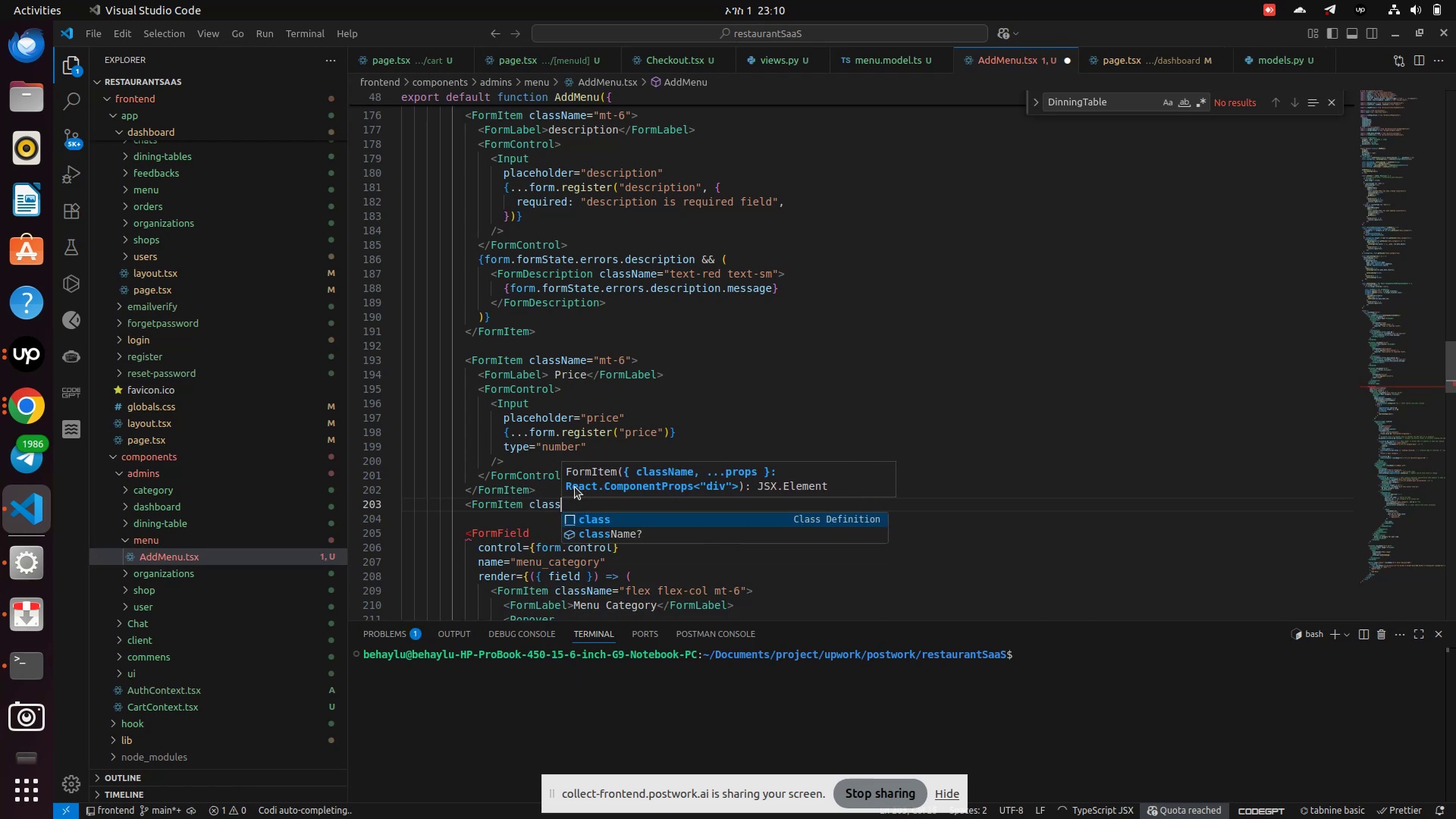 
key(Enter)
 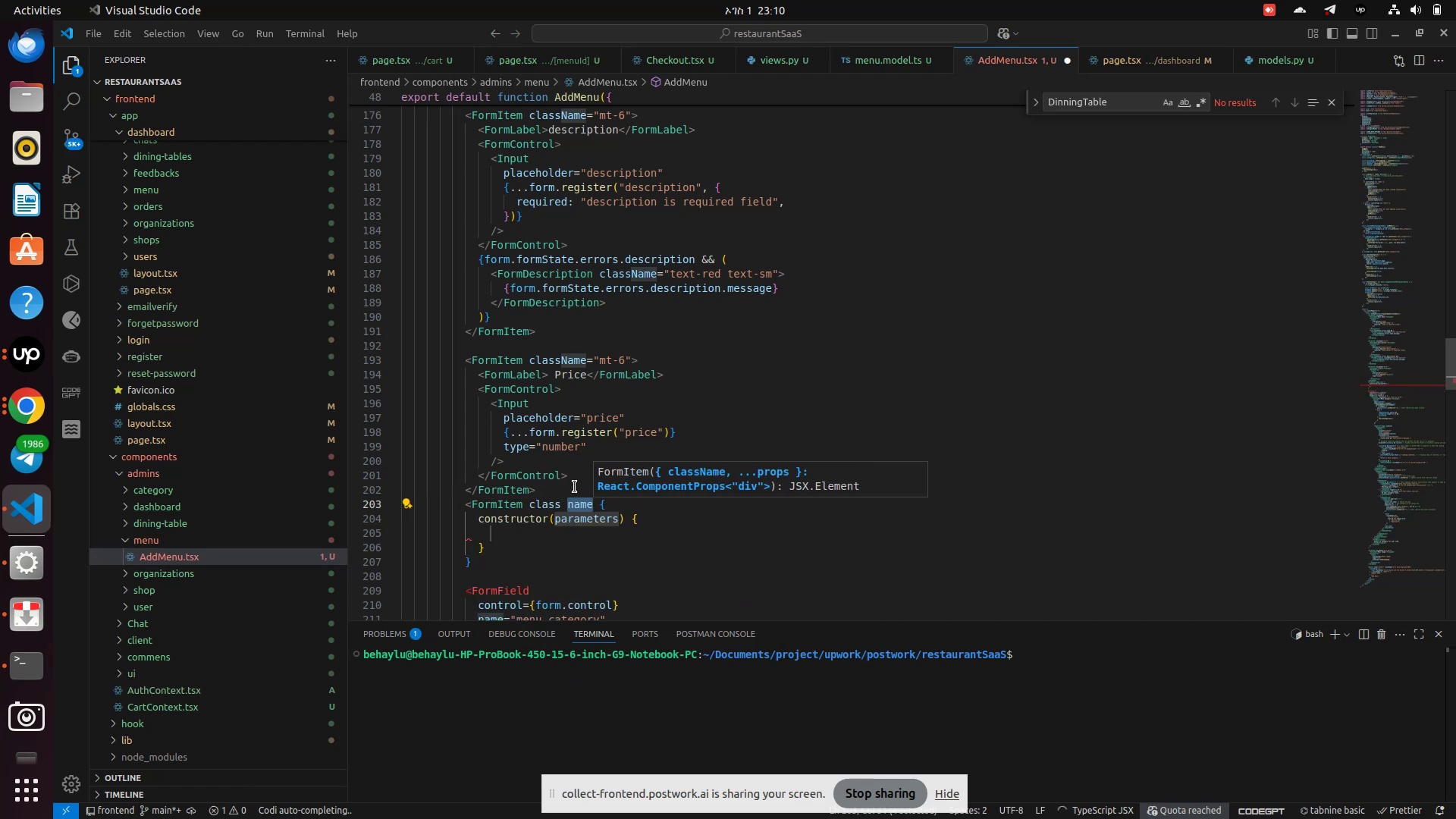 
key(Control+Z)
 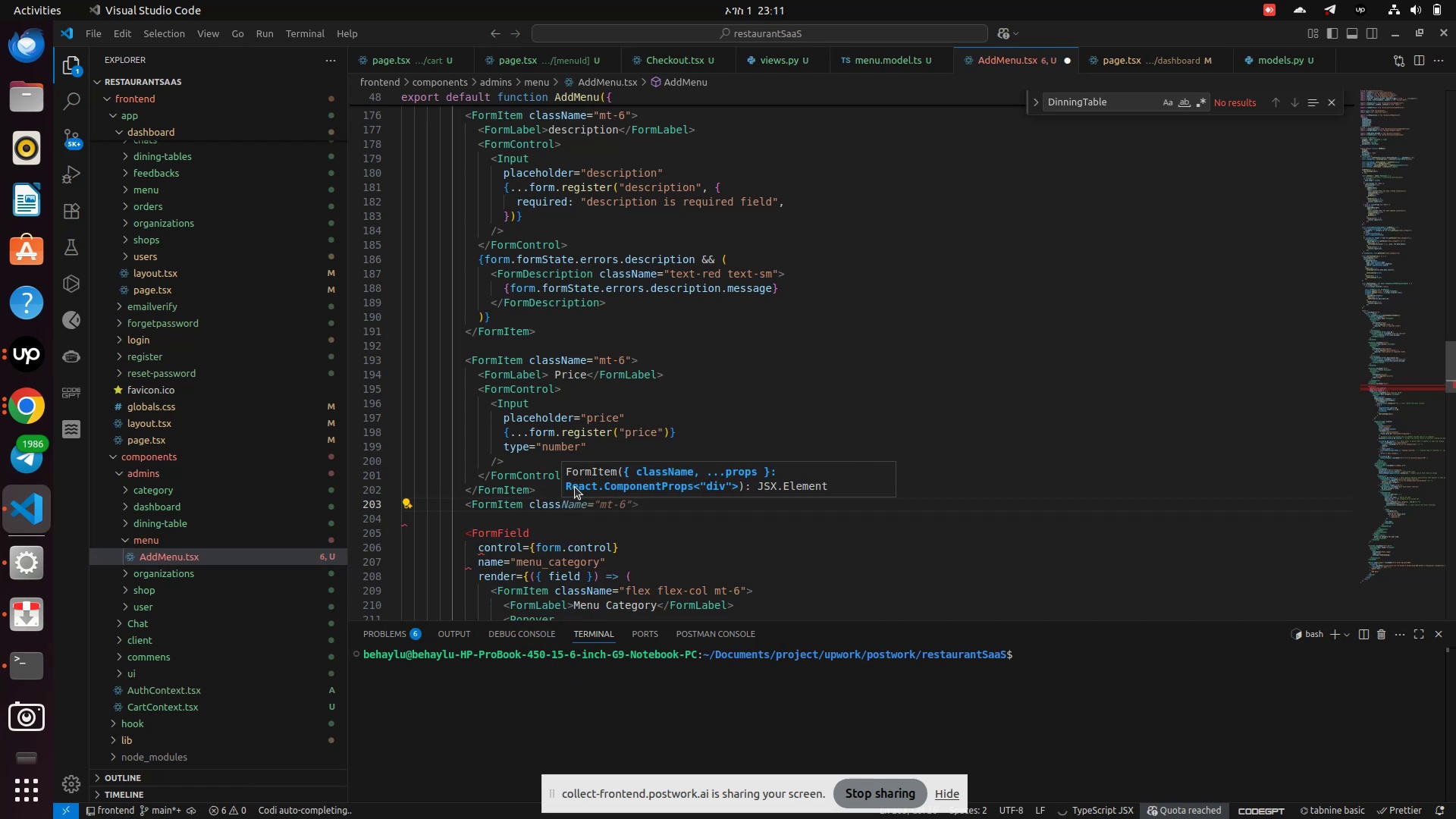 
type(Name='mt-6)
 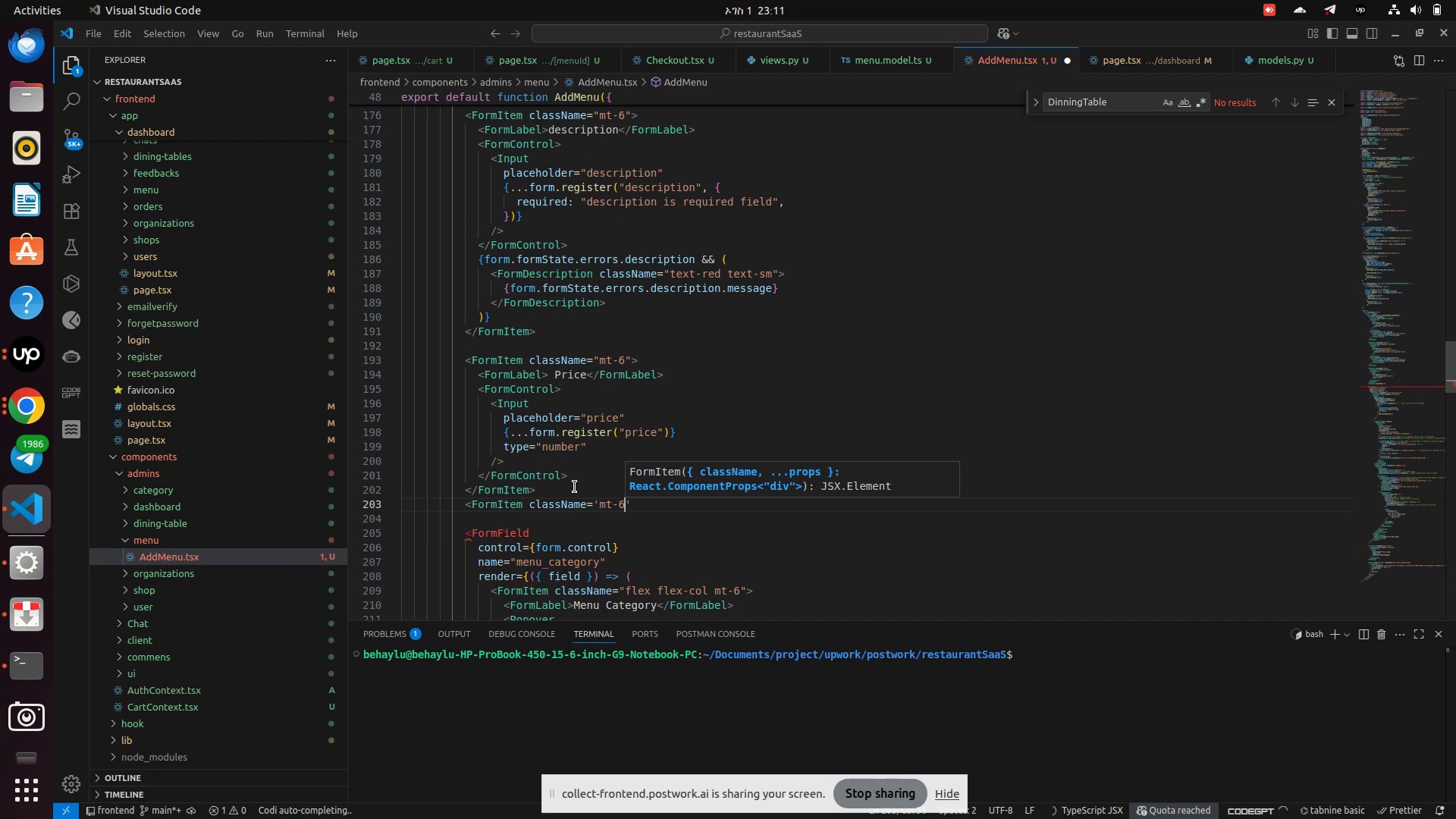 
key(ArrowRight)
 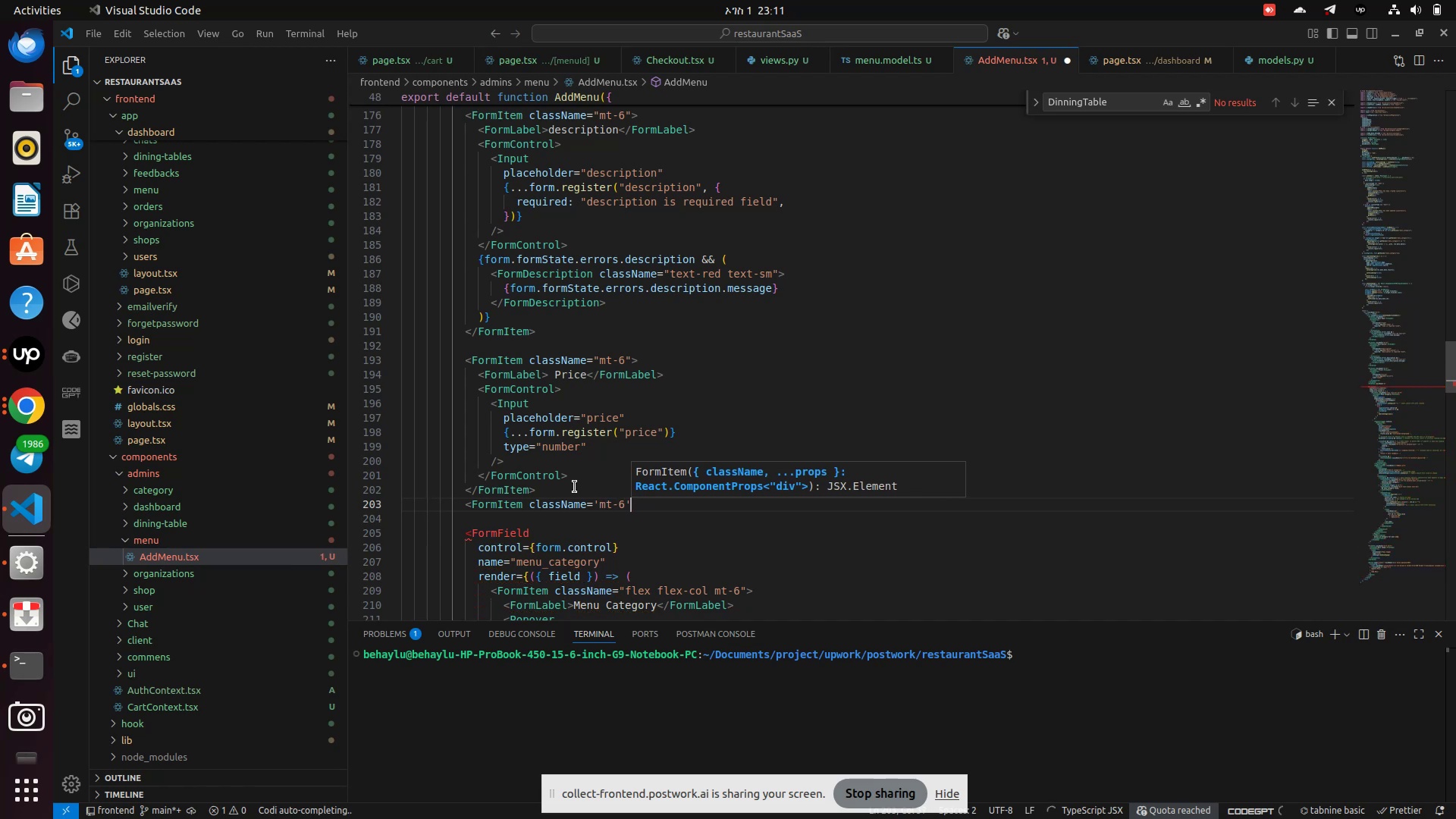 
key(Shift+Period)
 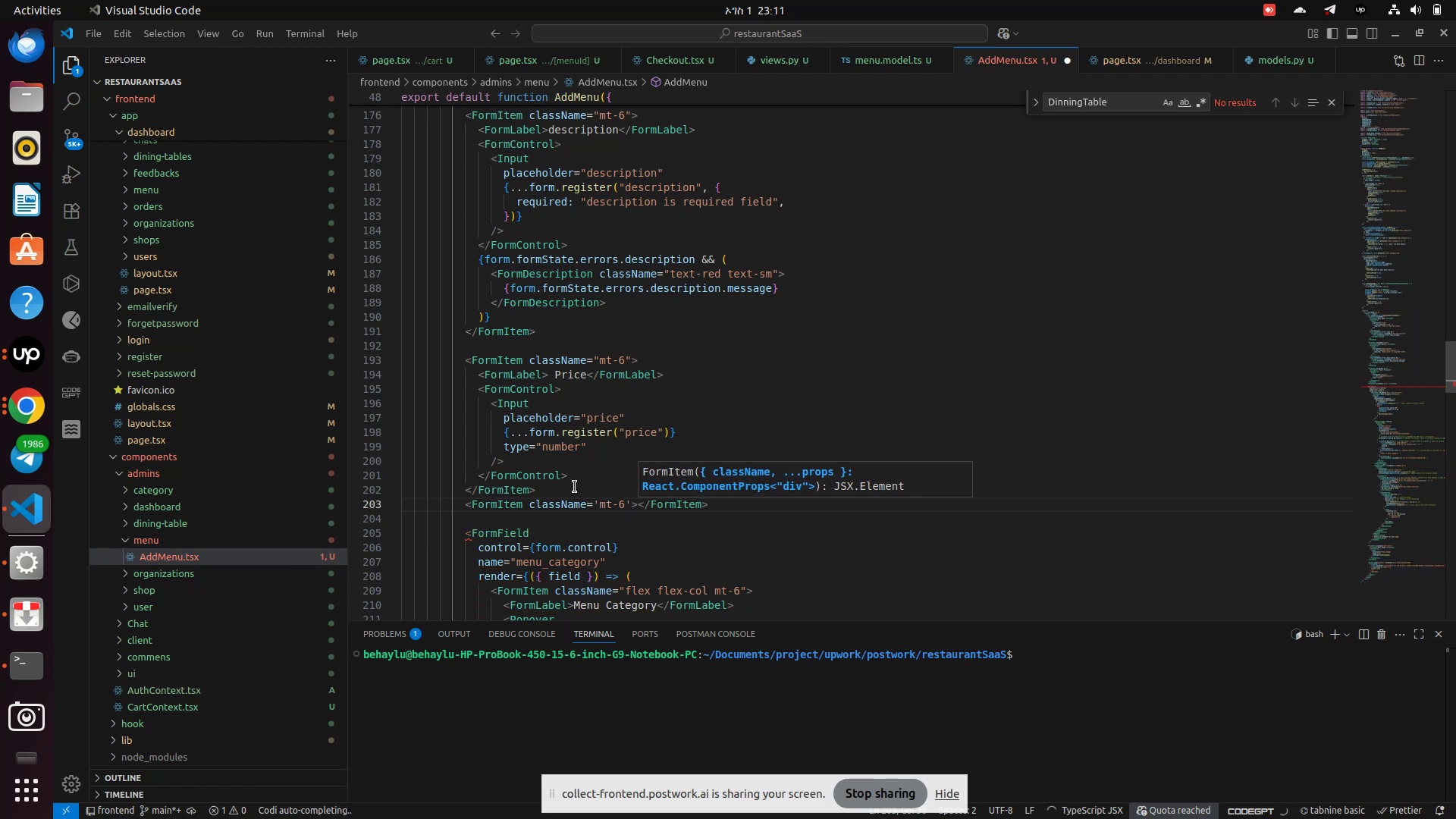 
key(Enter)
 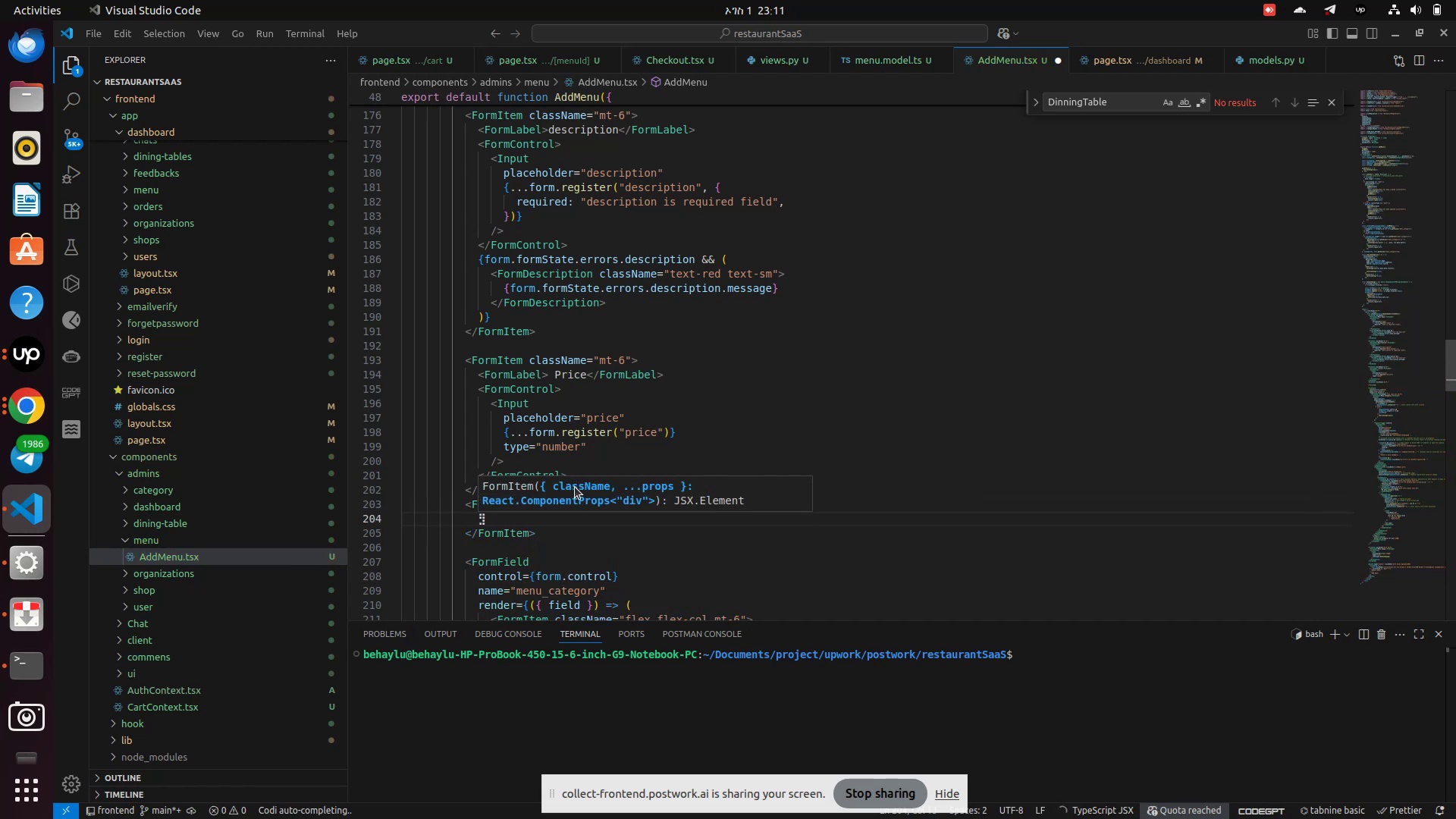 
hold_key(key=ShiftRight, duration=0.39)
 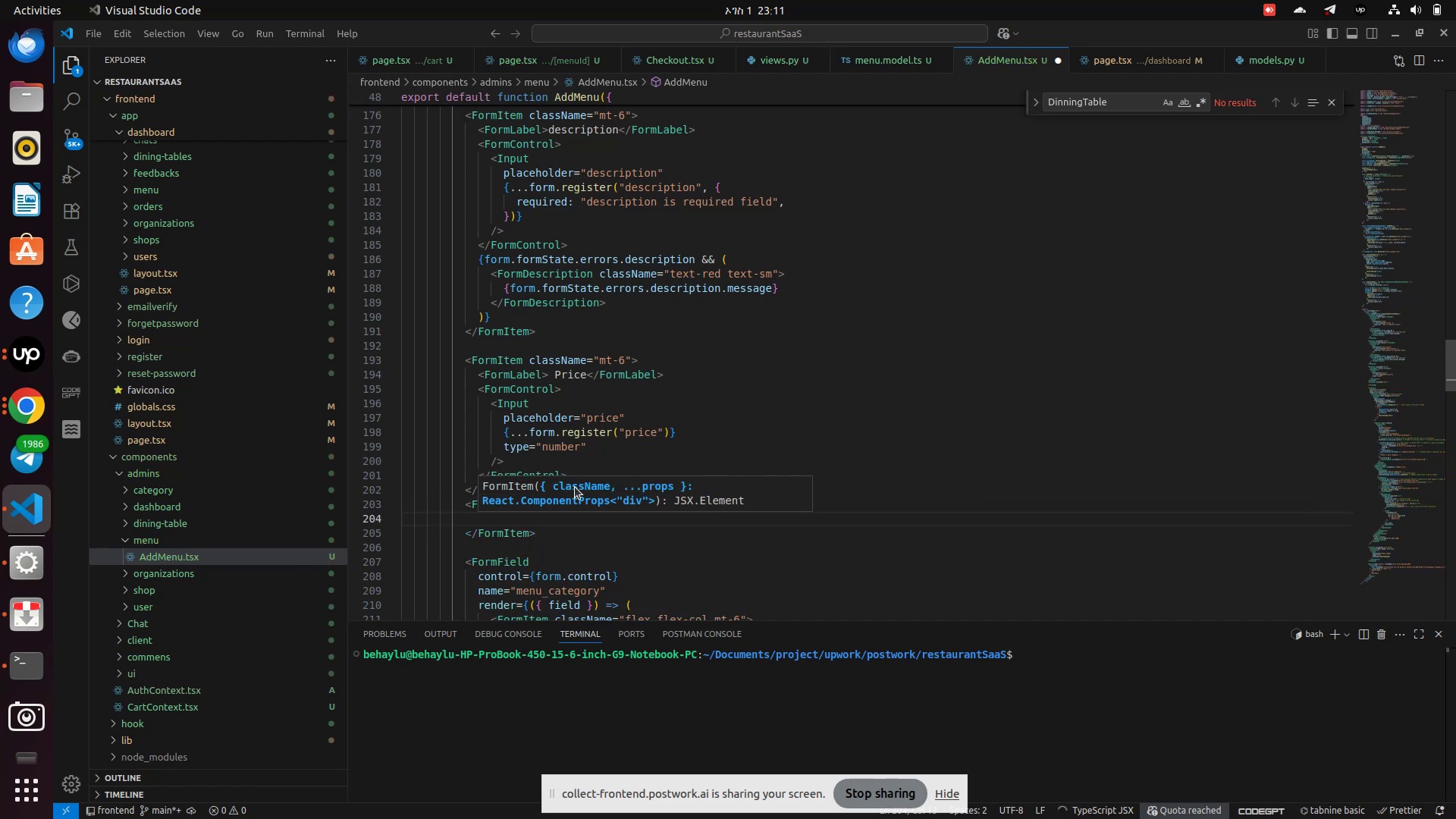 
type(<FormLa)
 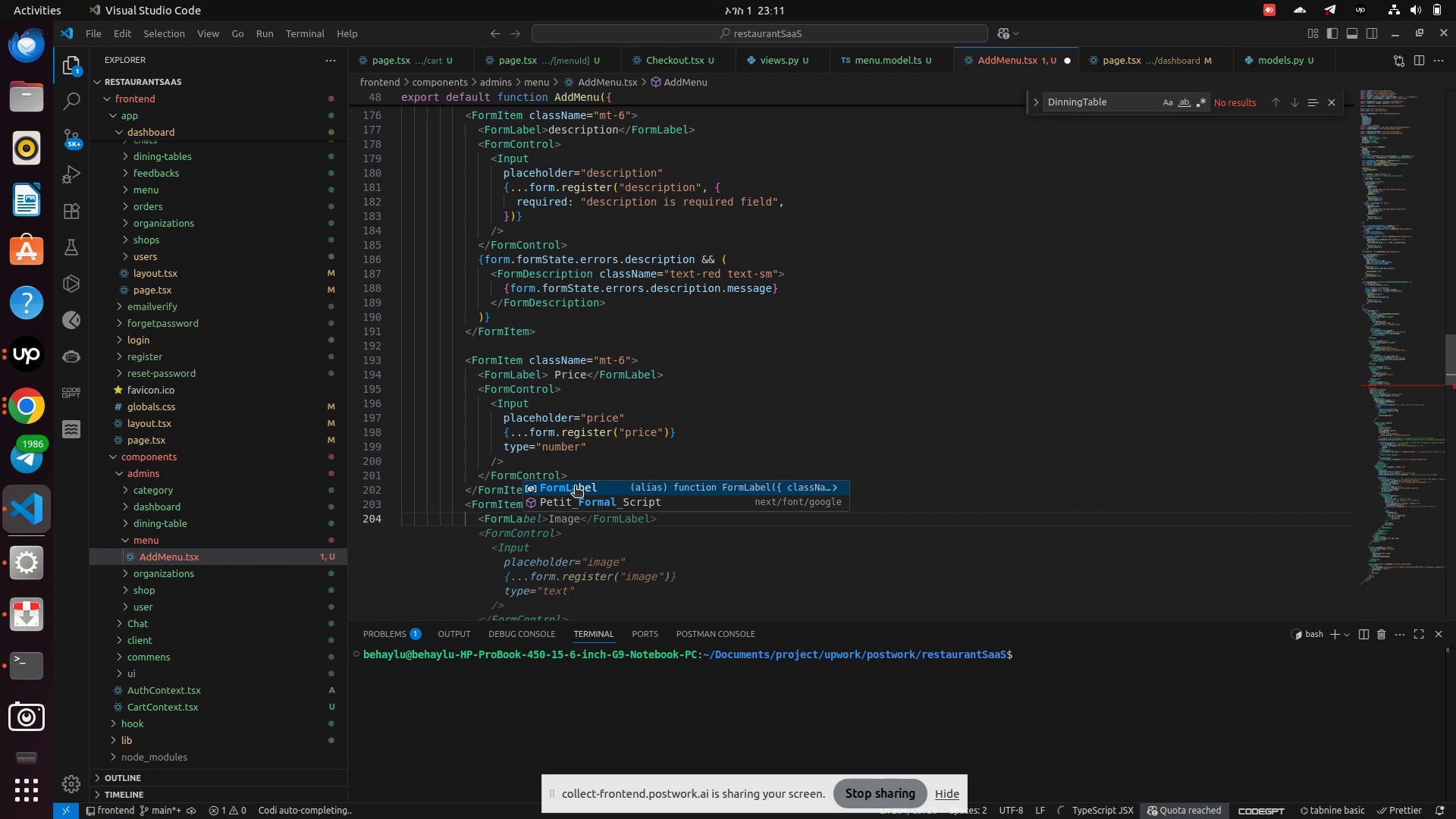 
key(Enter)
 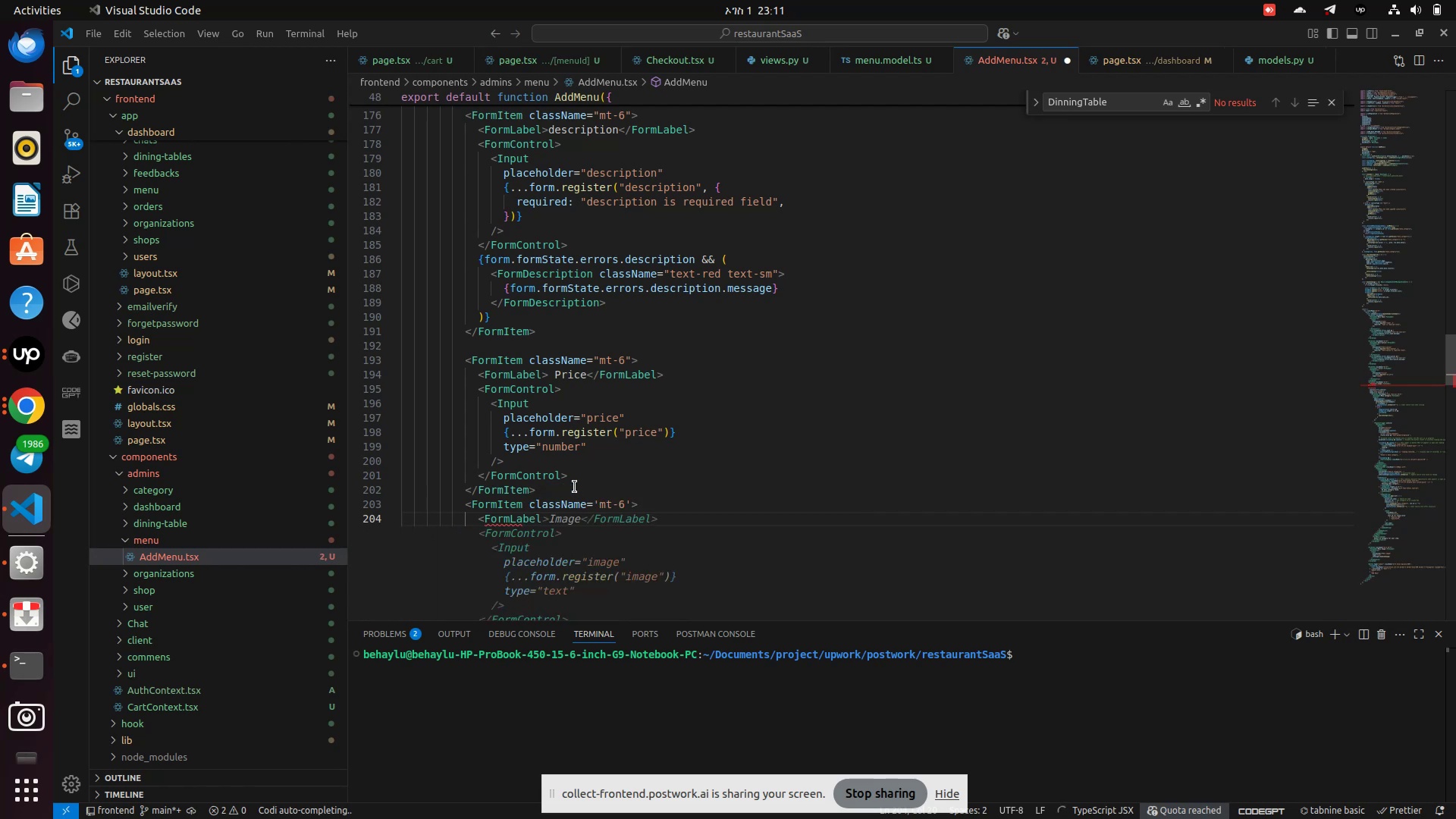 
key(Shift+Period)
 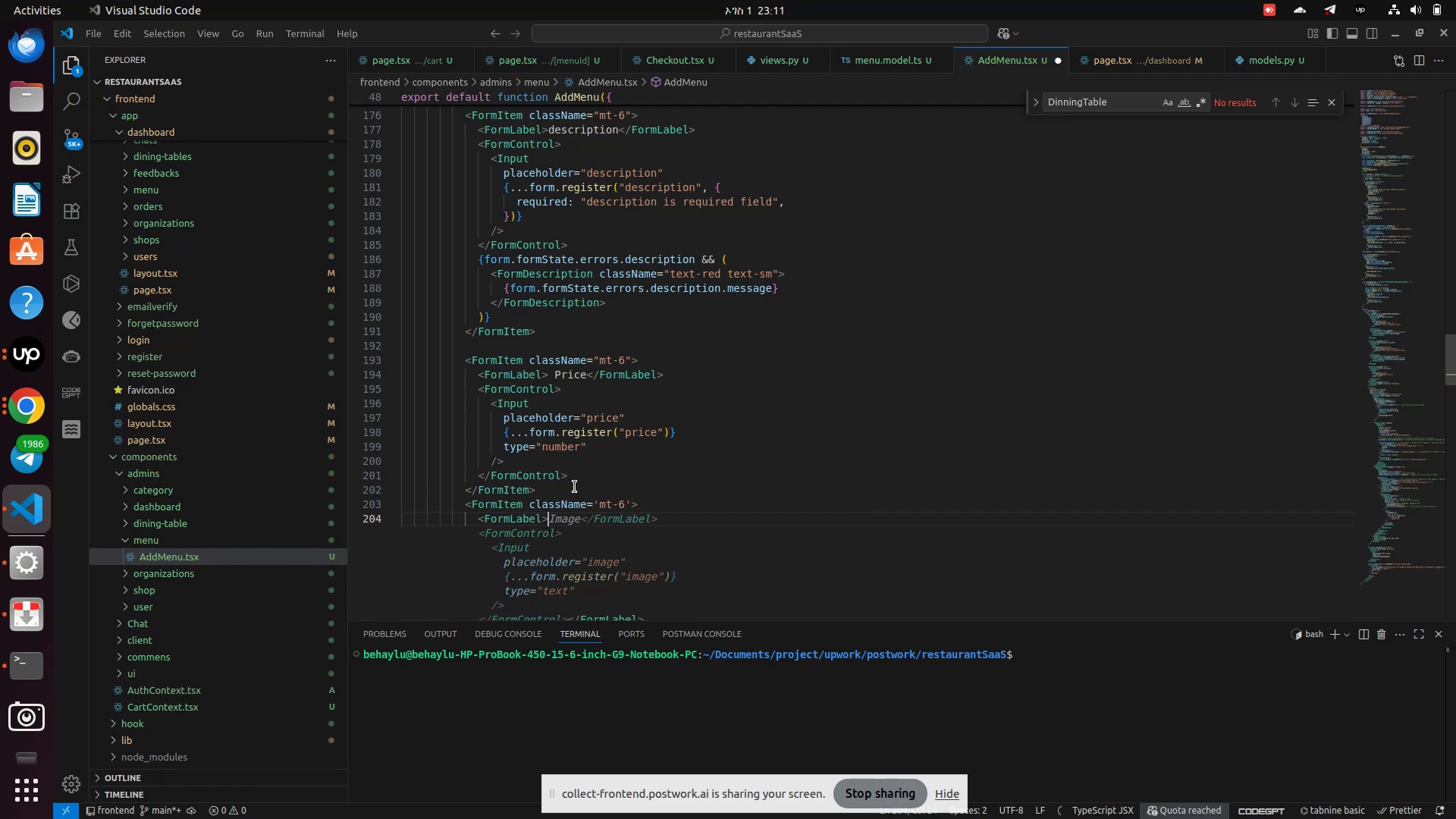 
type(Per)
 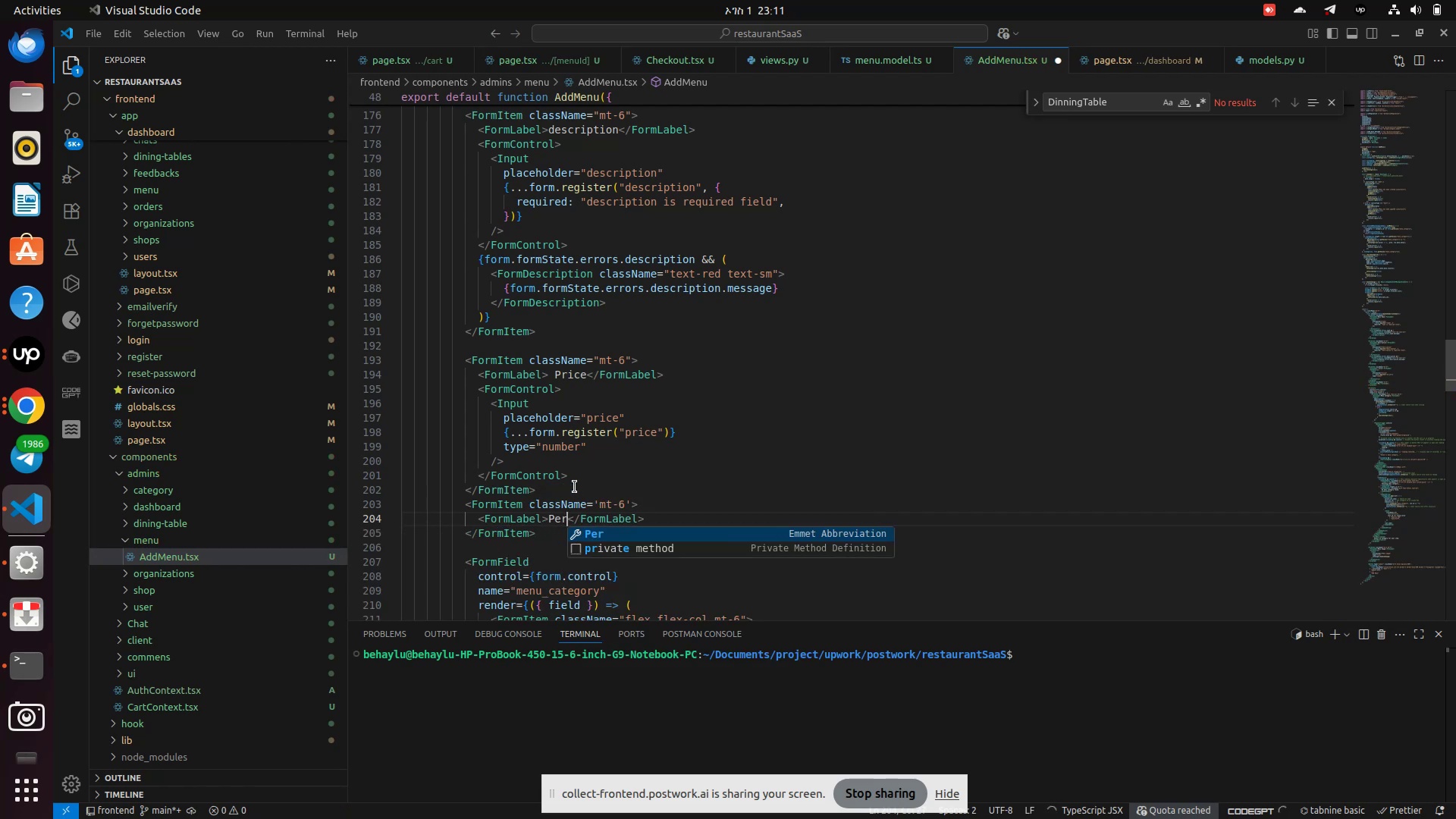 
key(Backspace)
key(Backspace)
type(reparation Time)
 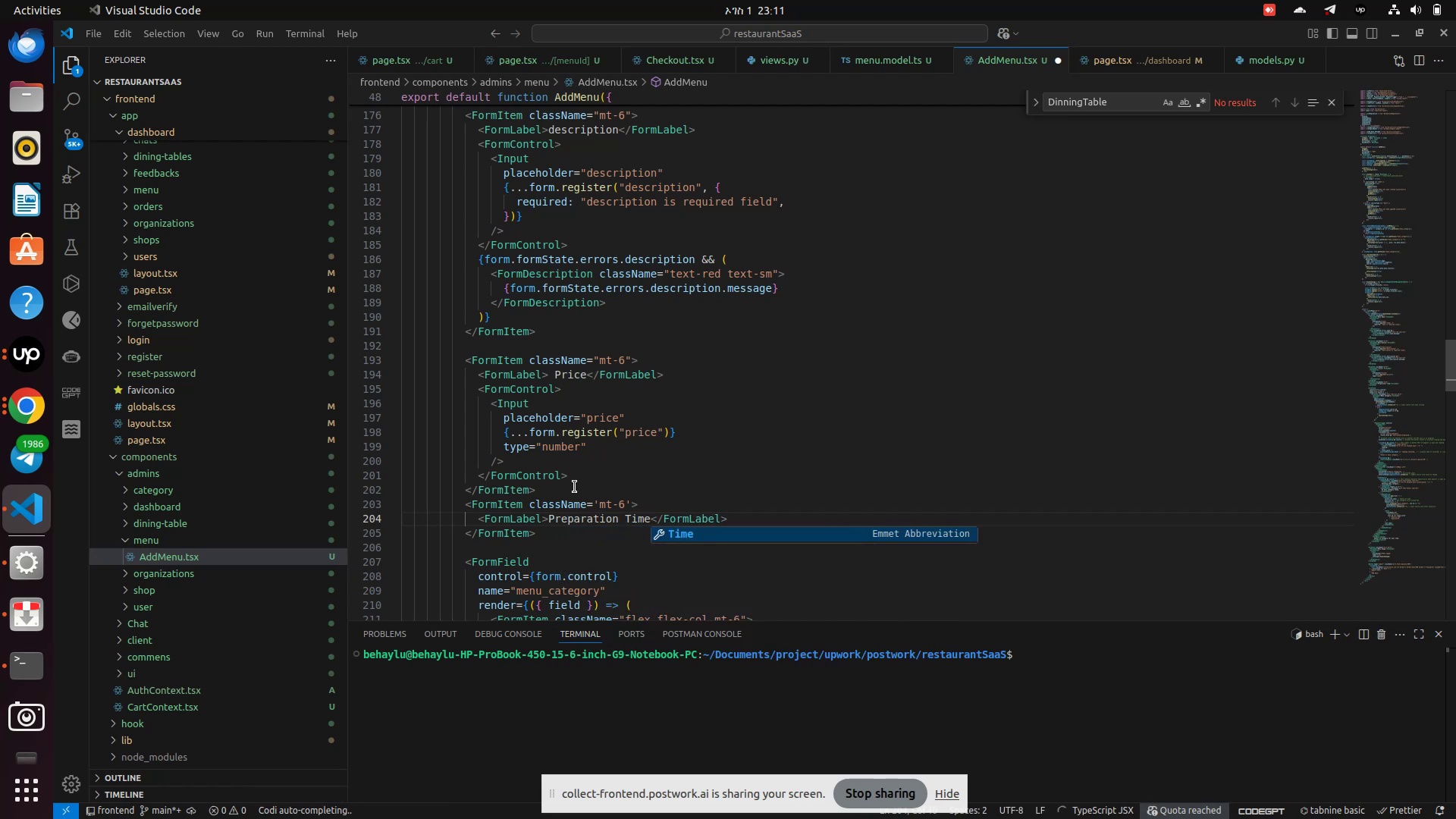 
hold_key(key=ArrowRight, duration=0.72)
 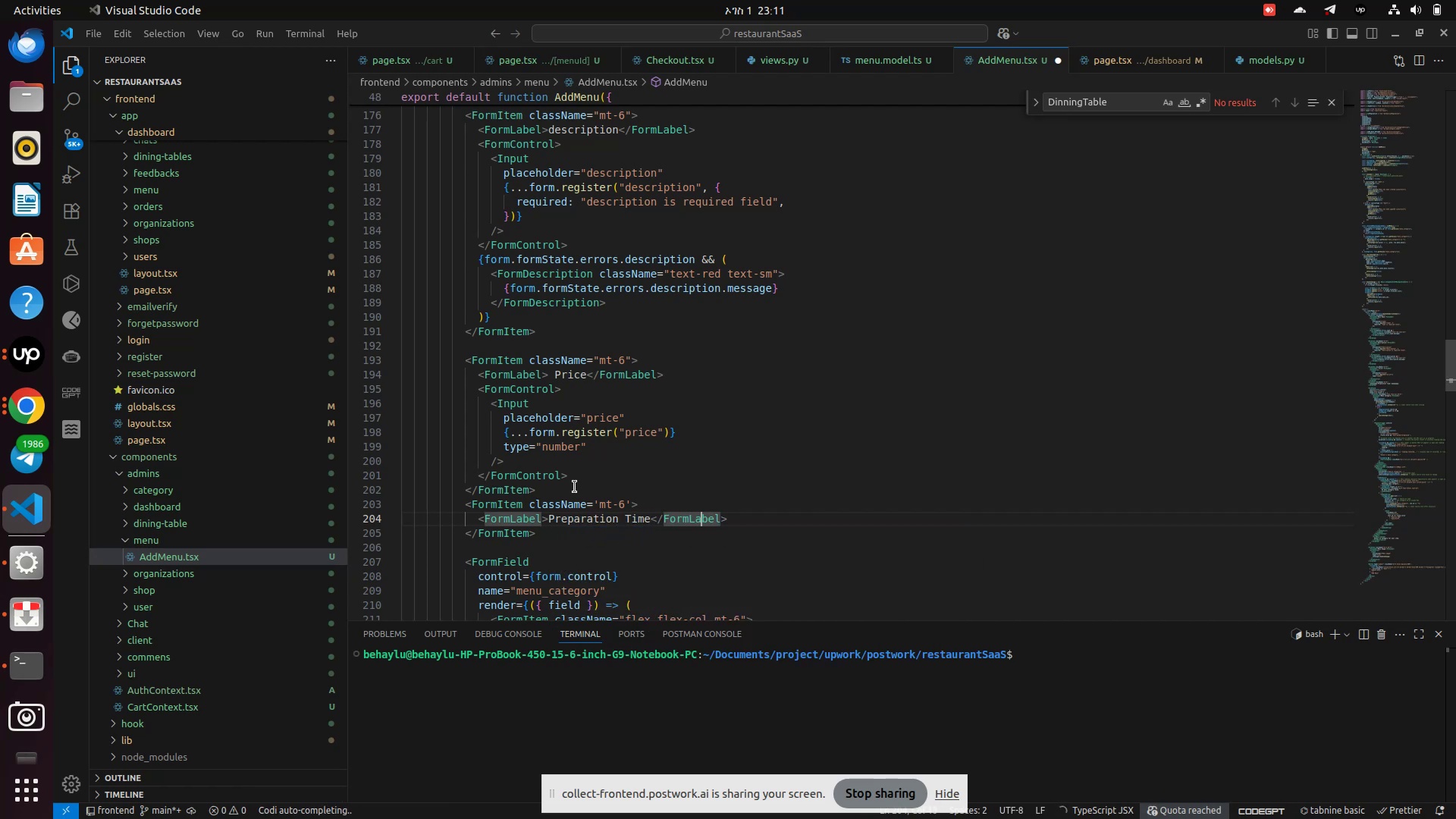 
key(ArrowRight)
 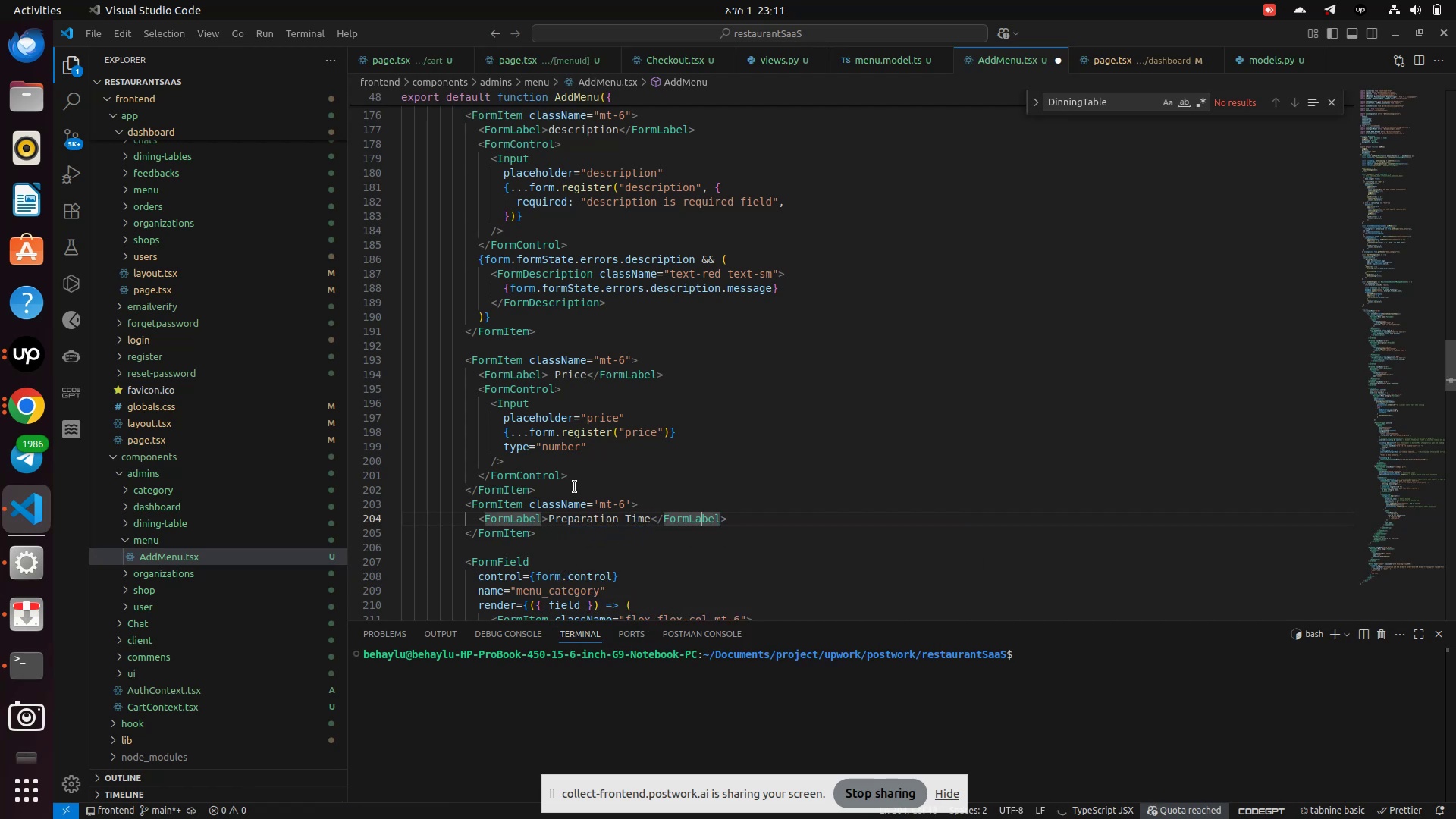 
key(ArrowRight)
 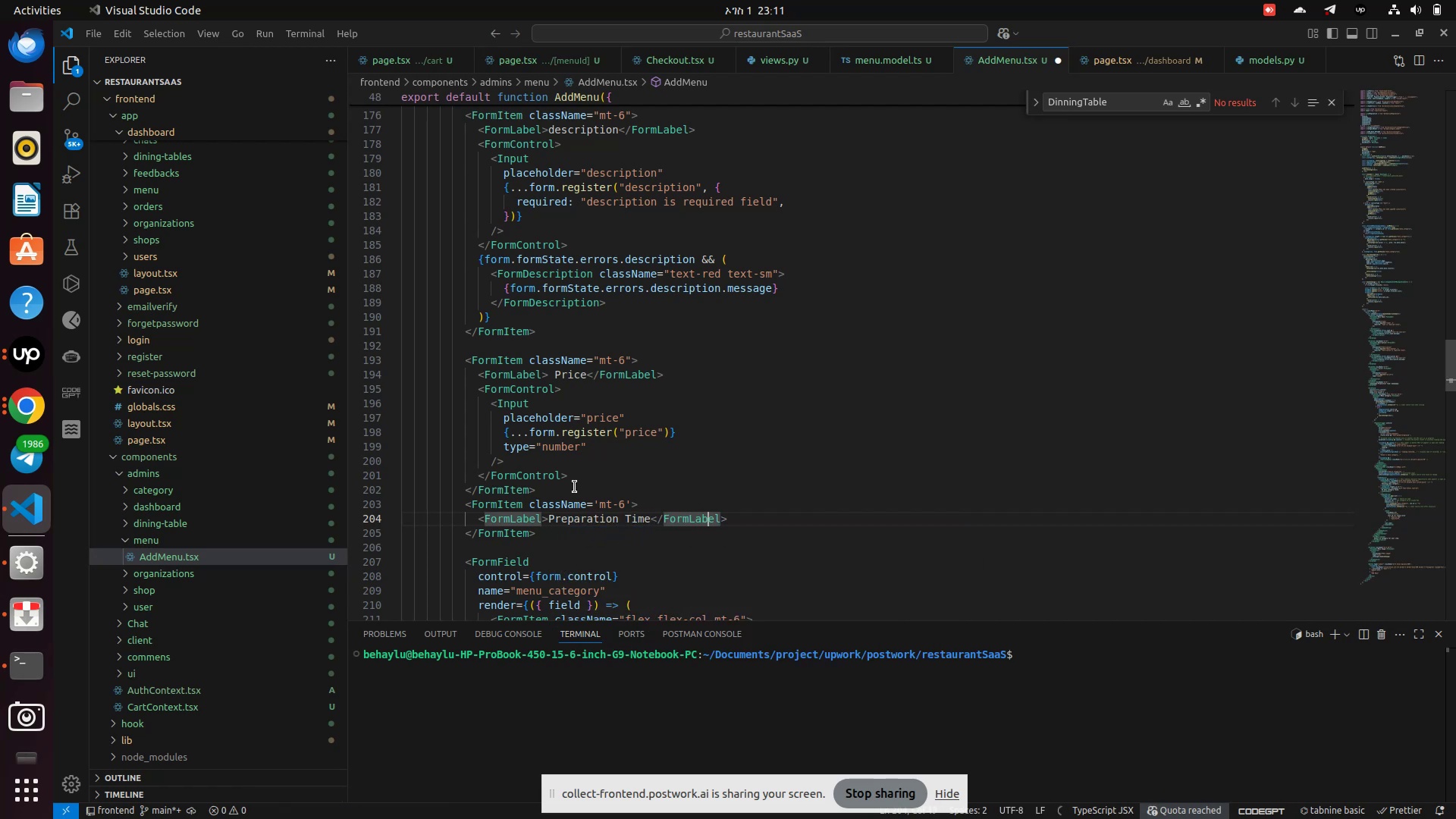 
key(ArrowRight)
 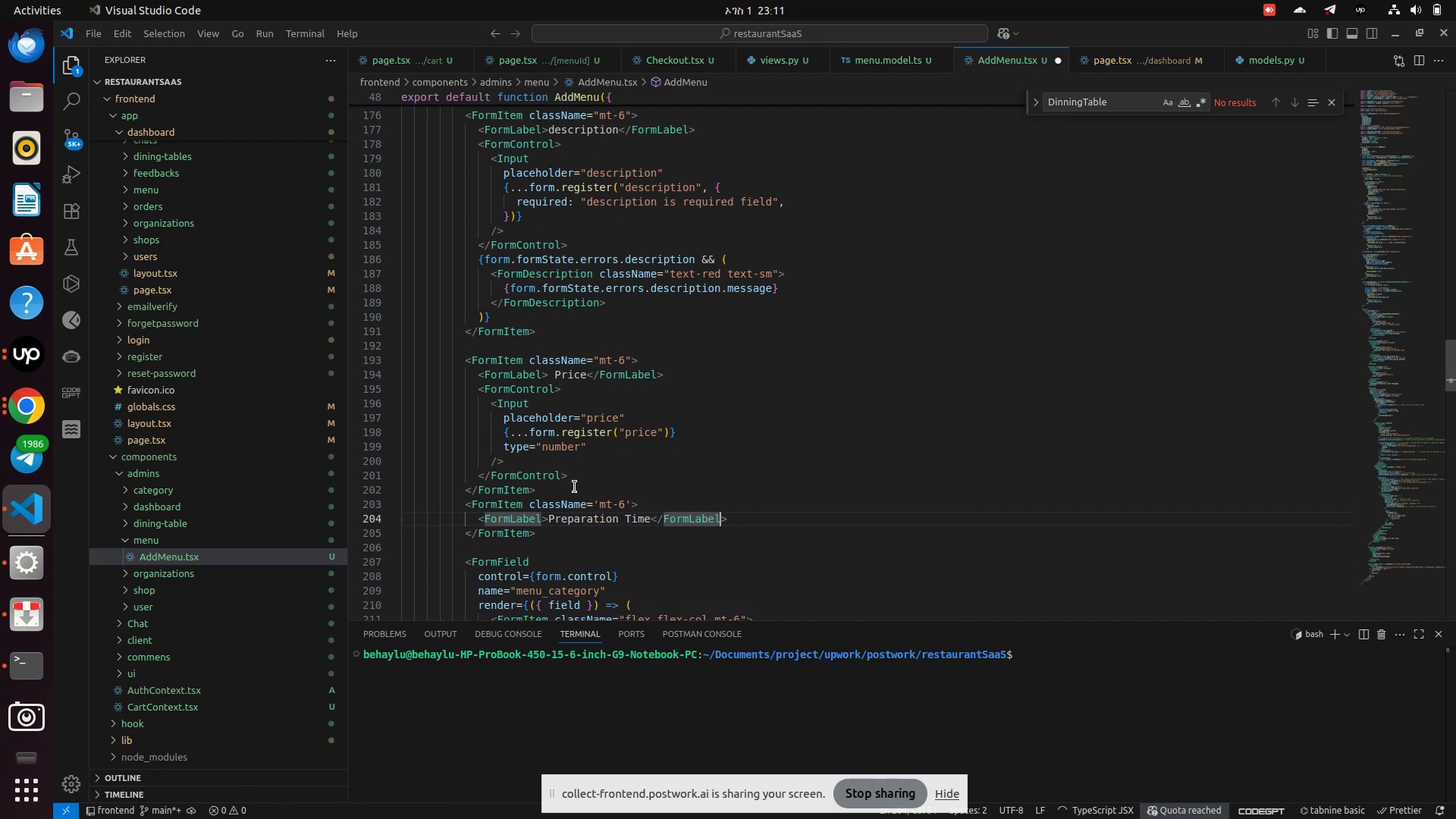 
key(ArrowRight)
 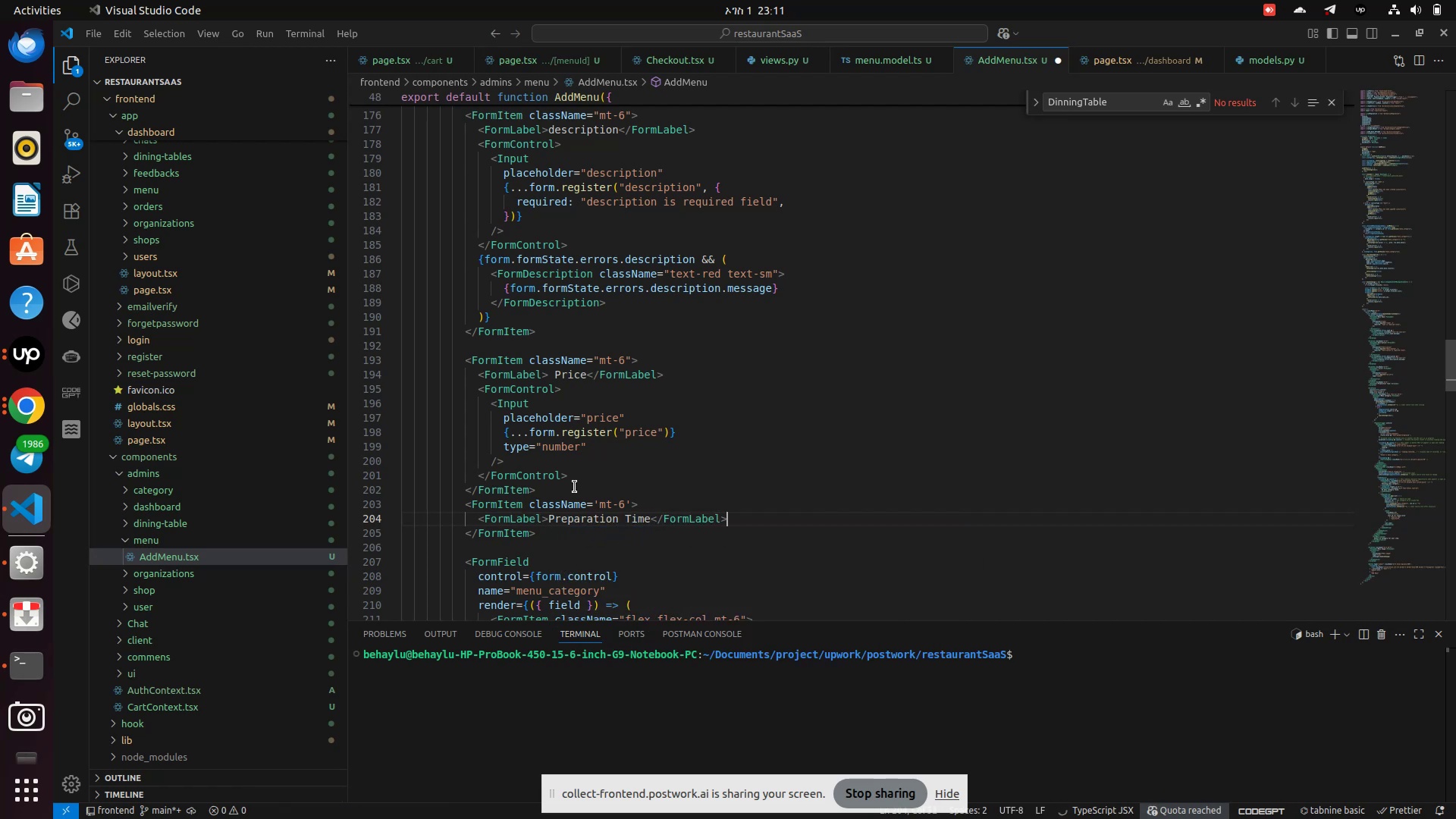 
key(Enter)
 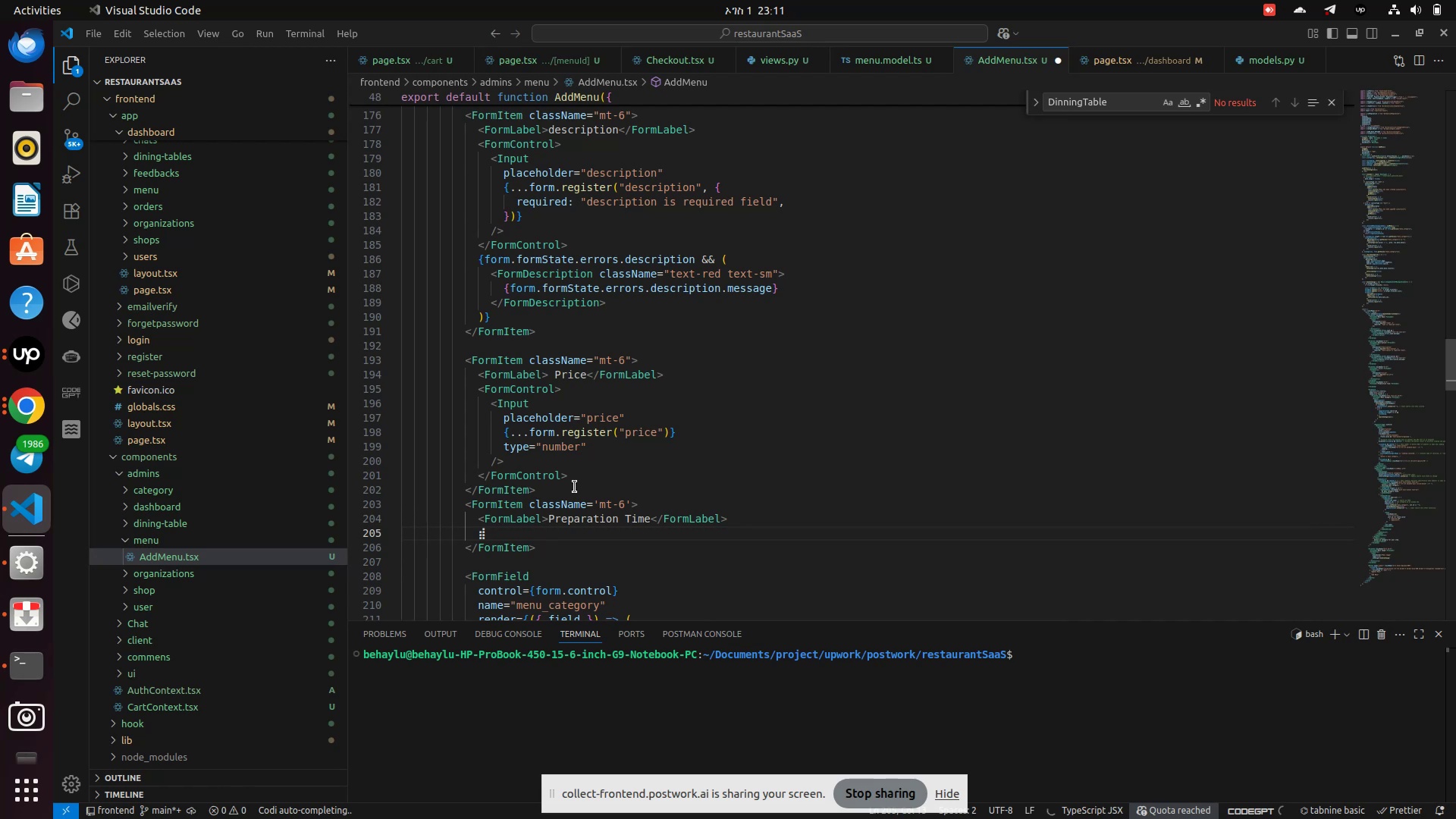 
type(FormControl)
 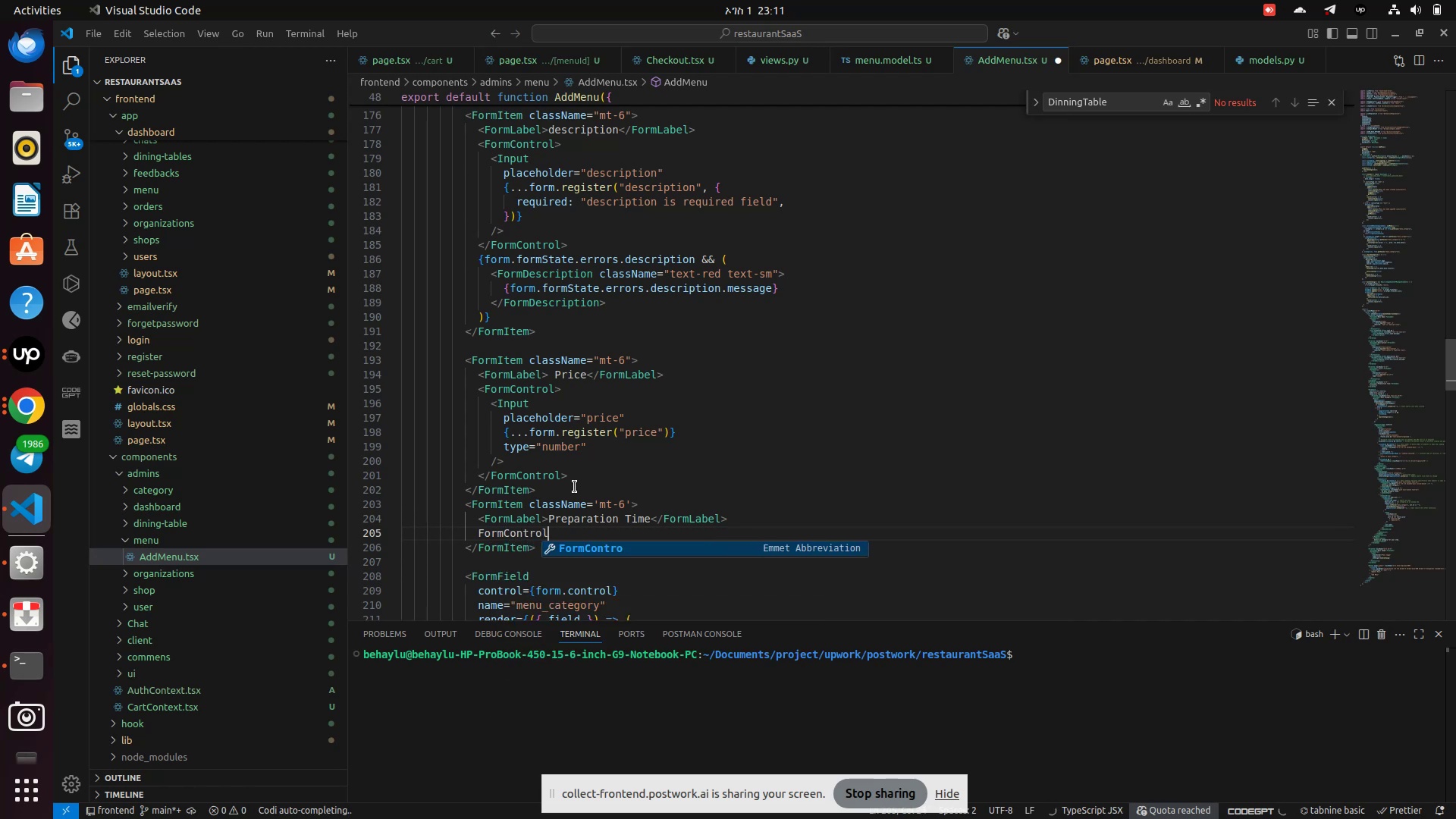 
key(Enter)
 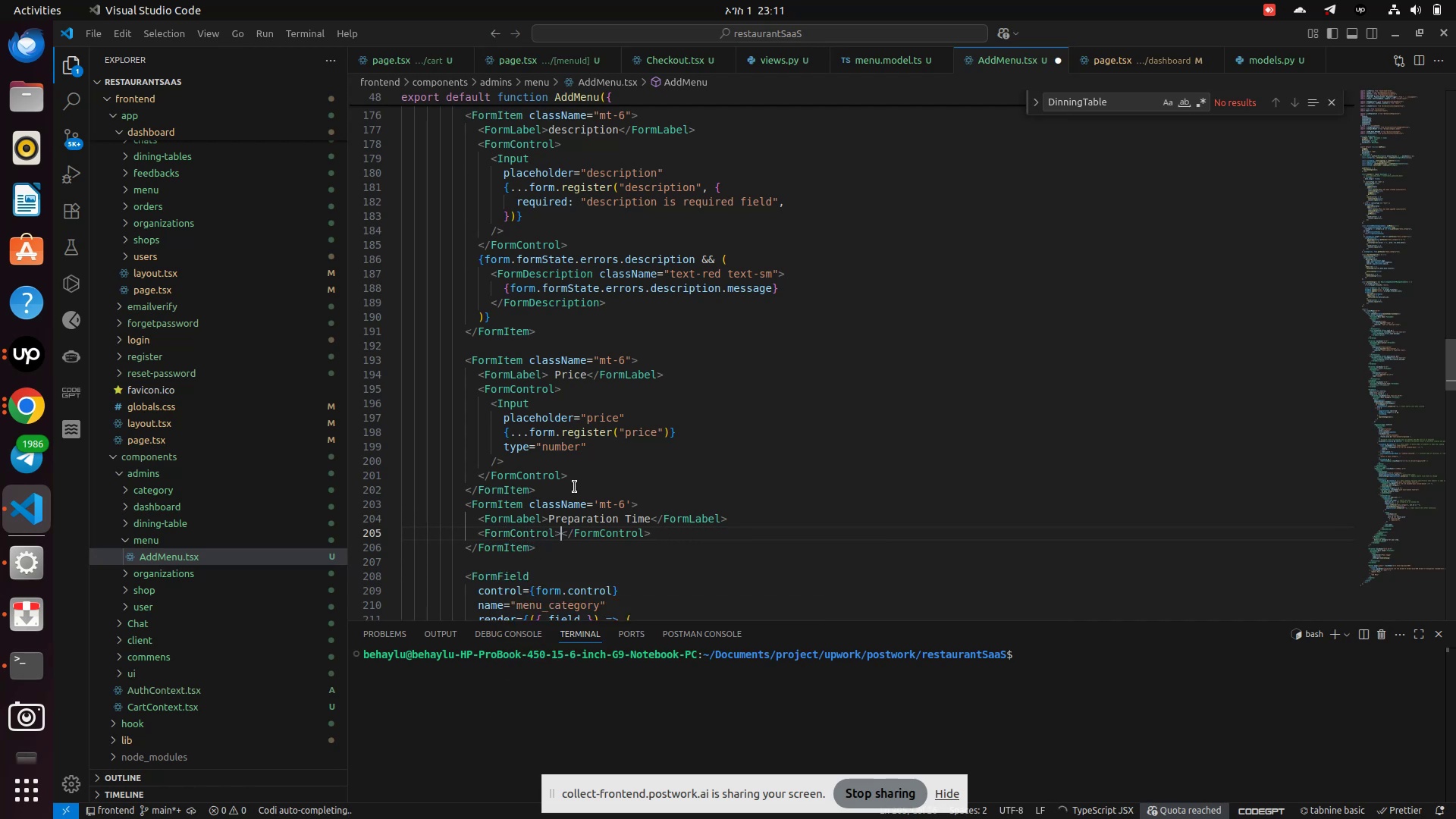 
key(Enter)
 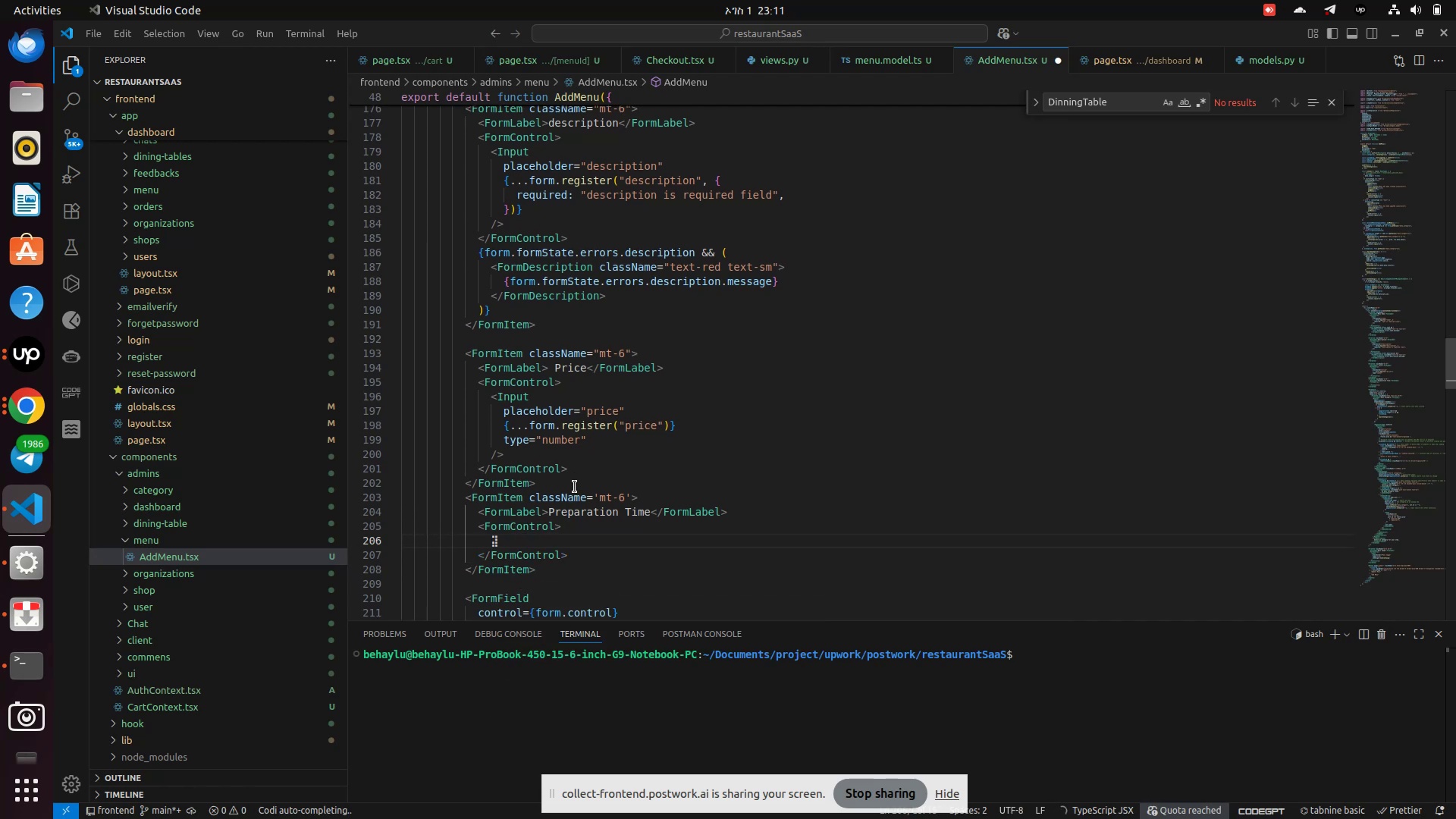 
type(Input)
 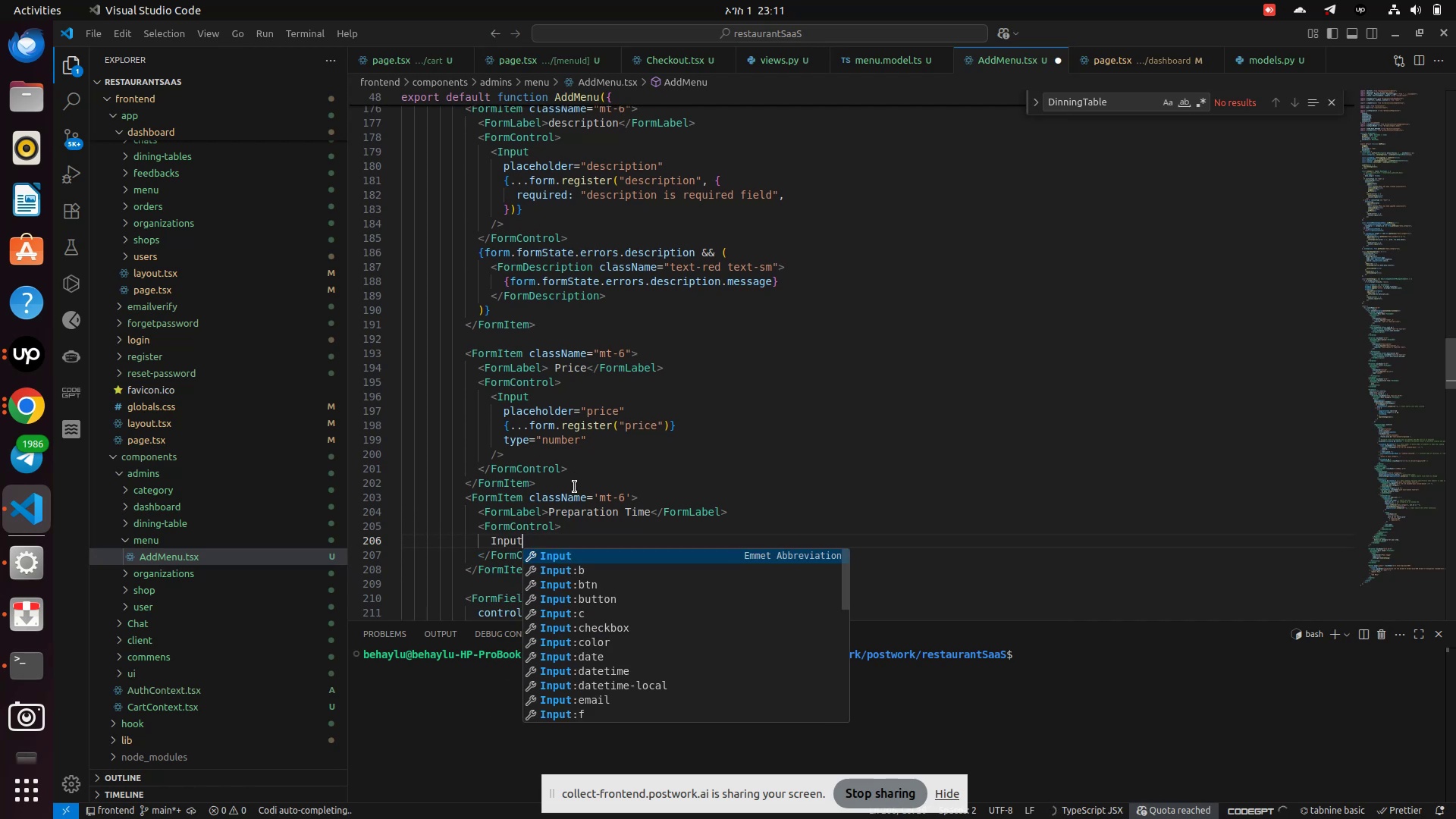 
key(Enter)
 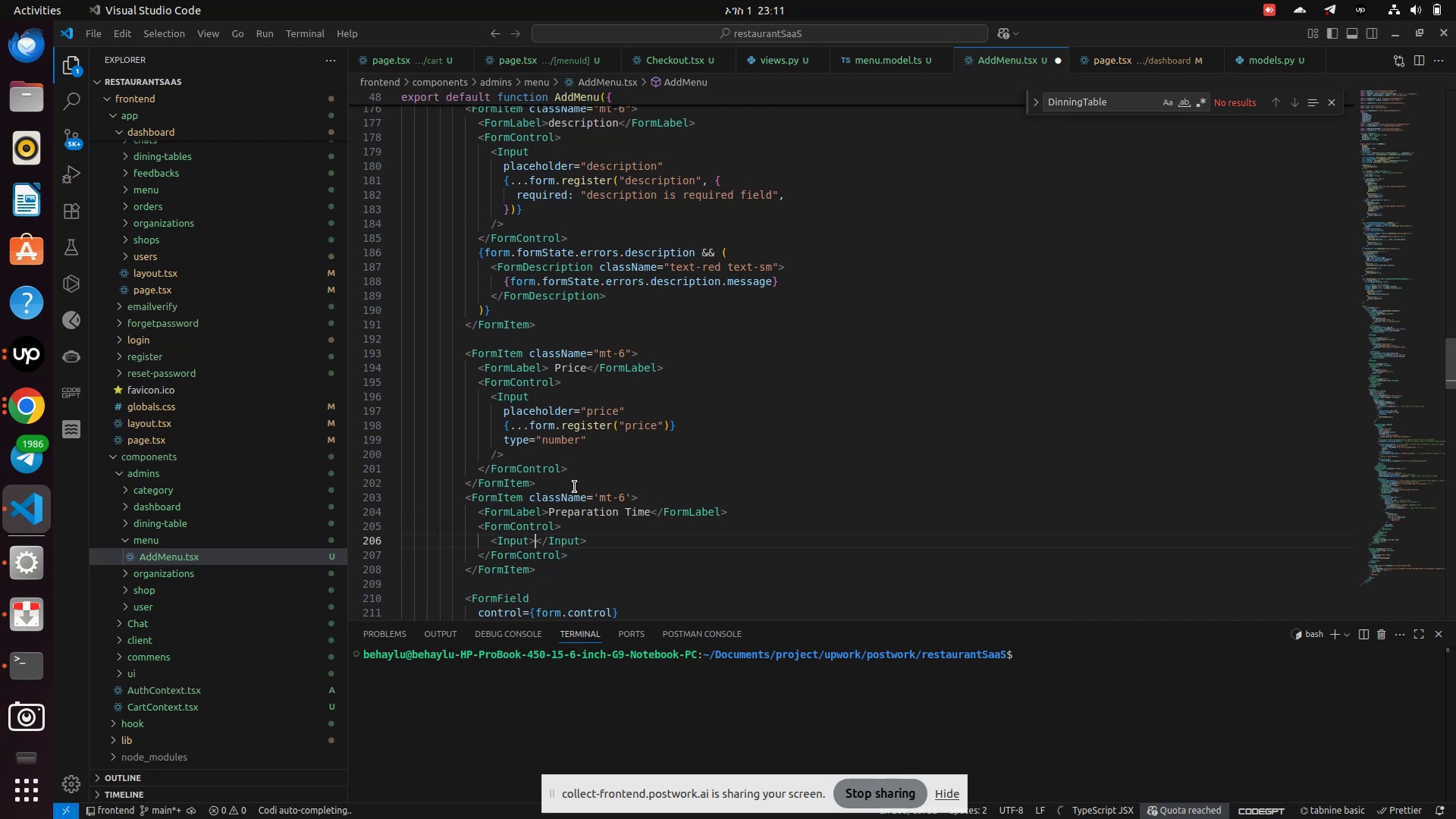 
key(Control+Z)
 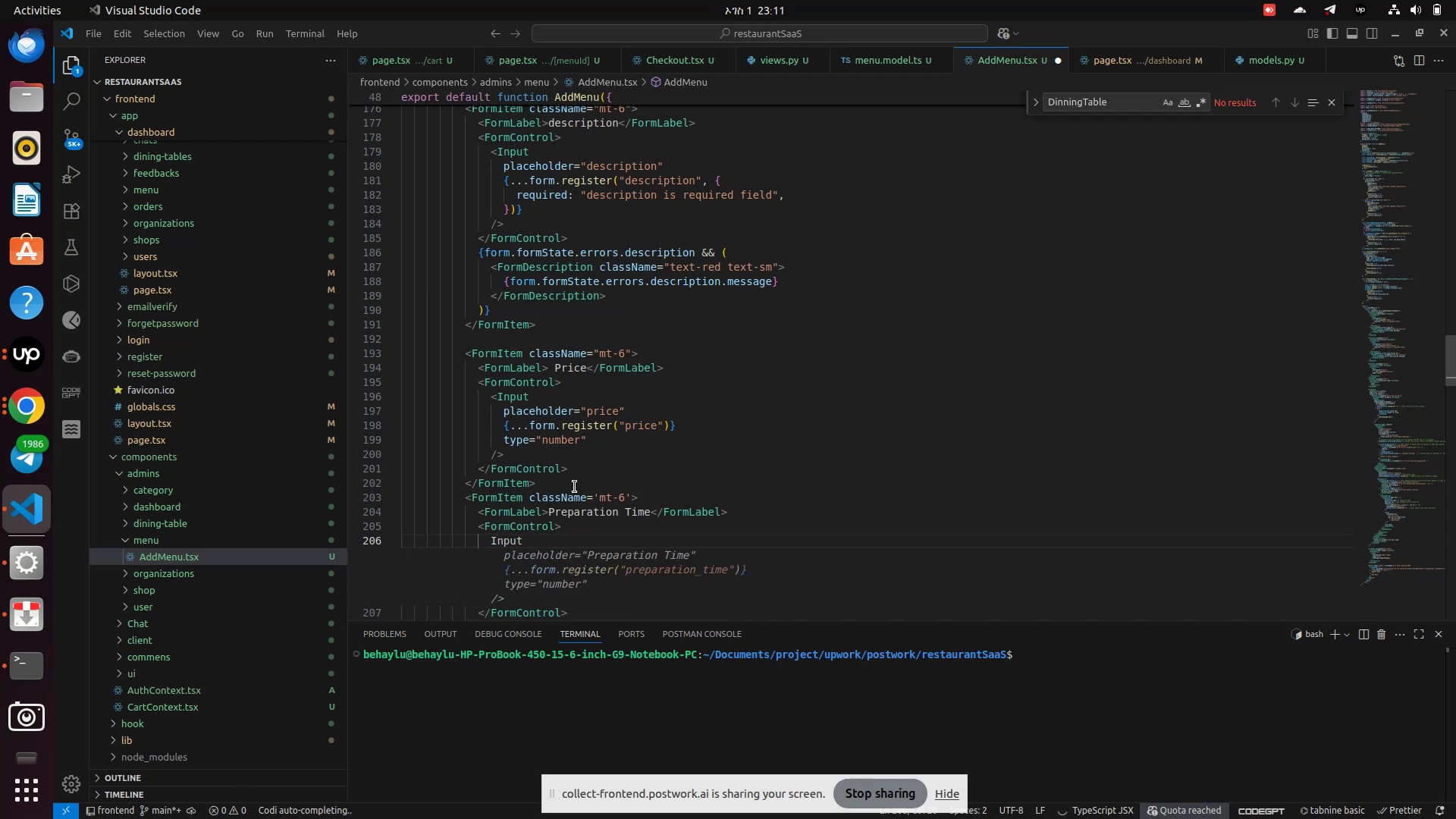 
key(Backspace)
key(Backspace)
key(Backspace)
key(Backspace)
key(Backspace)
type(<Input)
 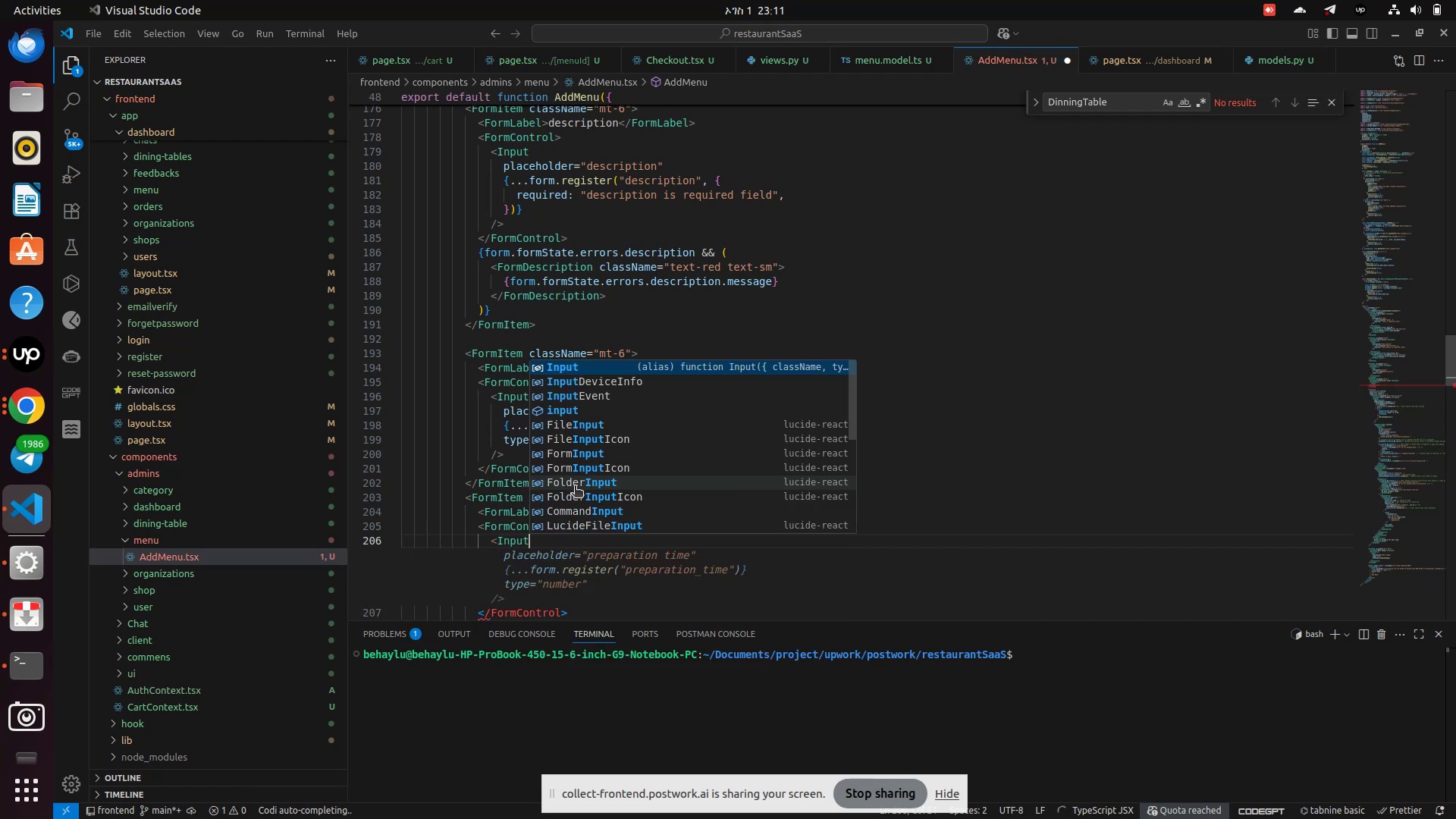 
key(Enter)
 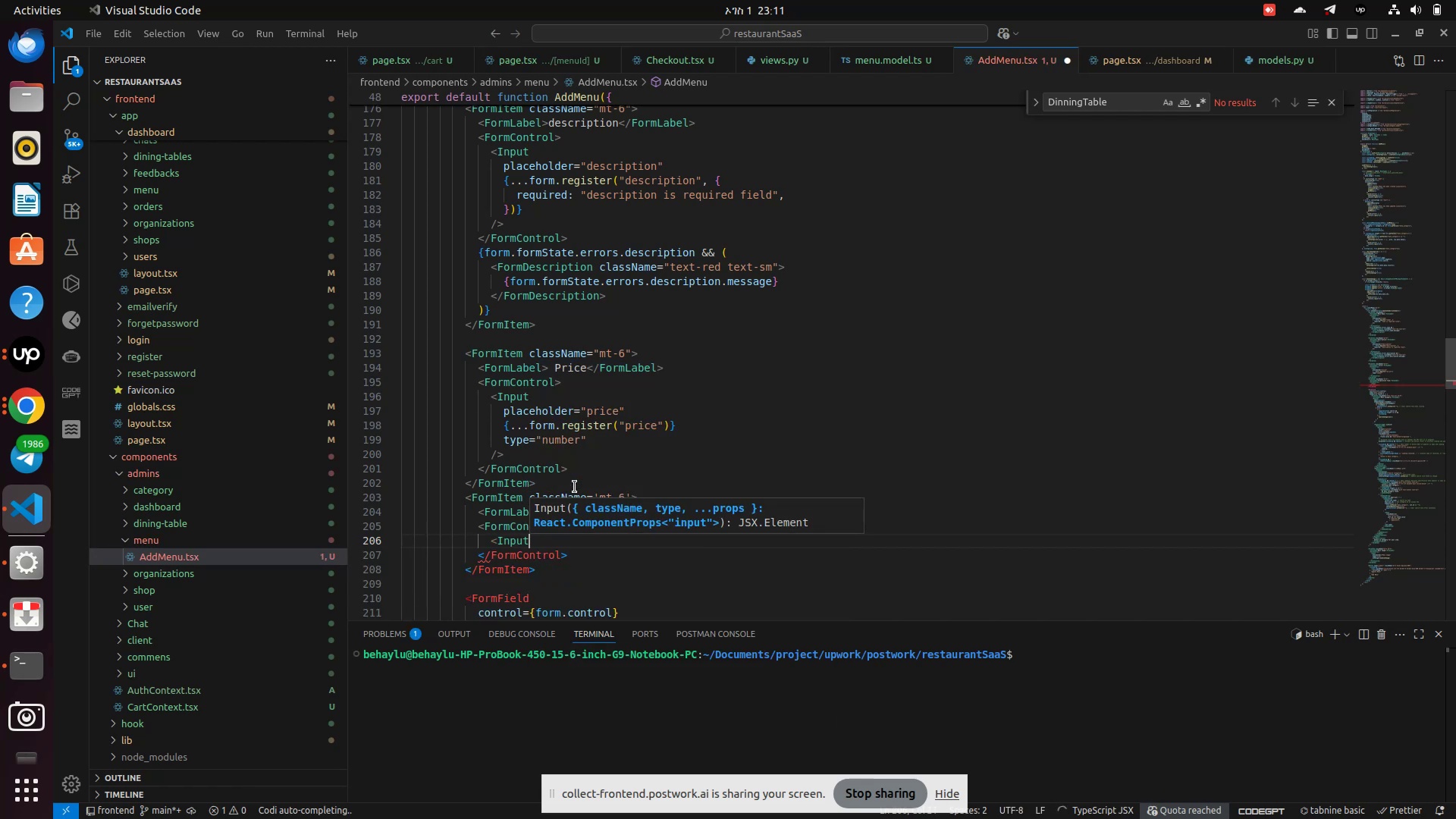 
key(Enter)
 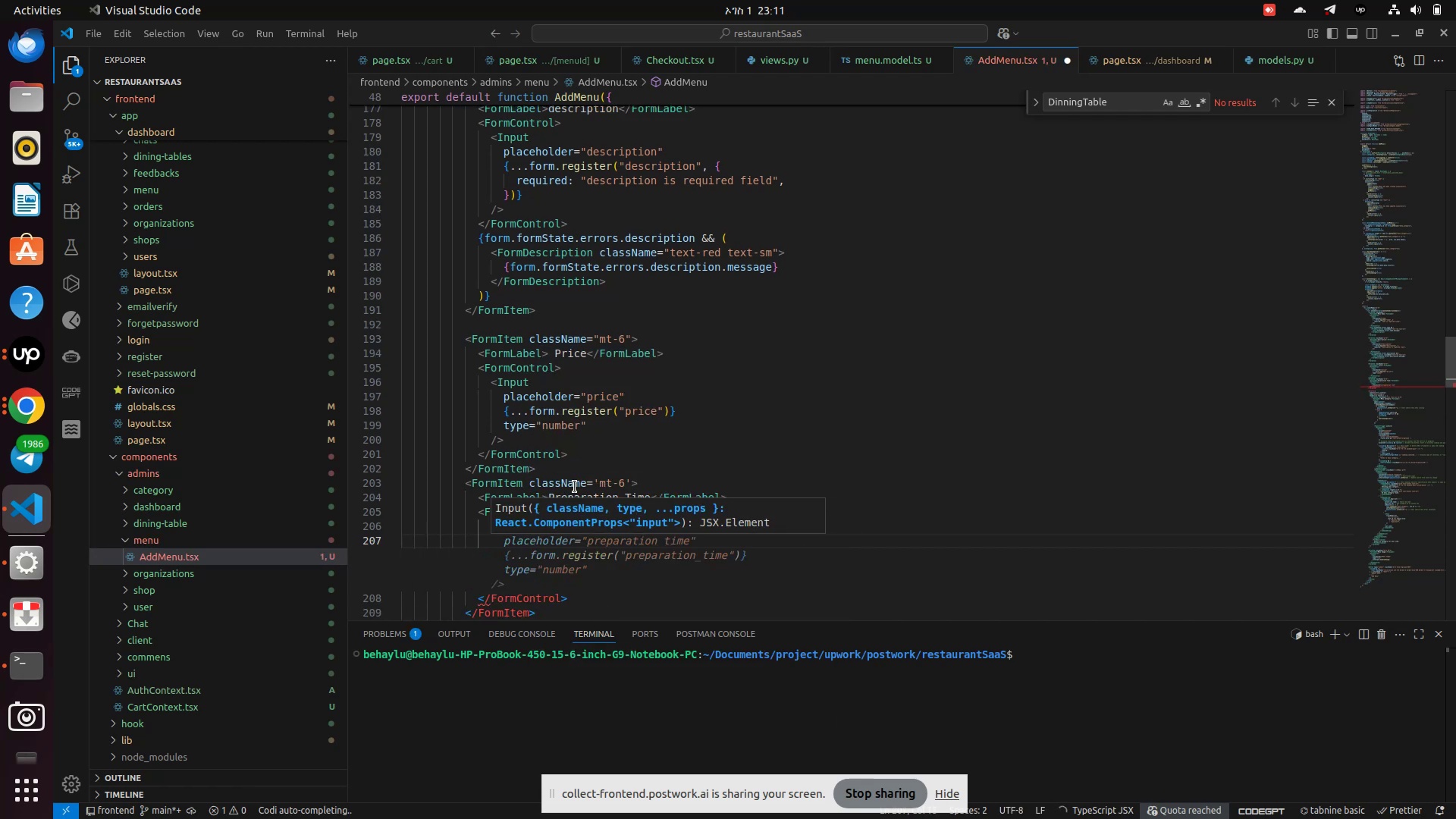 
type(  placehol)
 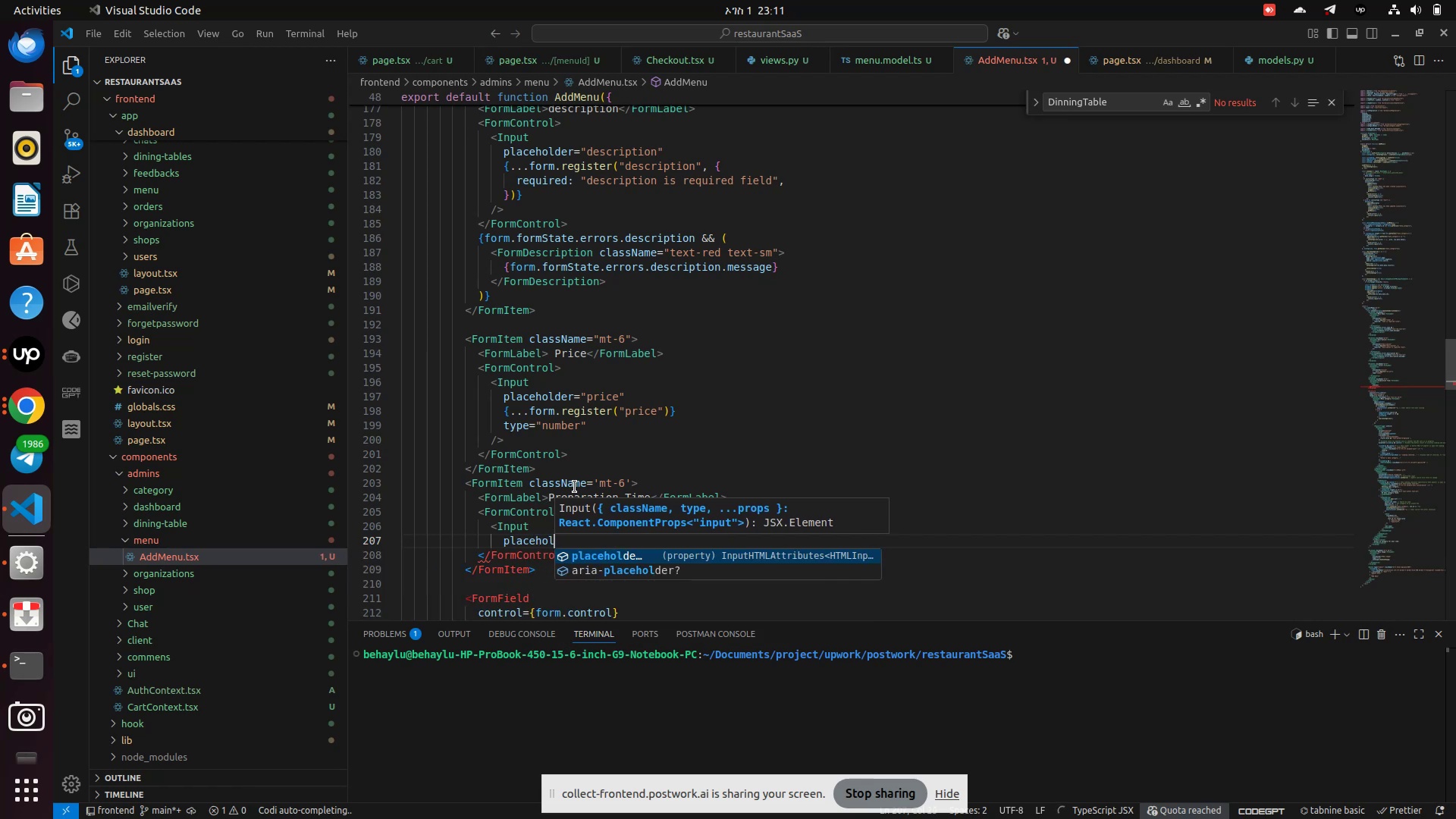 
key(Enter)
 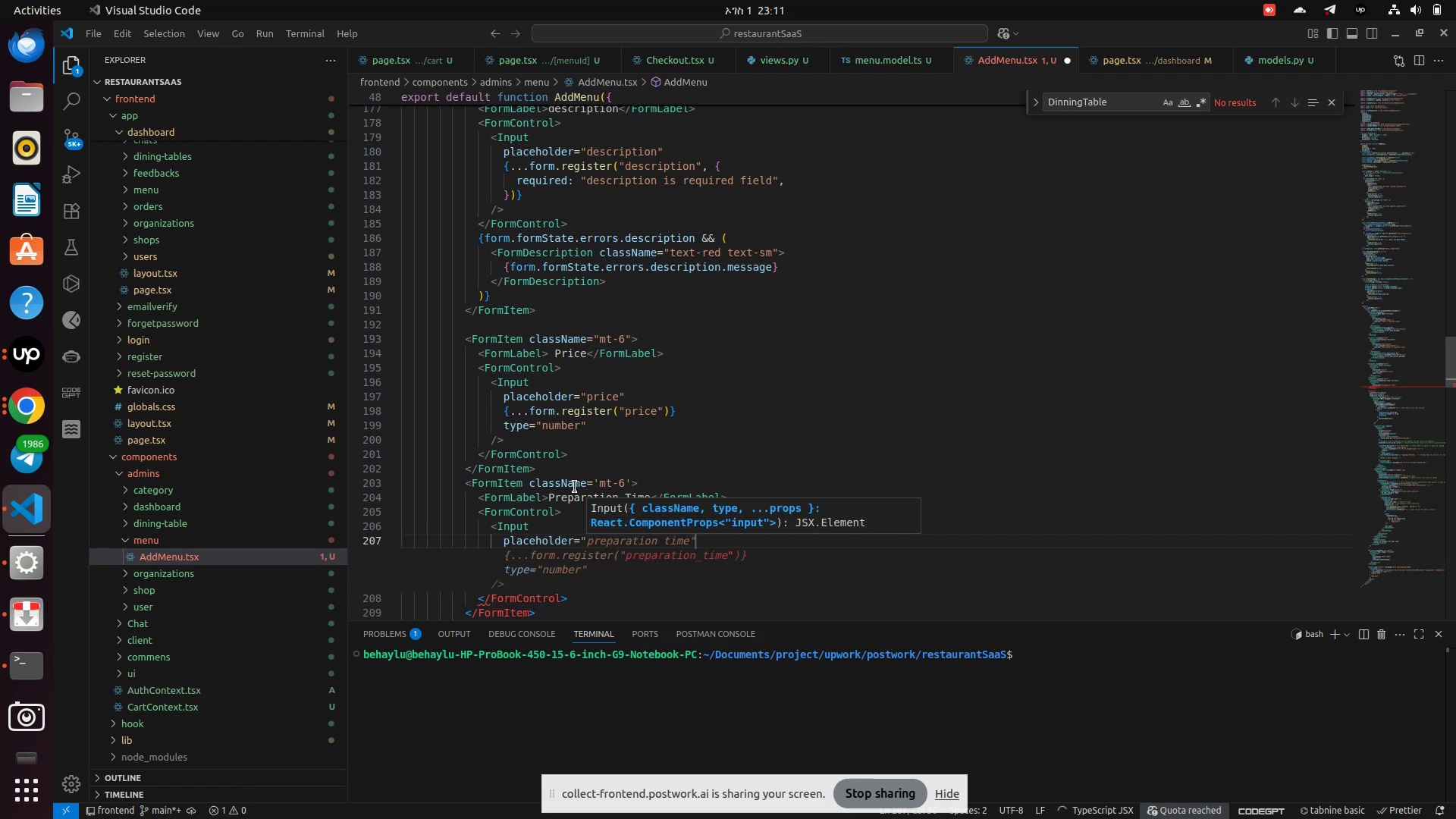 
type(prepartio)
key(Backspace)
key(Backspace)
key(Backspace)
type(ation time")
 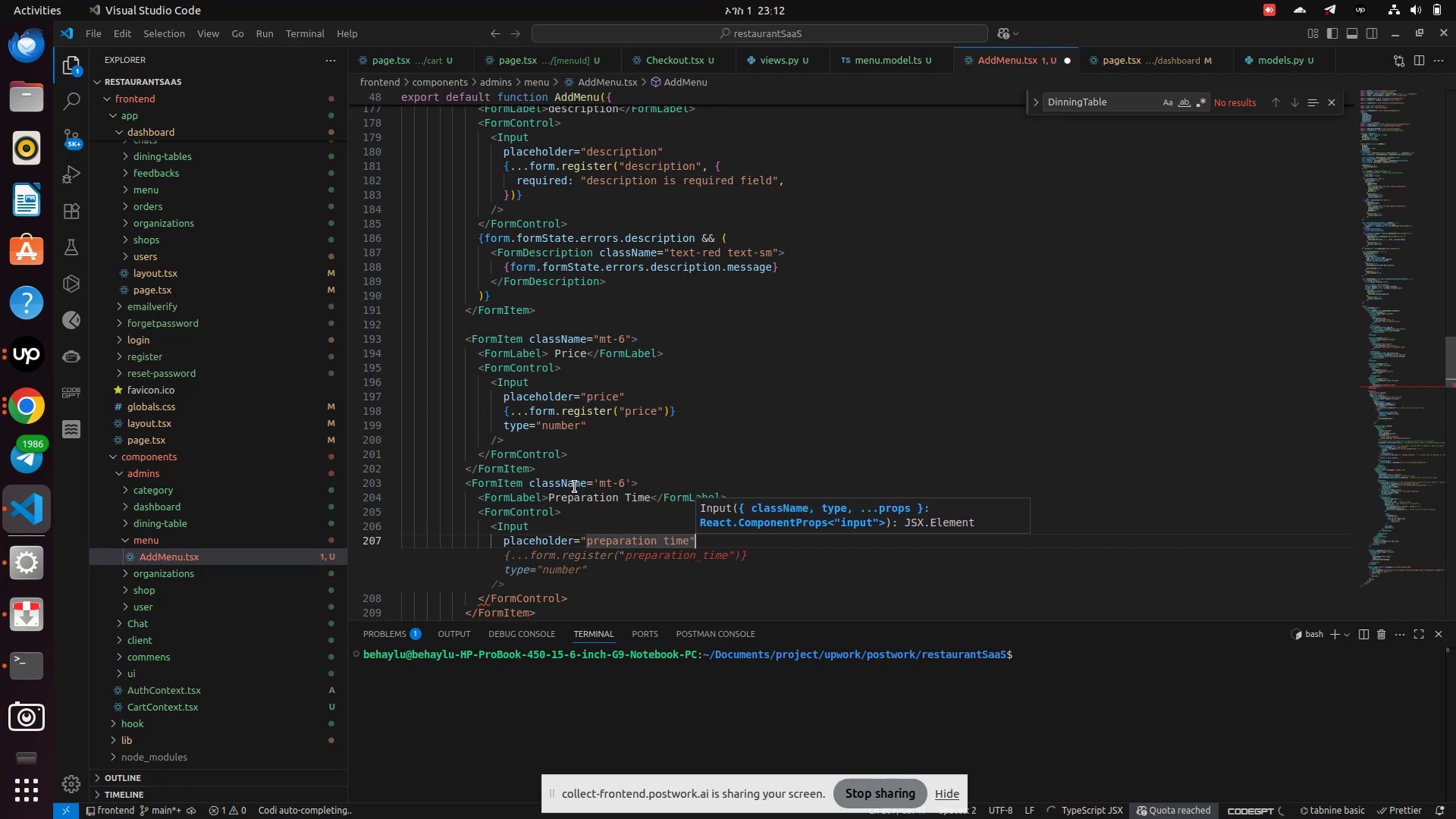 
key(Enter)
 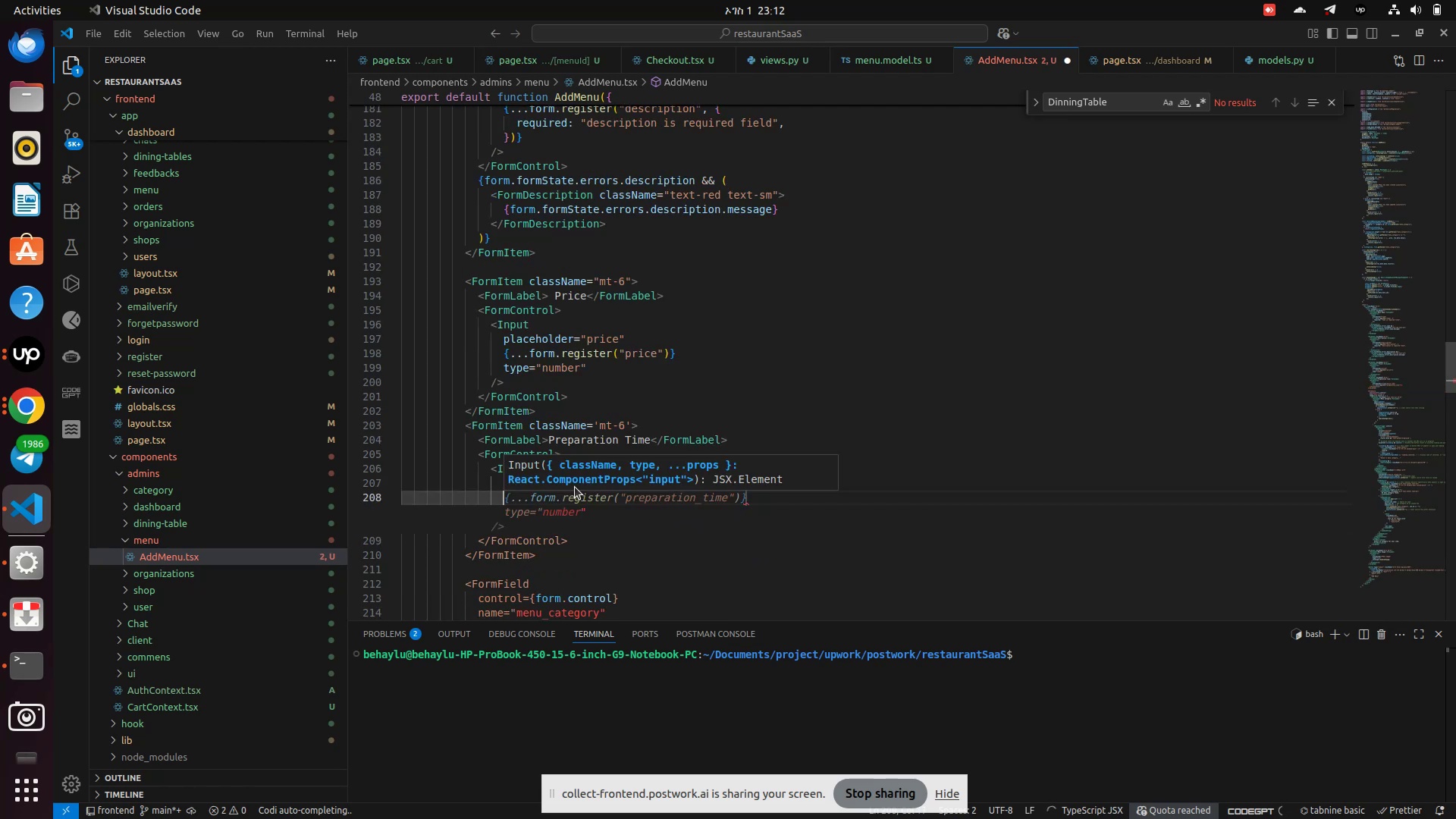 
type({...form.register)
 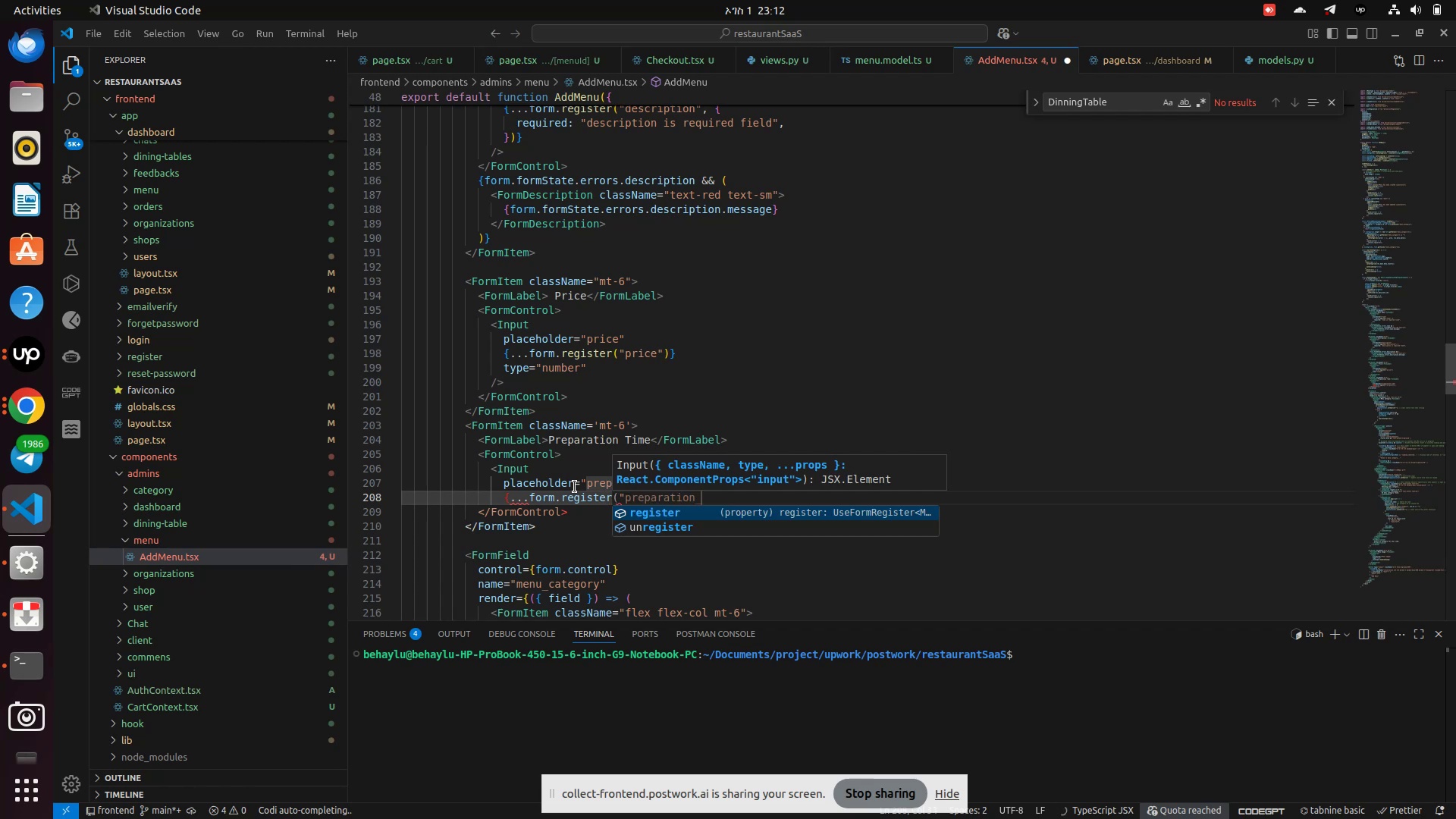 
key(Enter)
 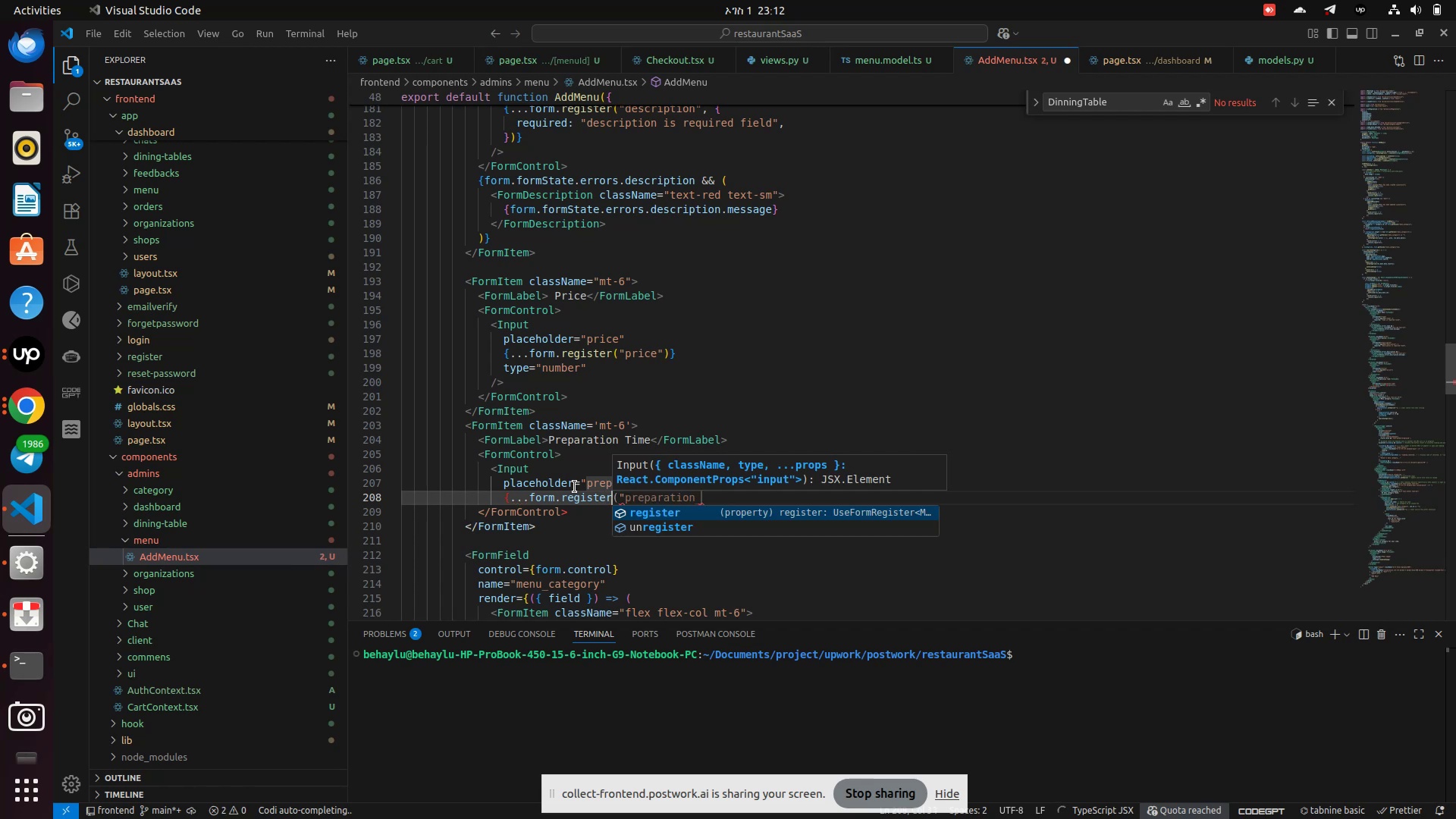 
type(("pre)
 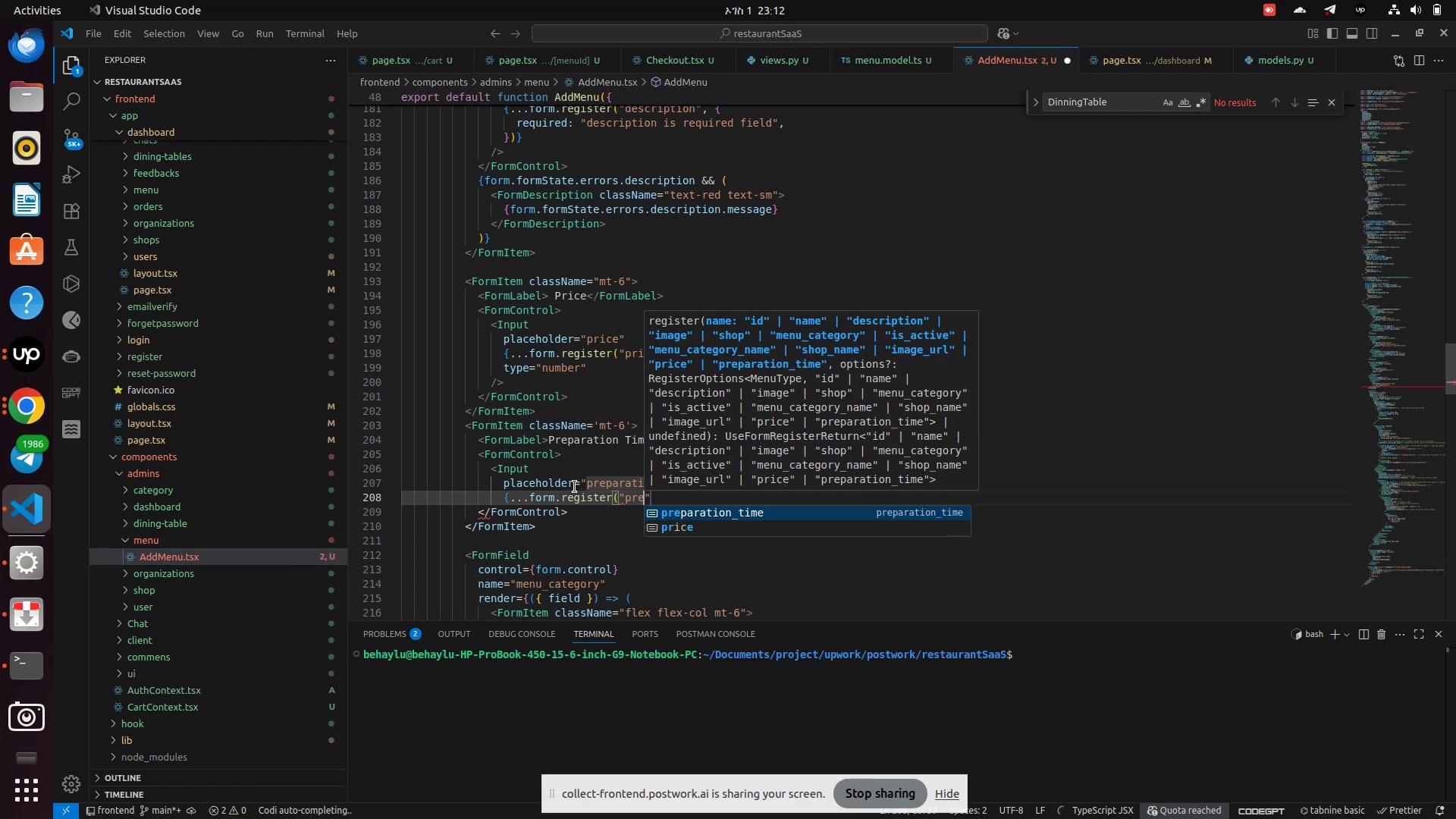 
 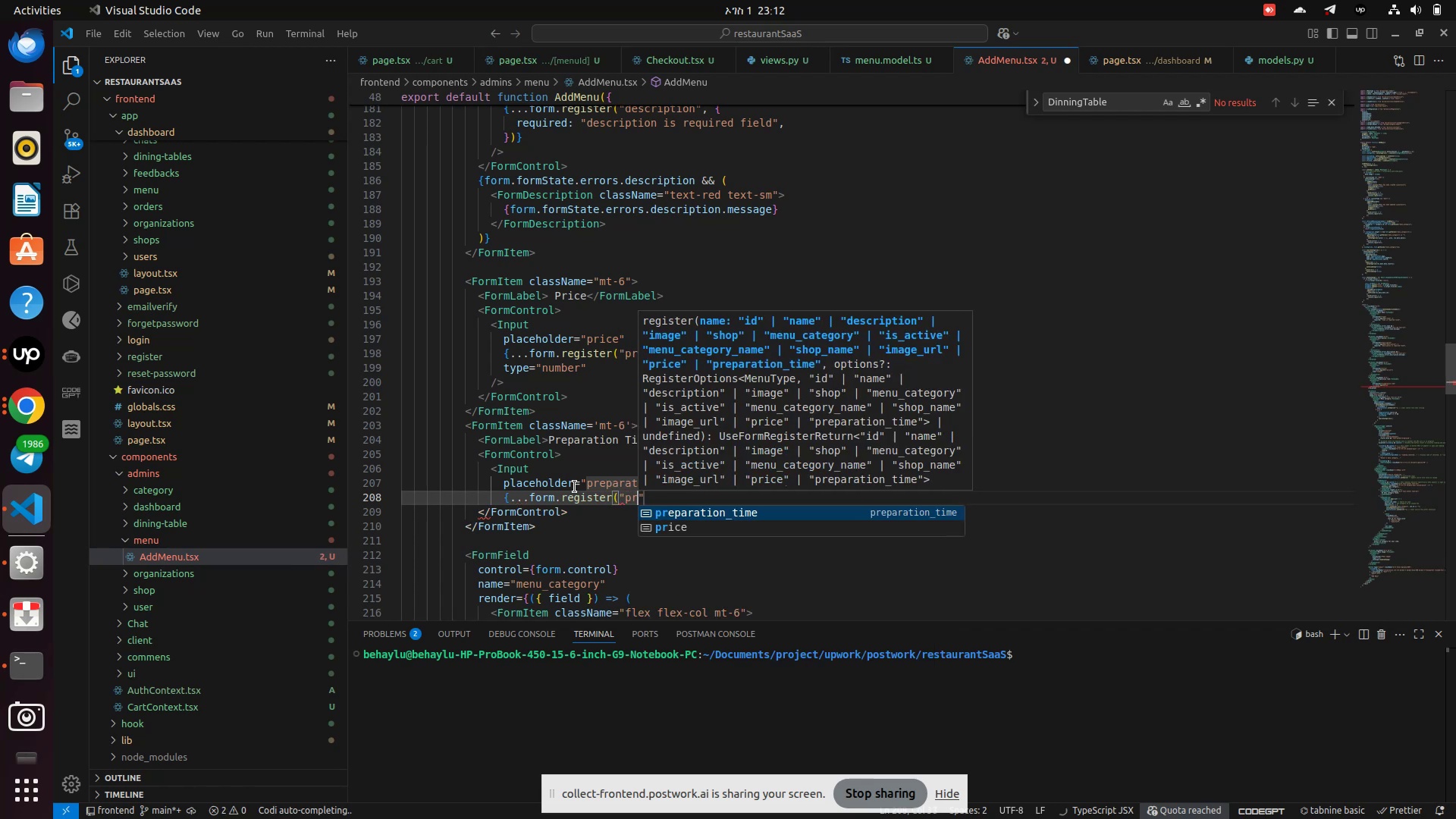 
key(Enter)
 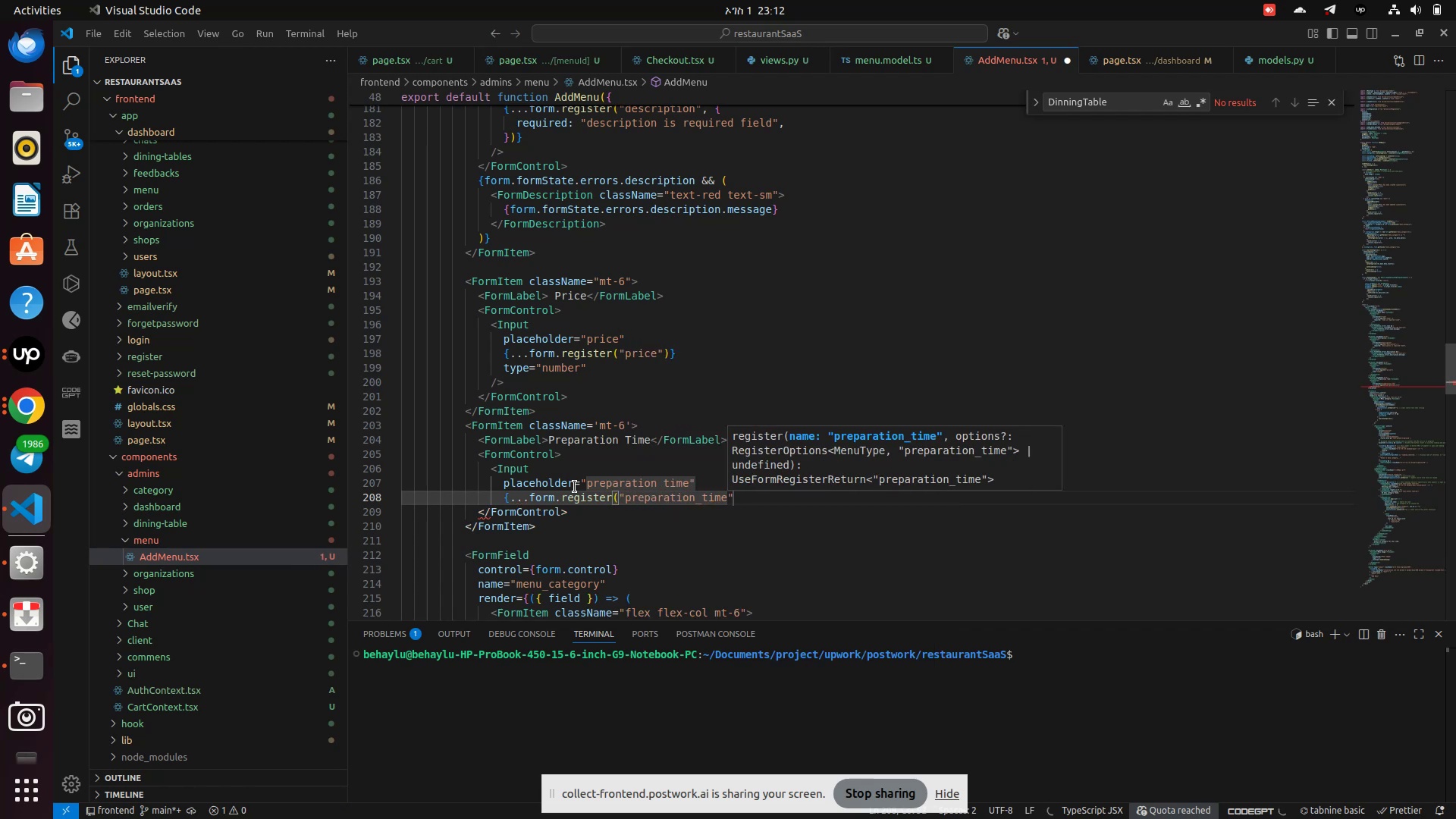 
key(ArrowRight)
 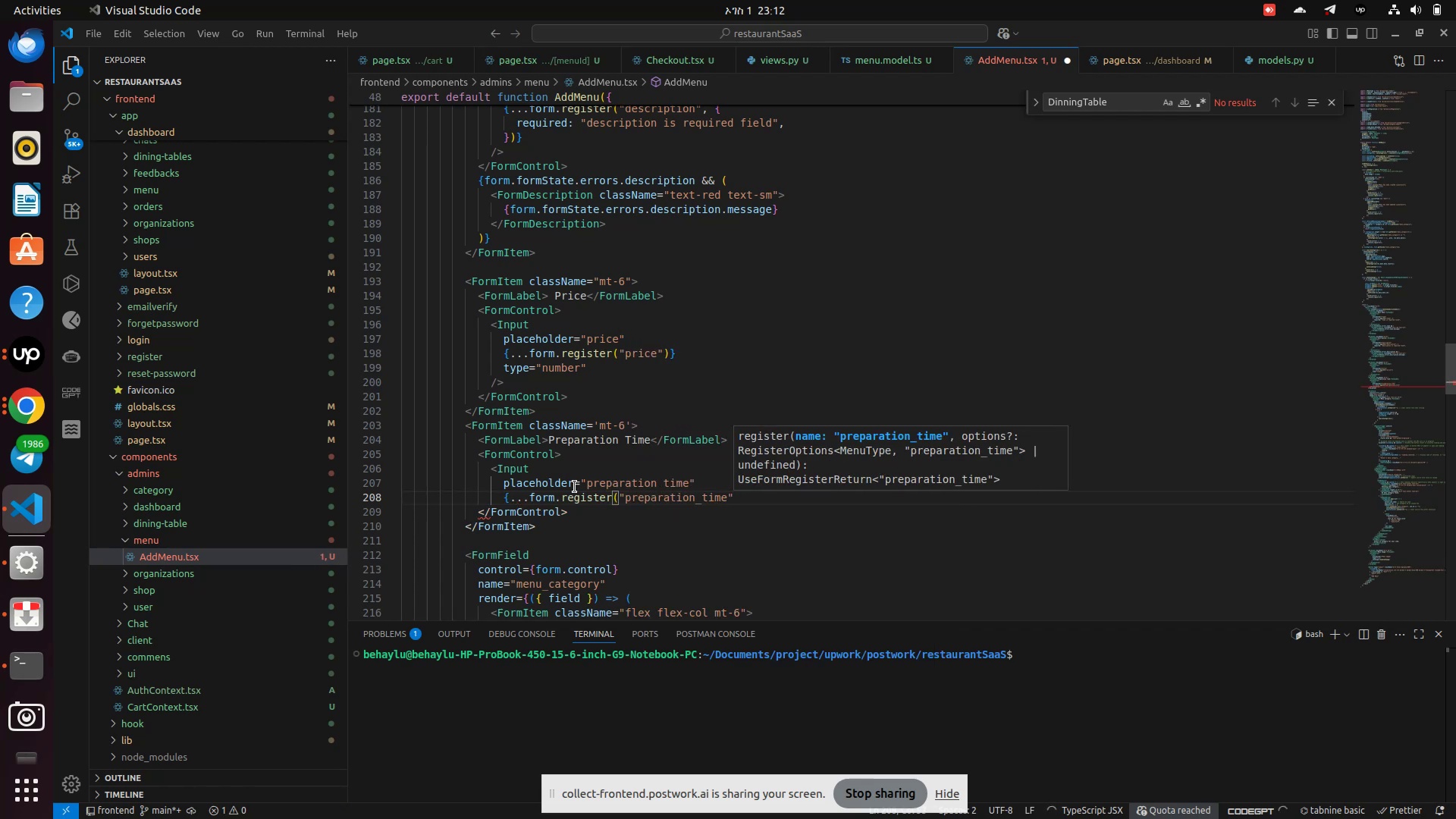 
key(Comma)
 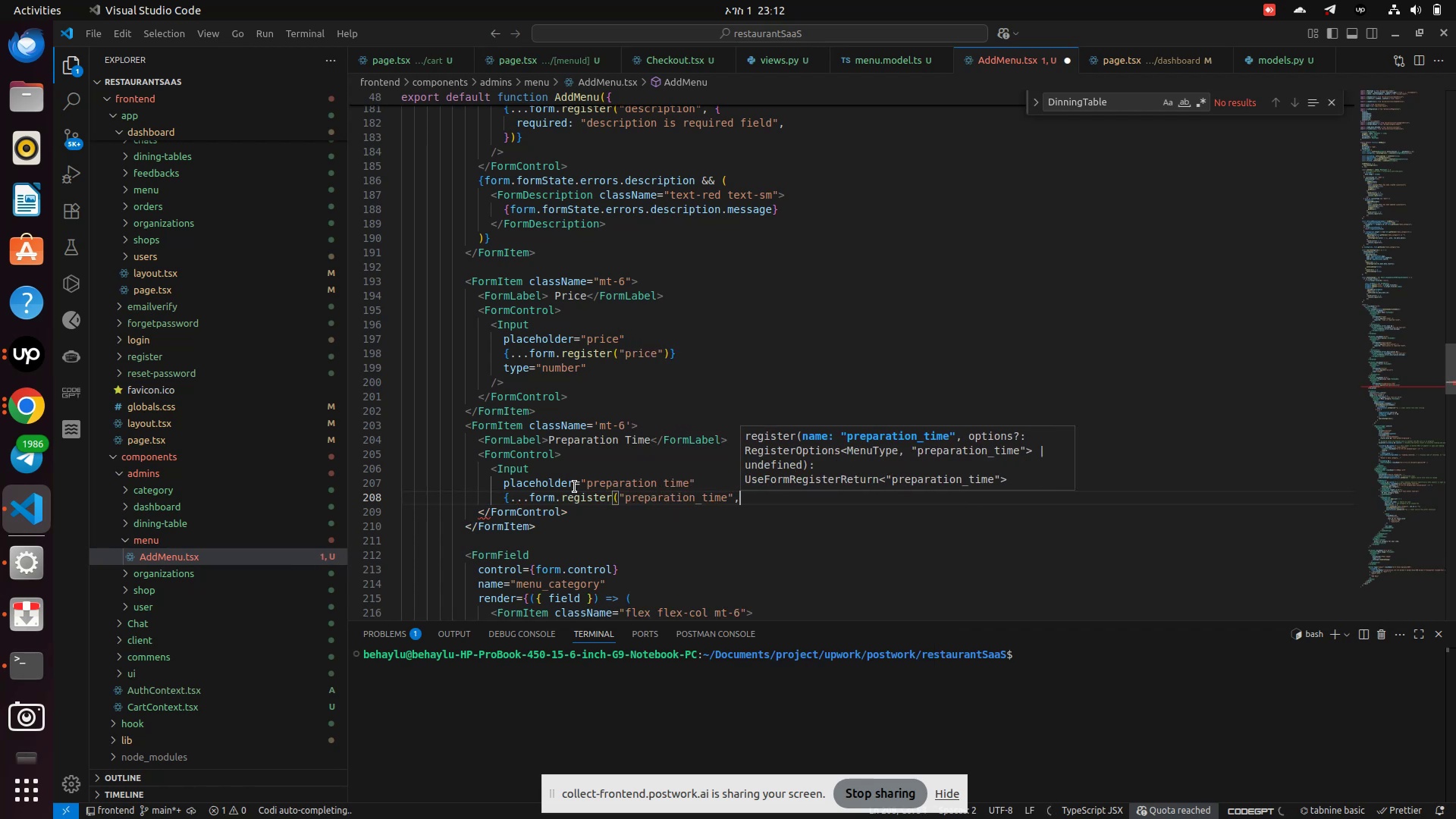 
key(Shift+BracketLeft)
 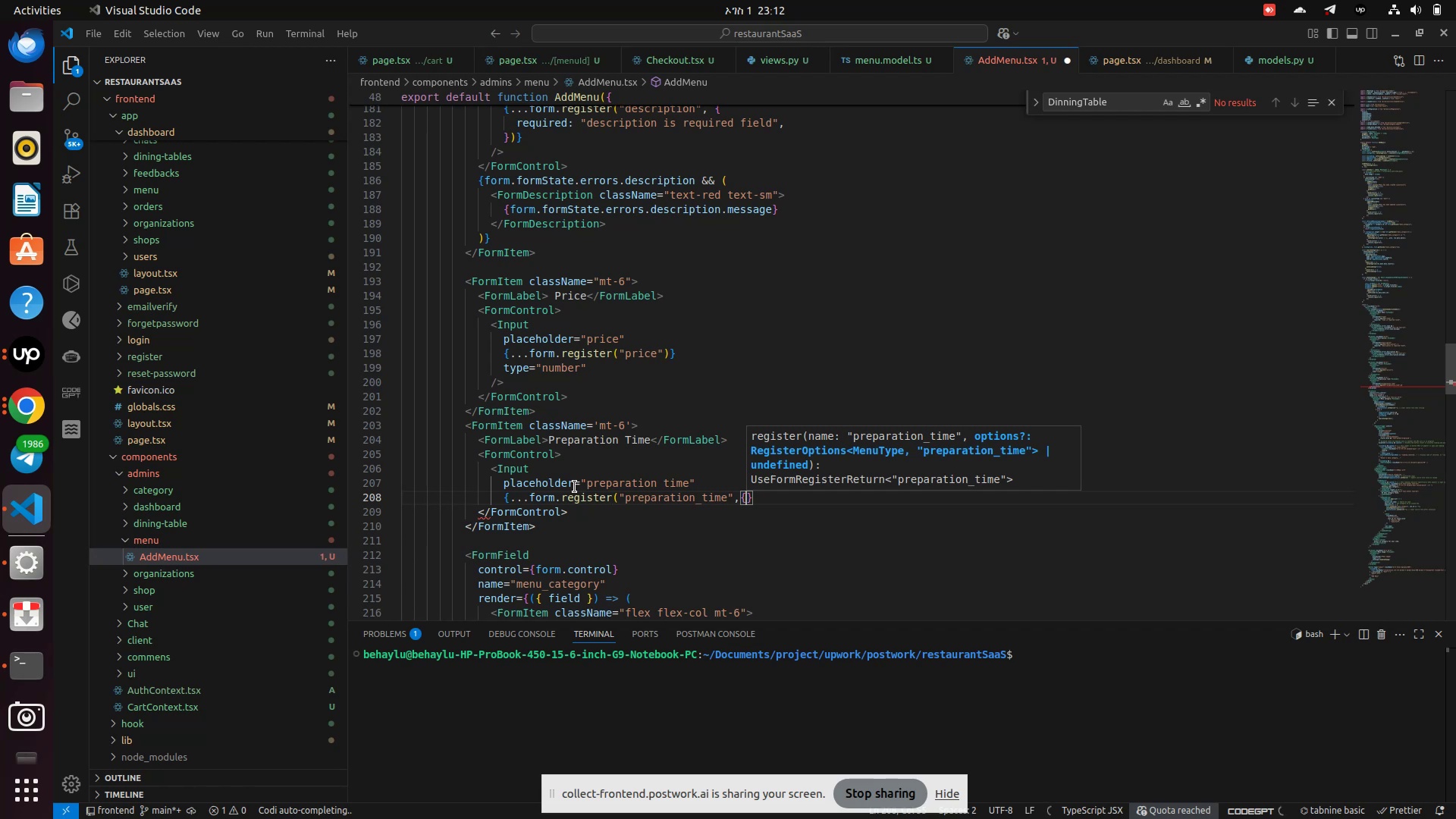 
key(Enter)
 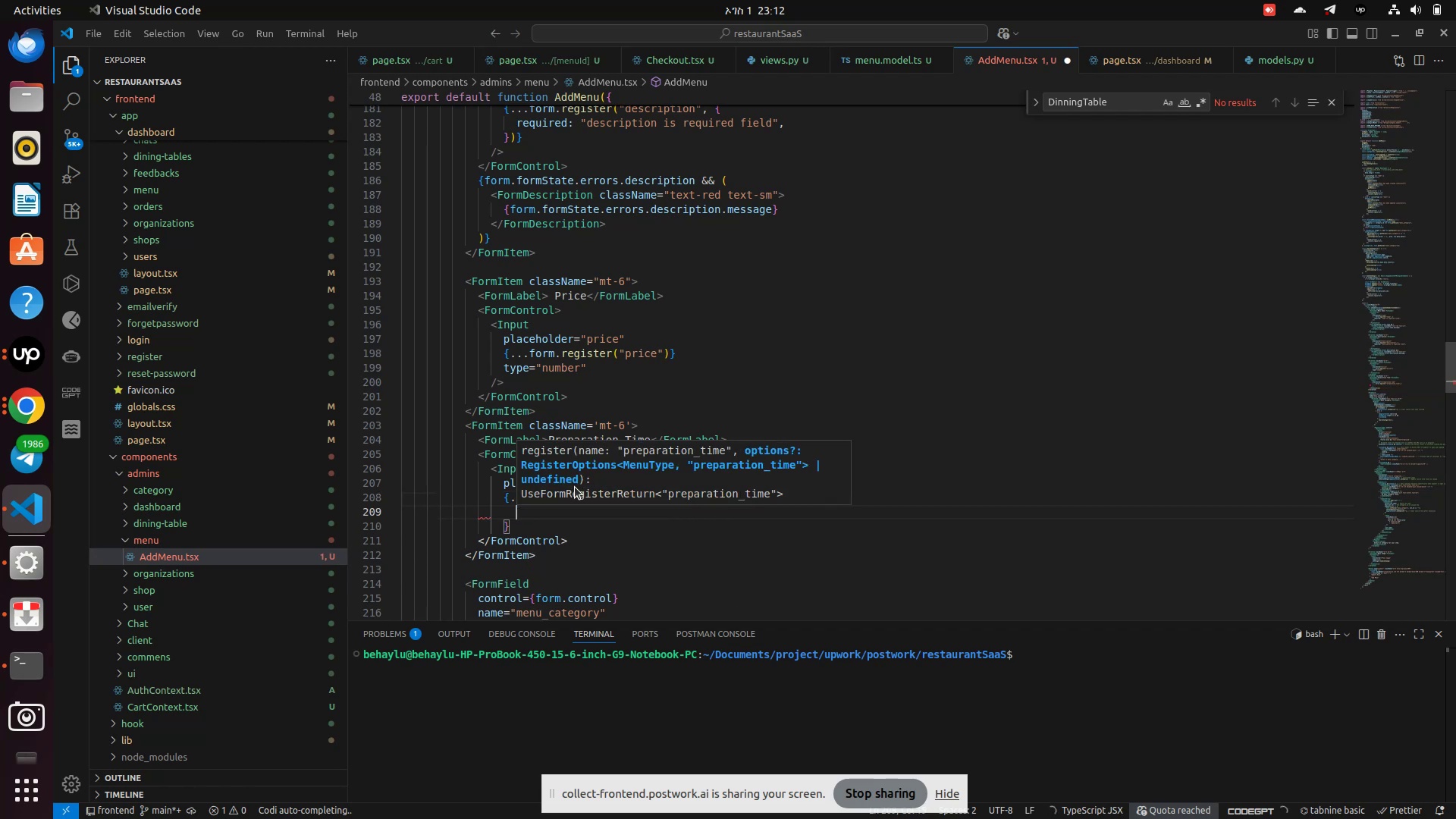 
key(ArrowDown)
 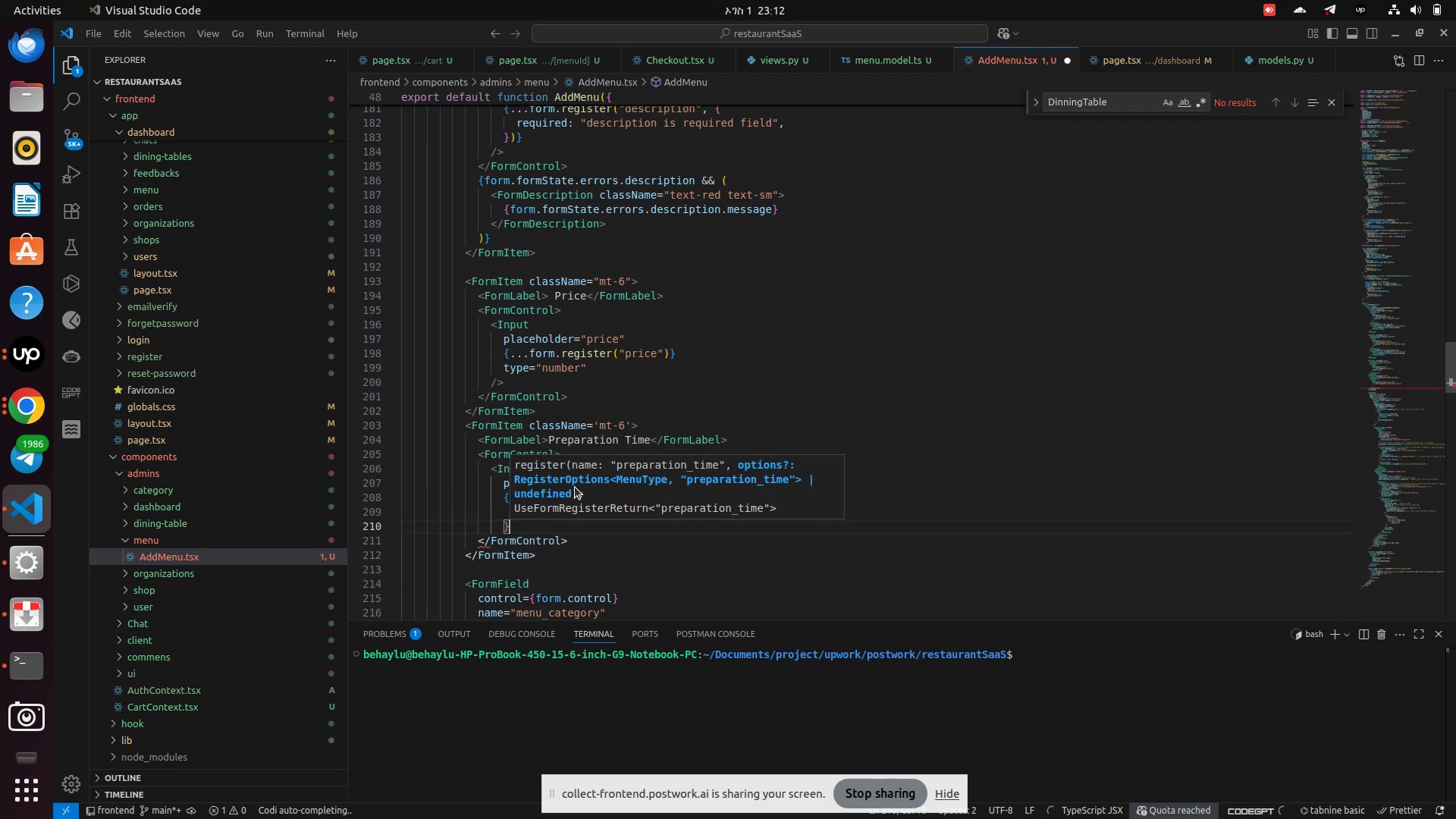 
key(Shift+0)
 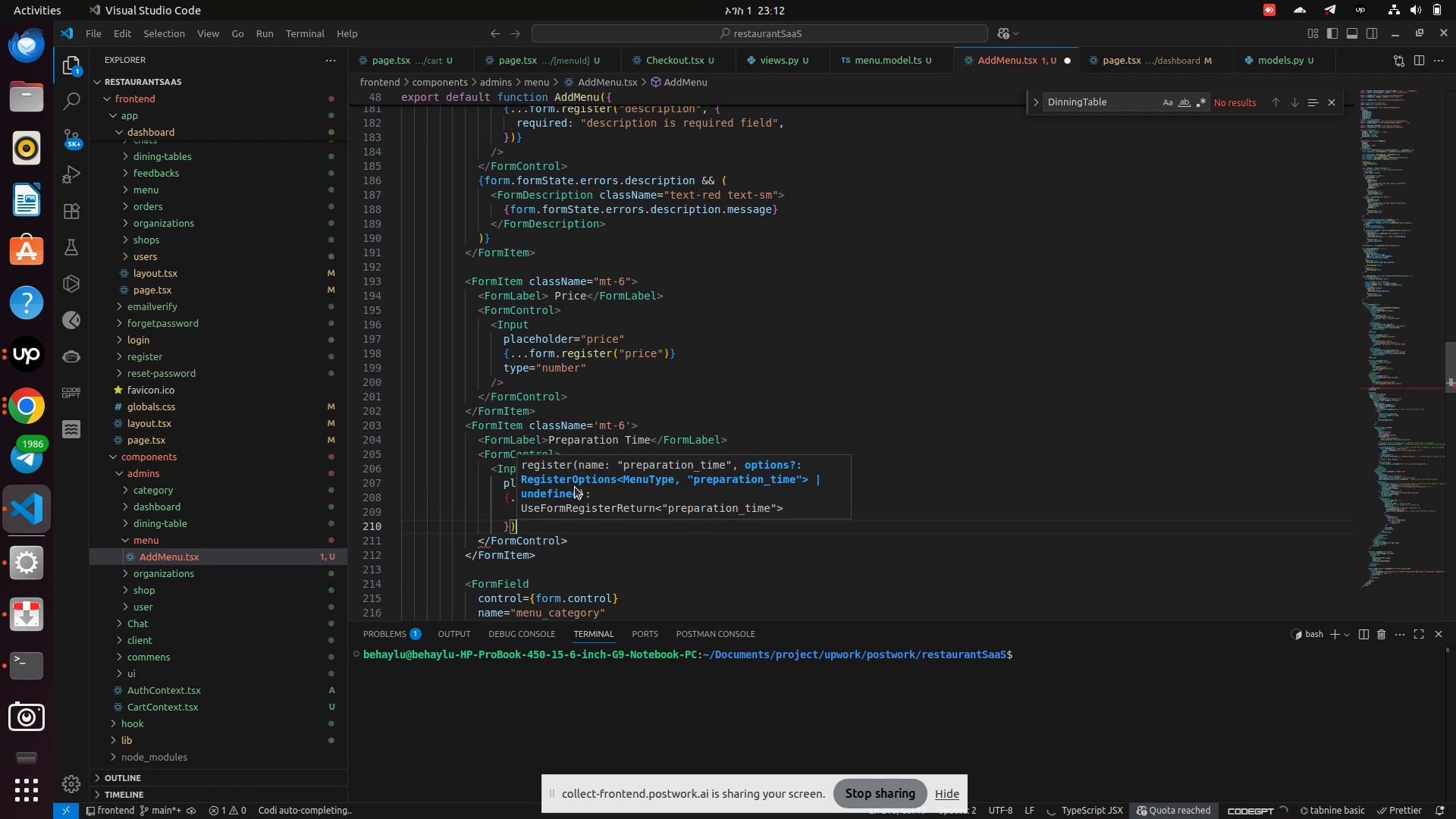 
left_click([575, 487])
 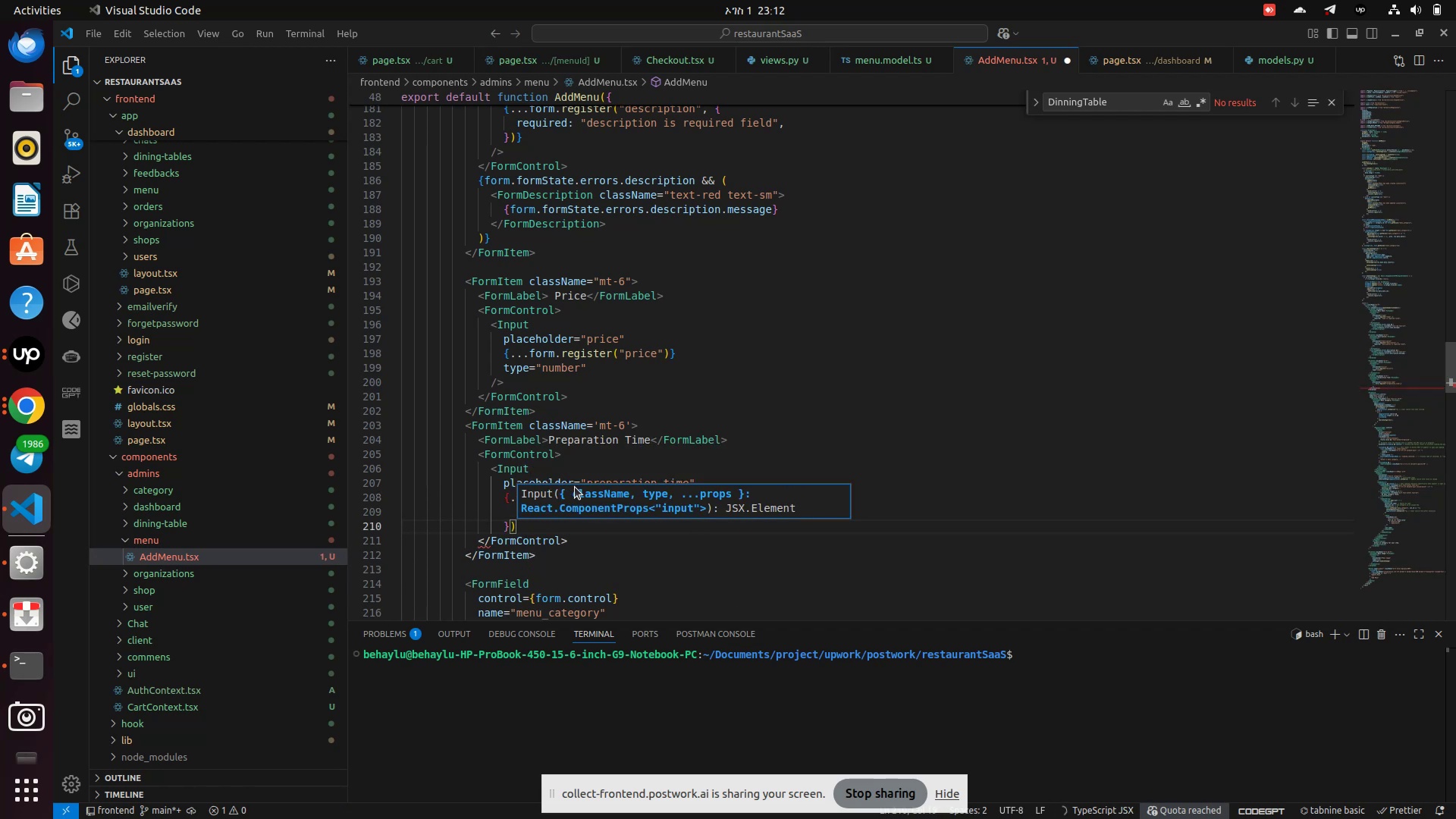 
key(Shift+BracketRight)
 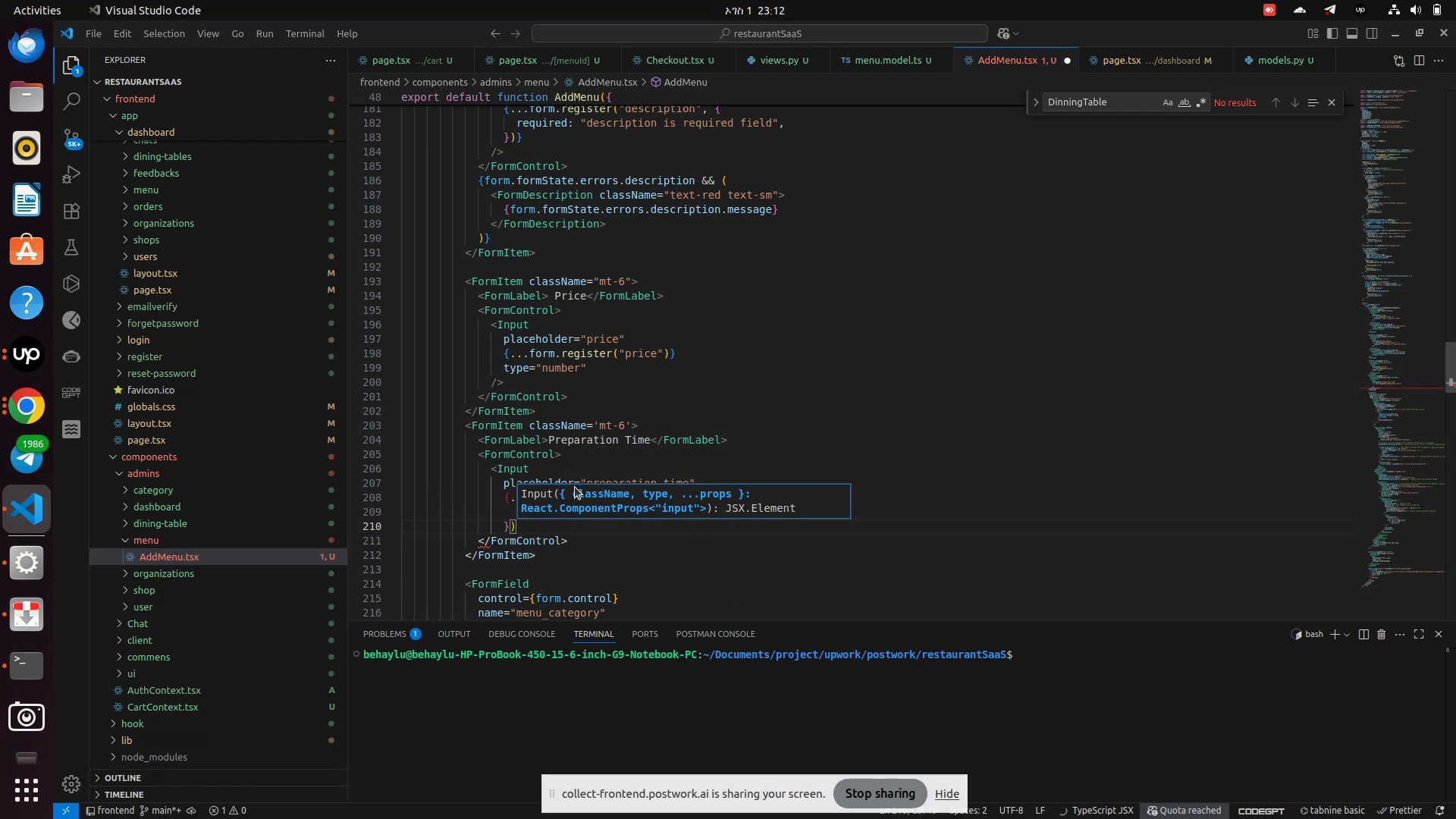 
key(Shift+BracketRight)
 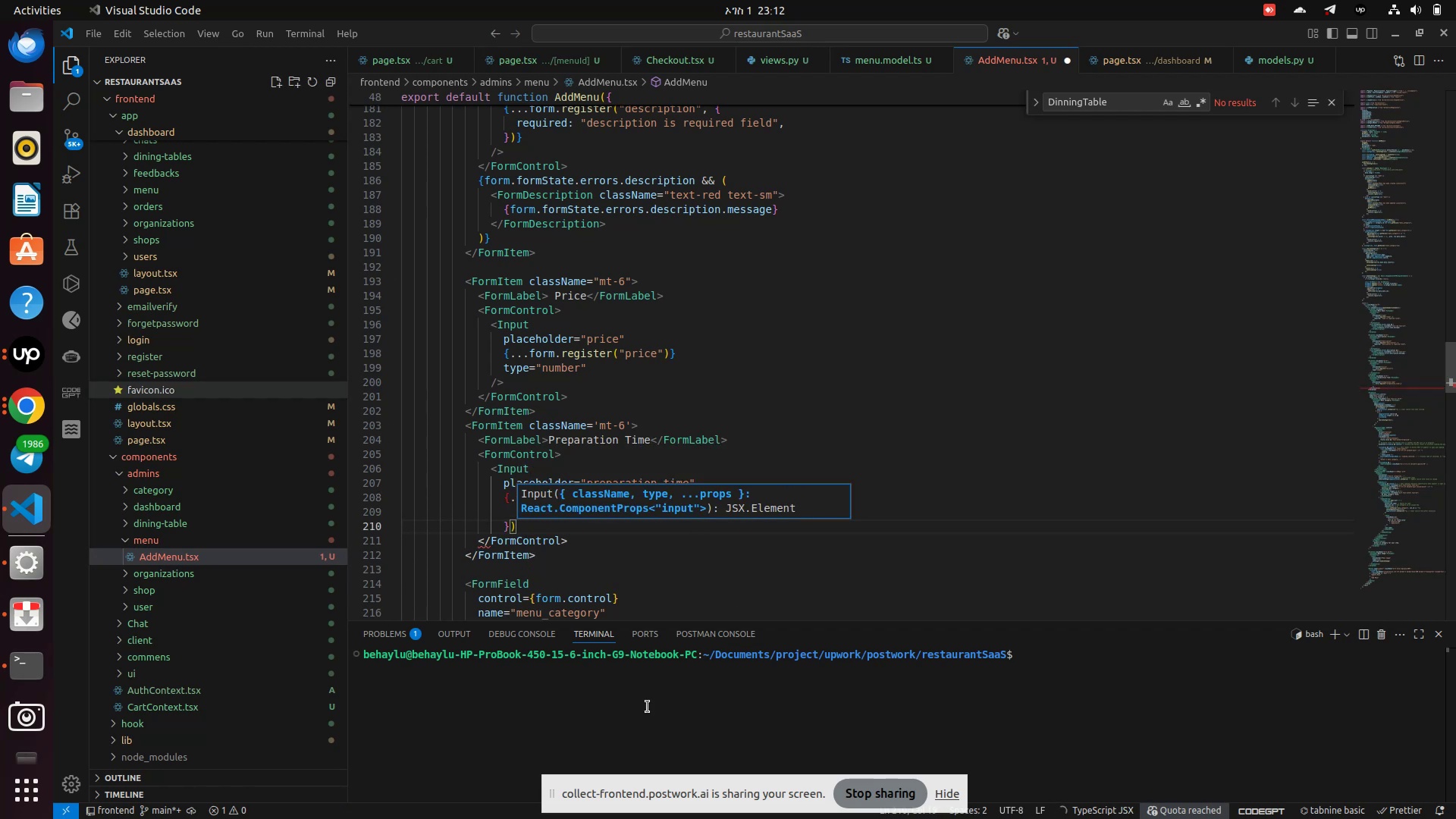 
left_click([561, 516])
 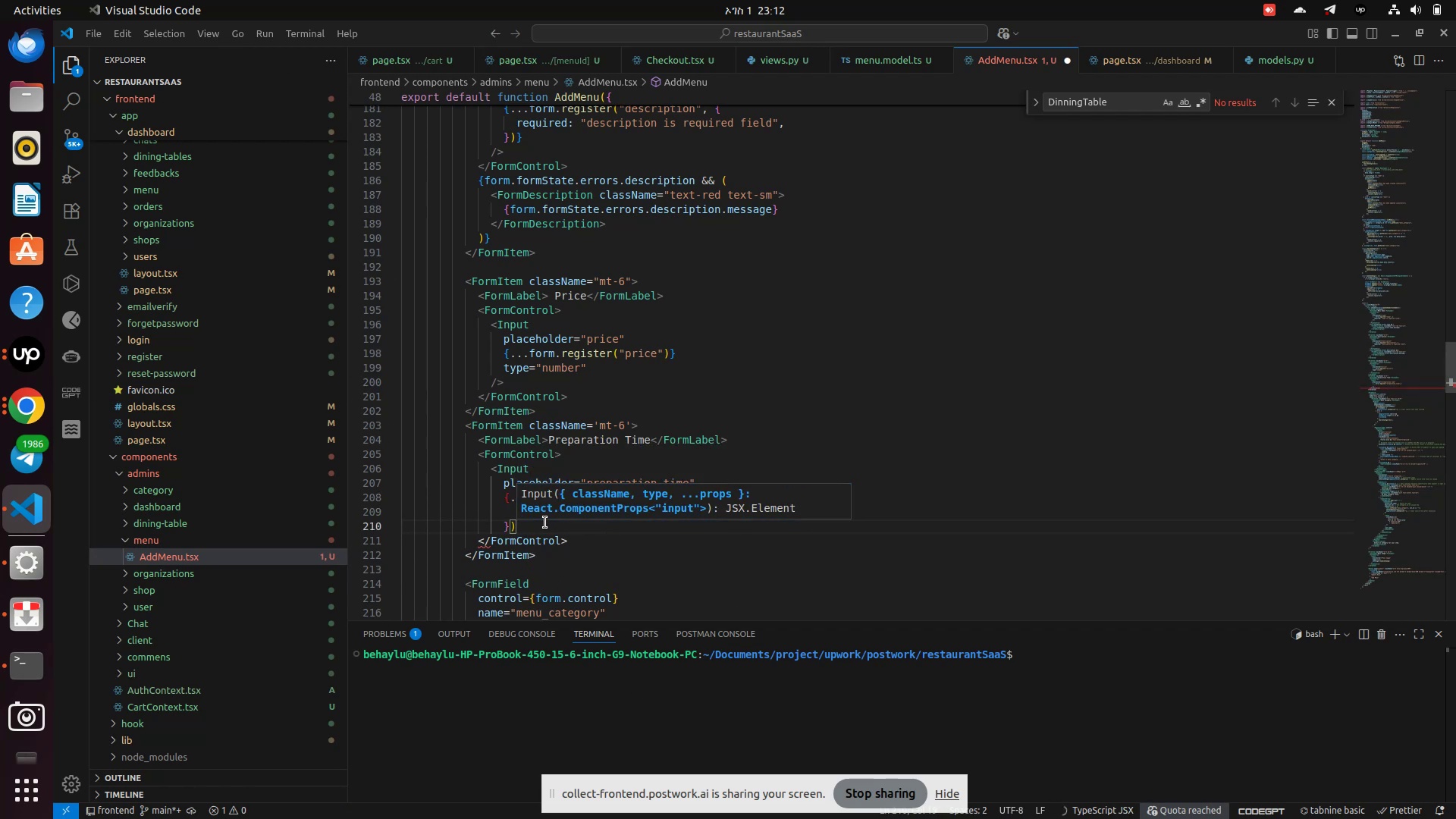 
key(Shift+ShiftRight)
 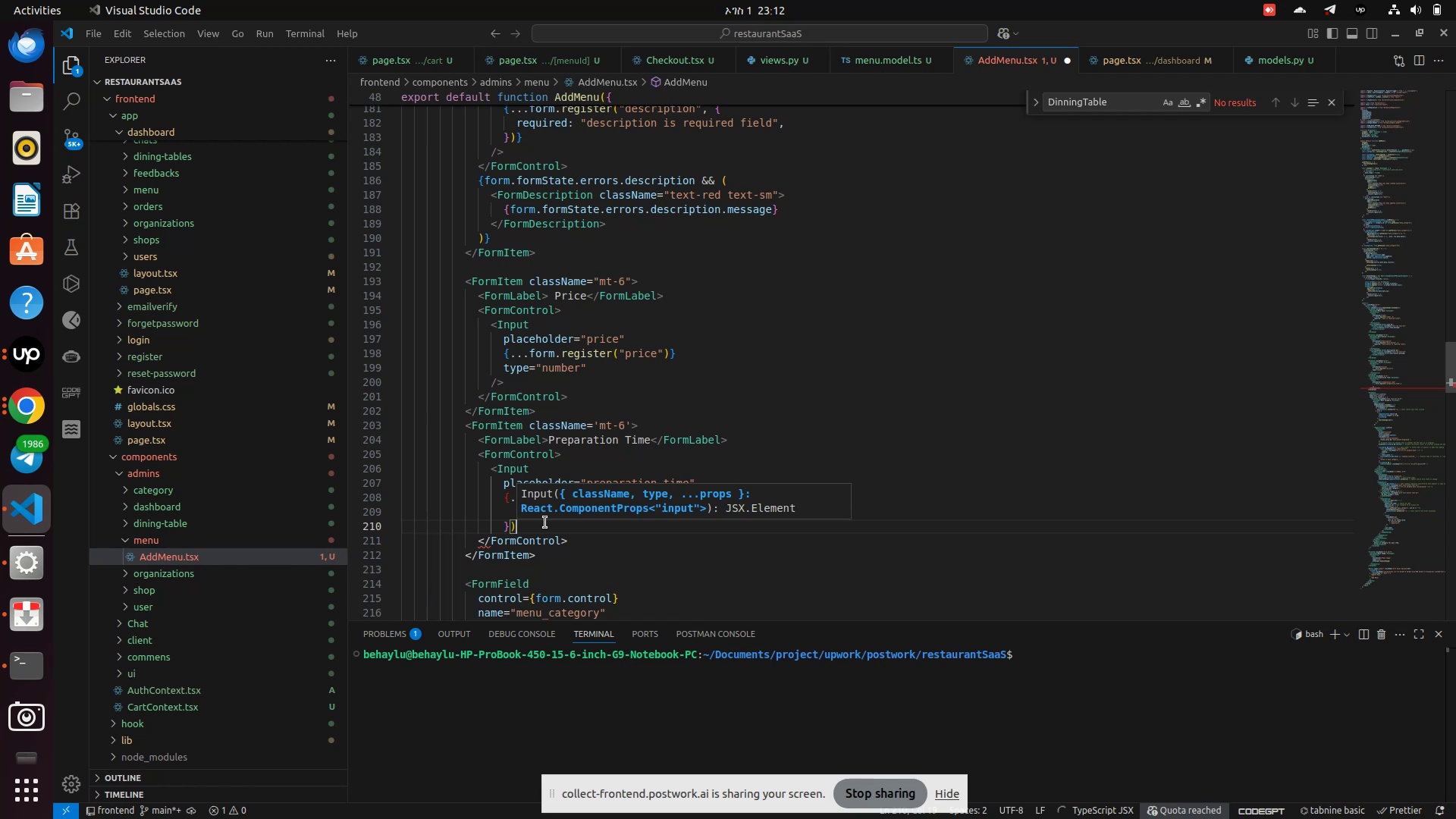 
key(Shift+BracketRight)
 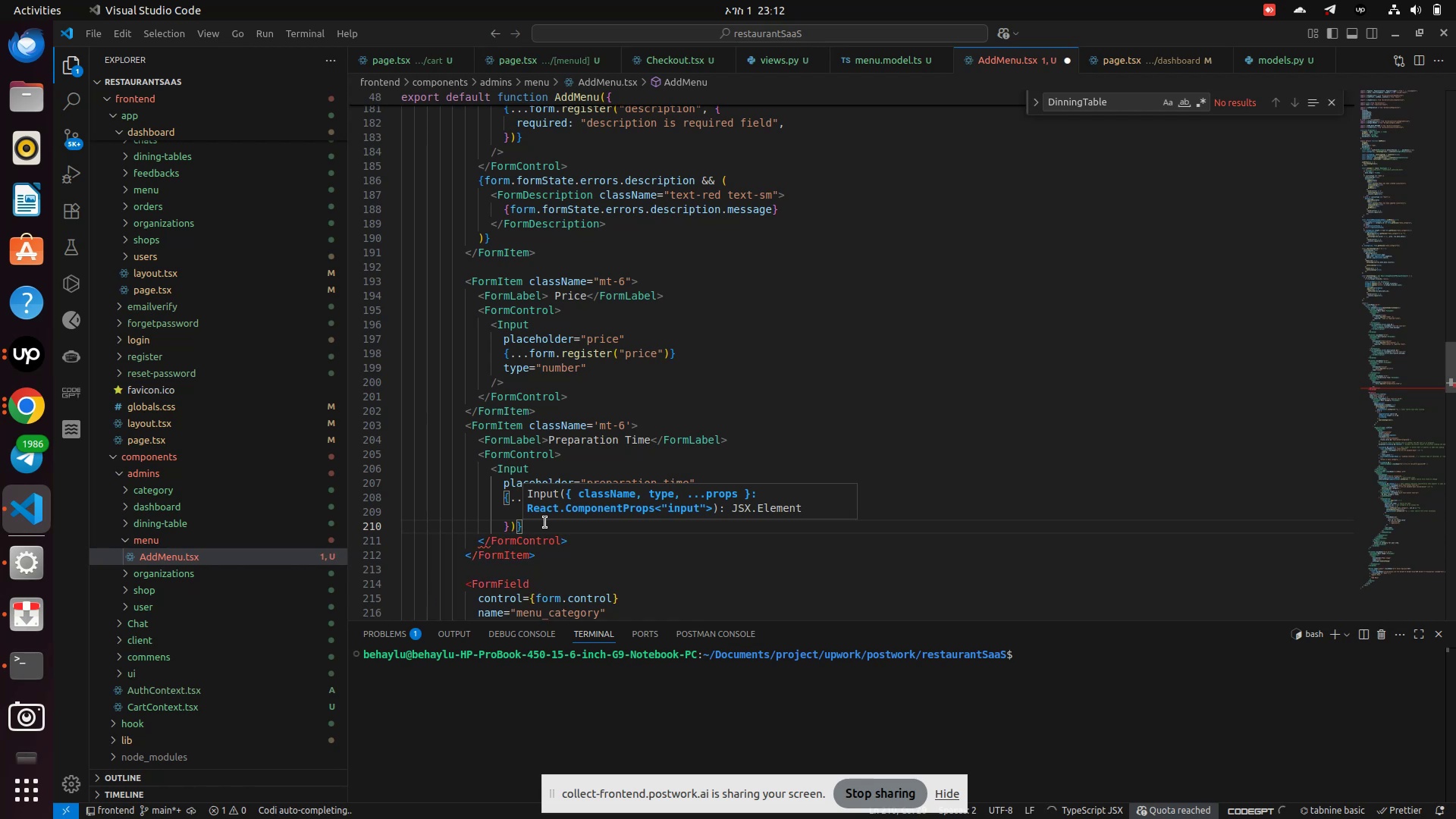 
key(ArrowUp)
 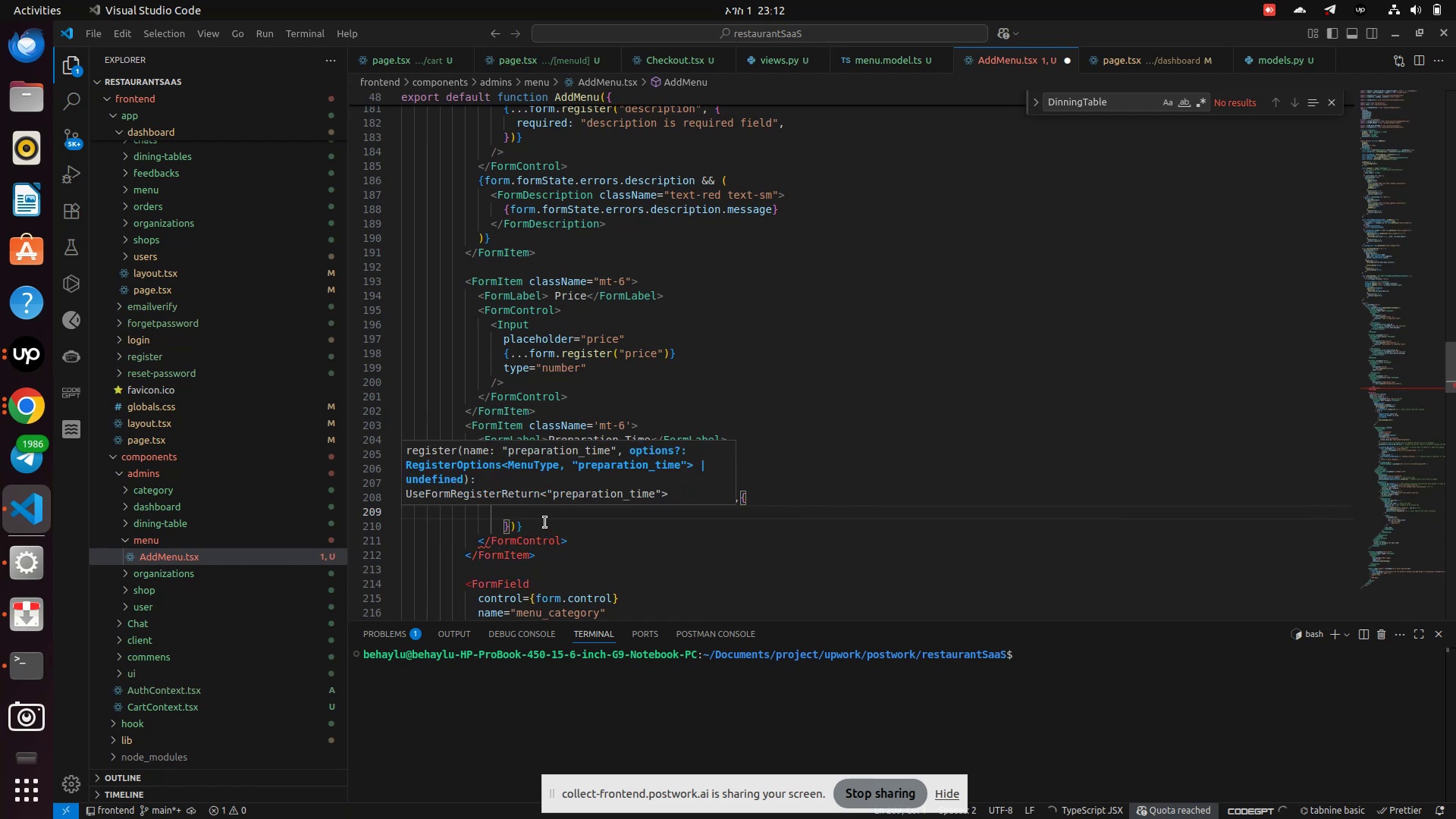 
key(ArrowDown)
 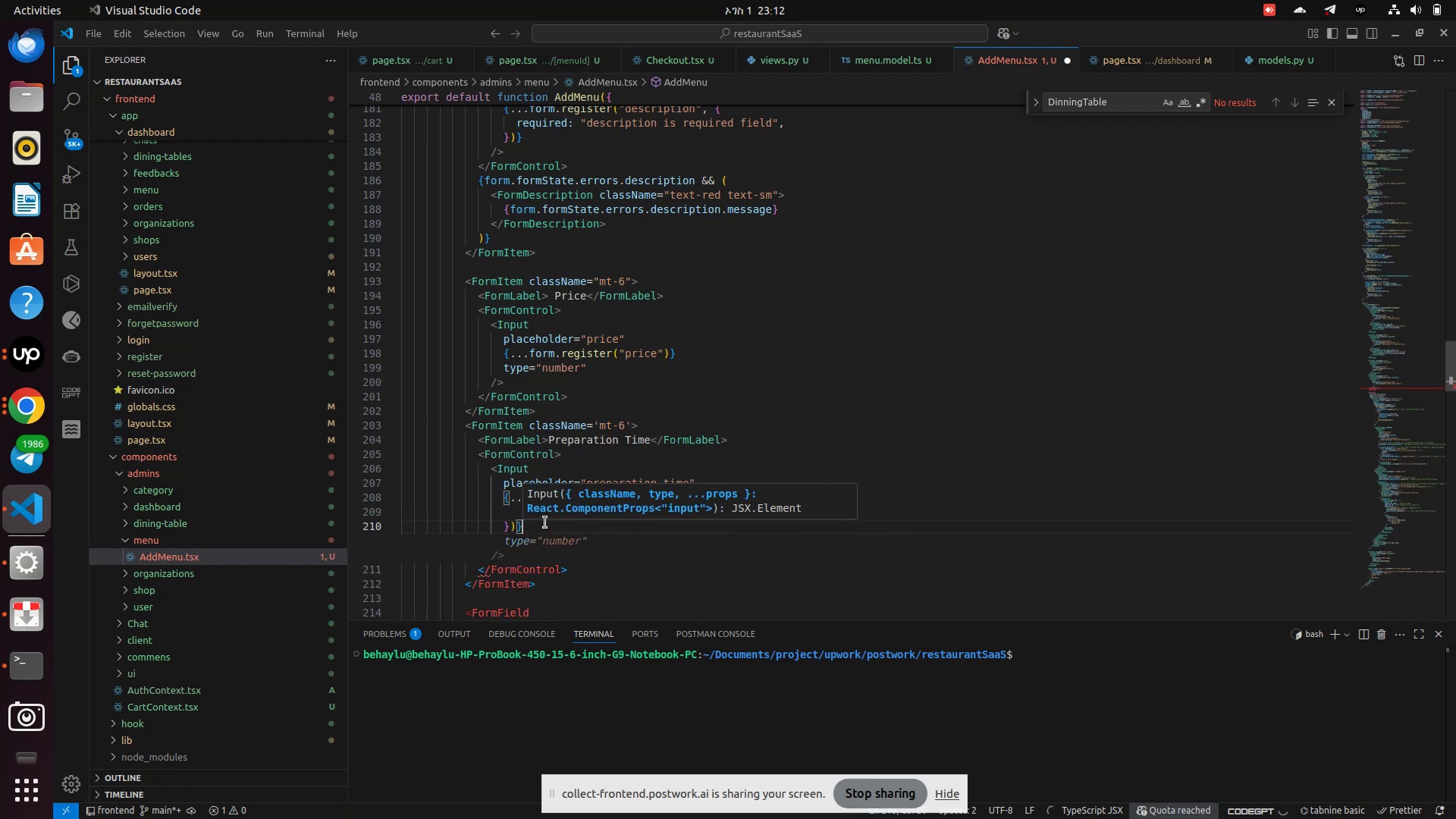 
key(Slash)
 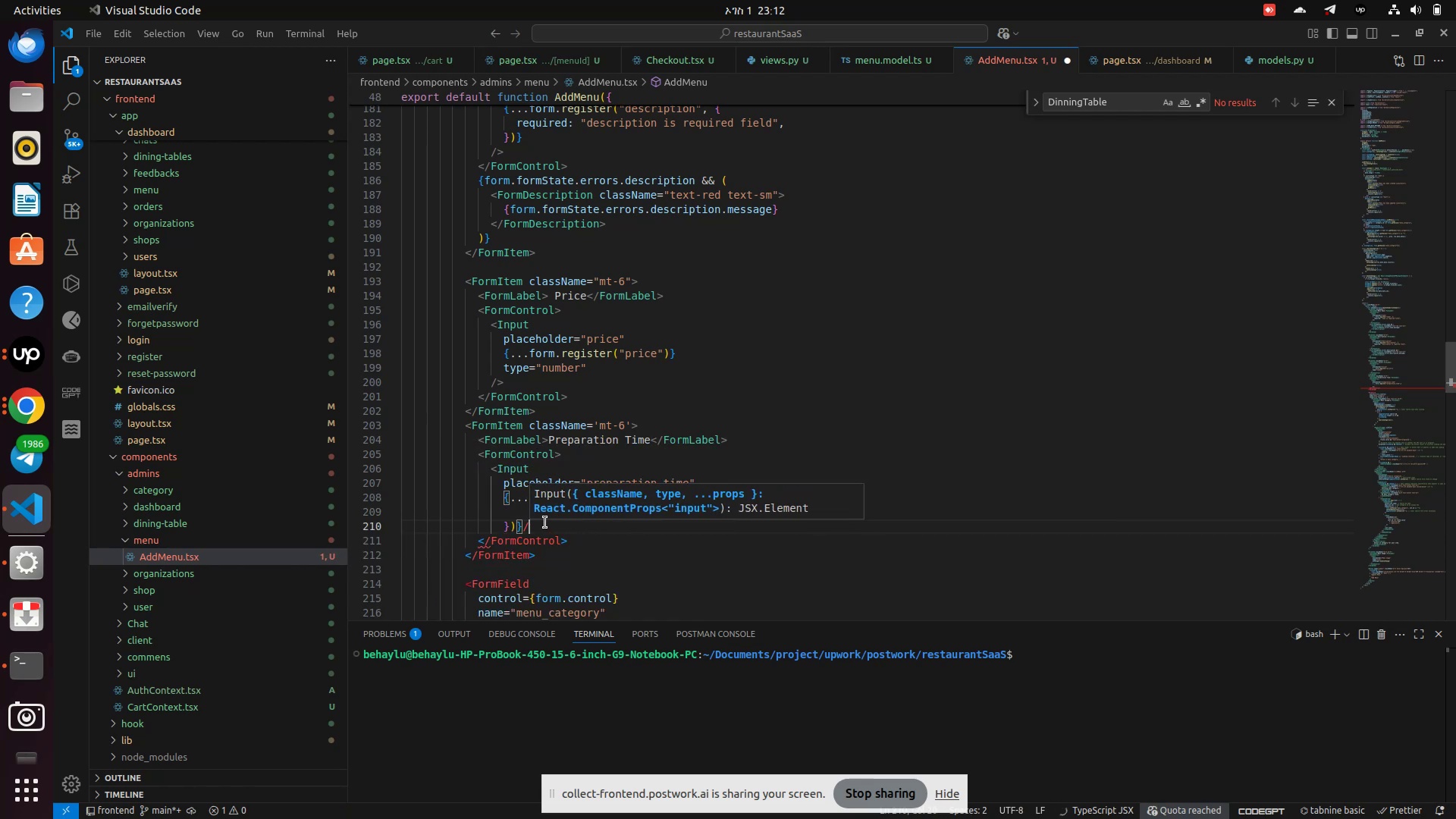 
key(Shift+ShiftLeft)
 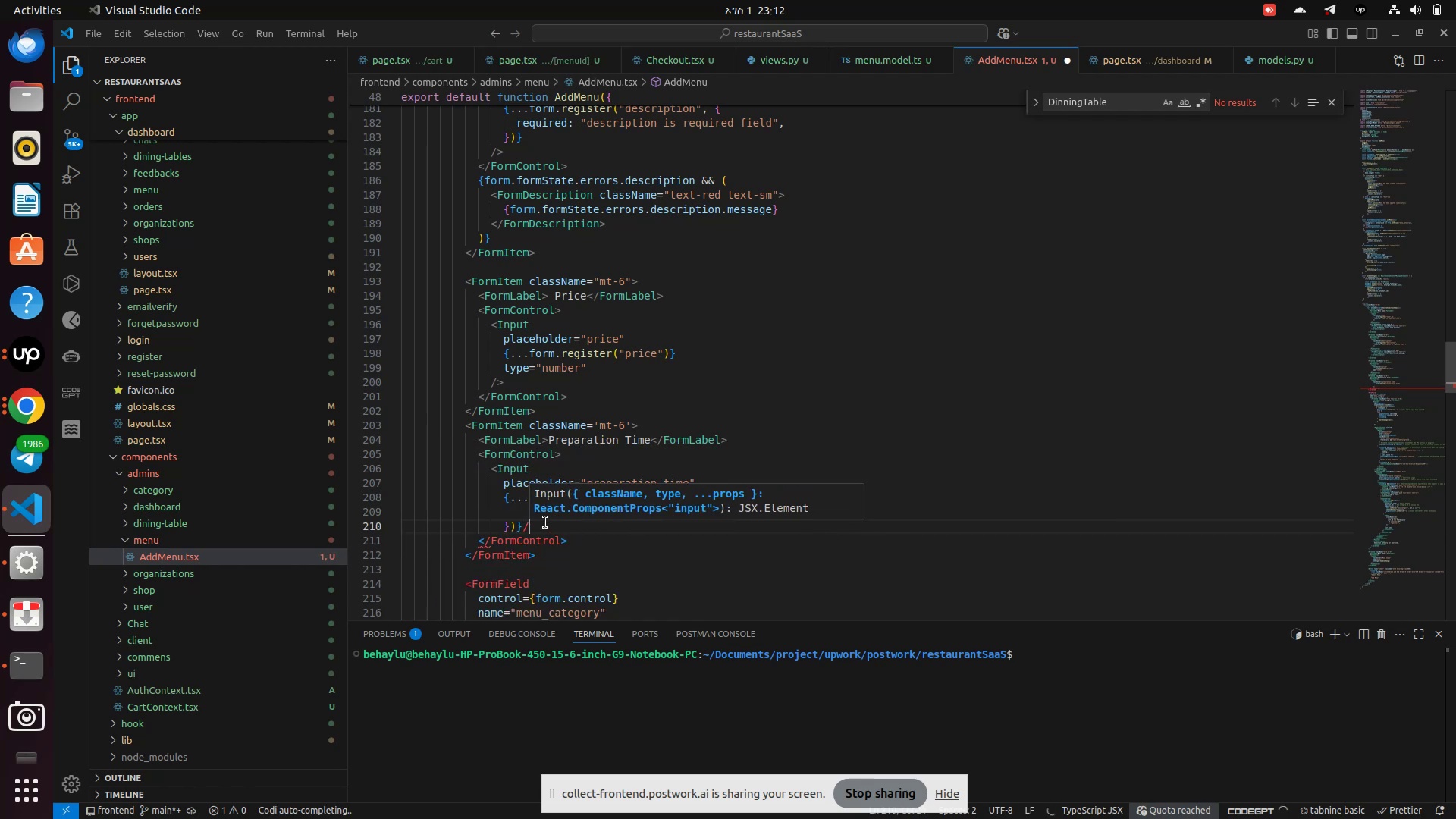 
key(Shift+Period)
 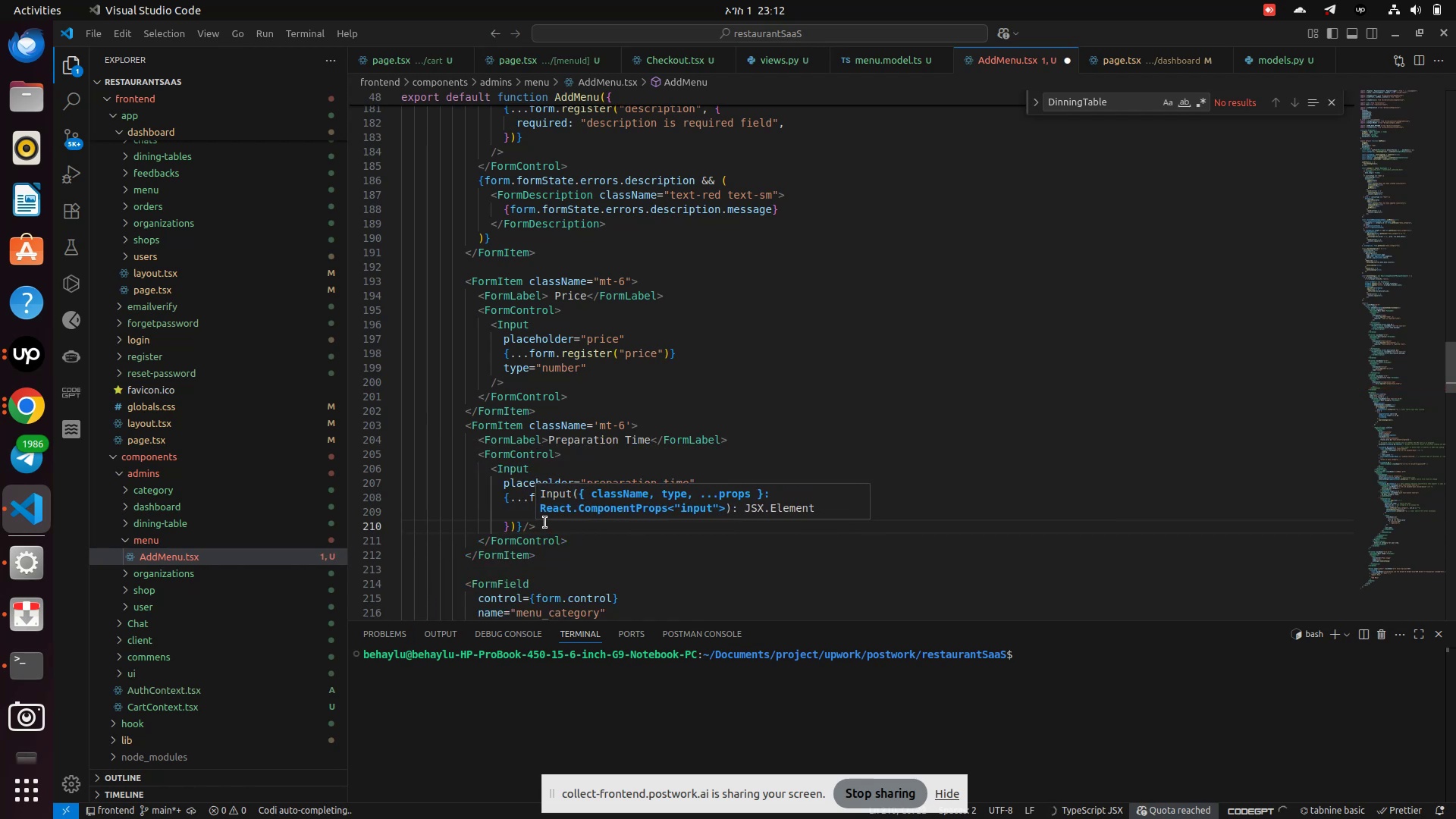 
key(ArrowUp)
 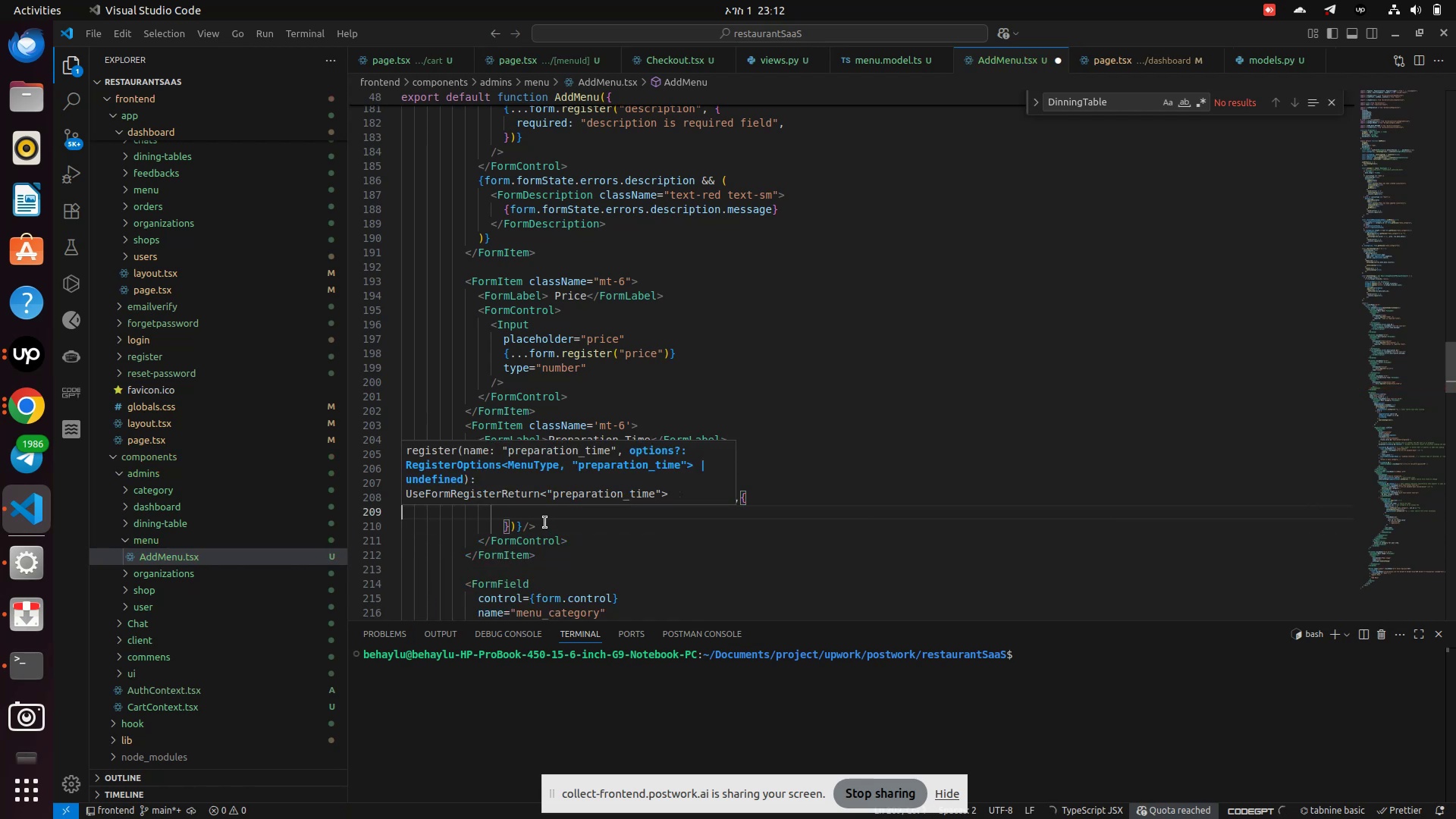 
hold_key(key=Space, duration=1.13)
 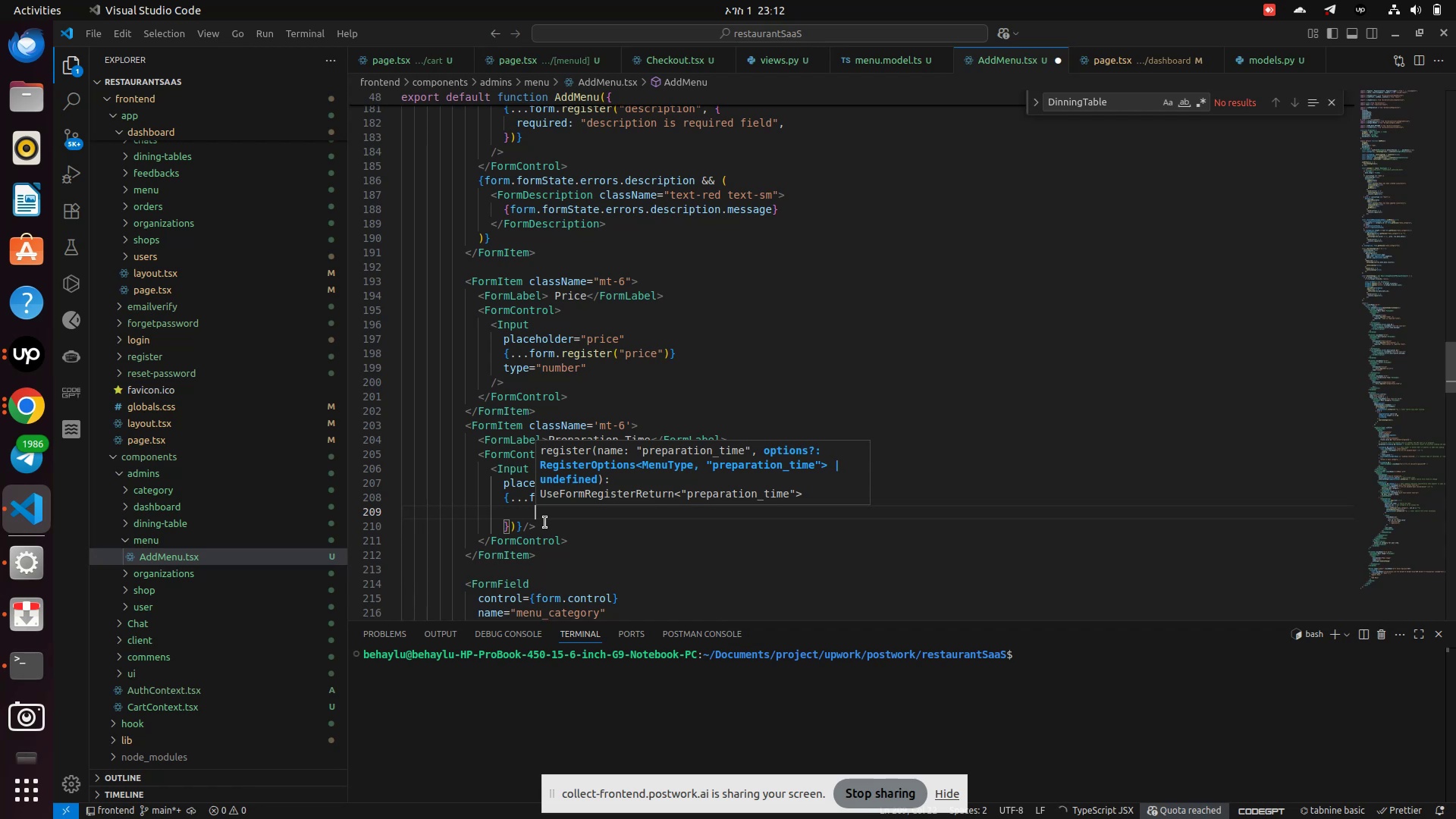 
wait(9.53)
 